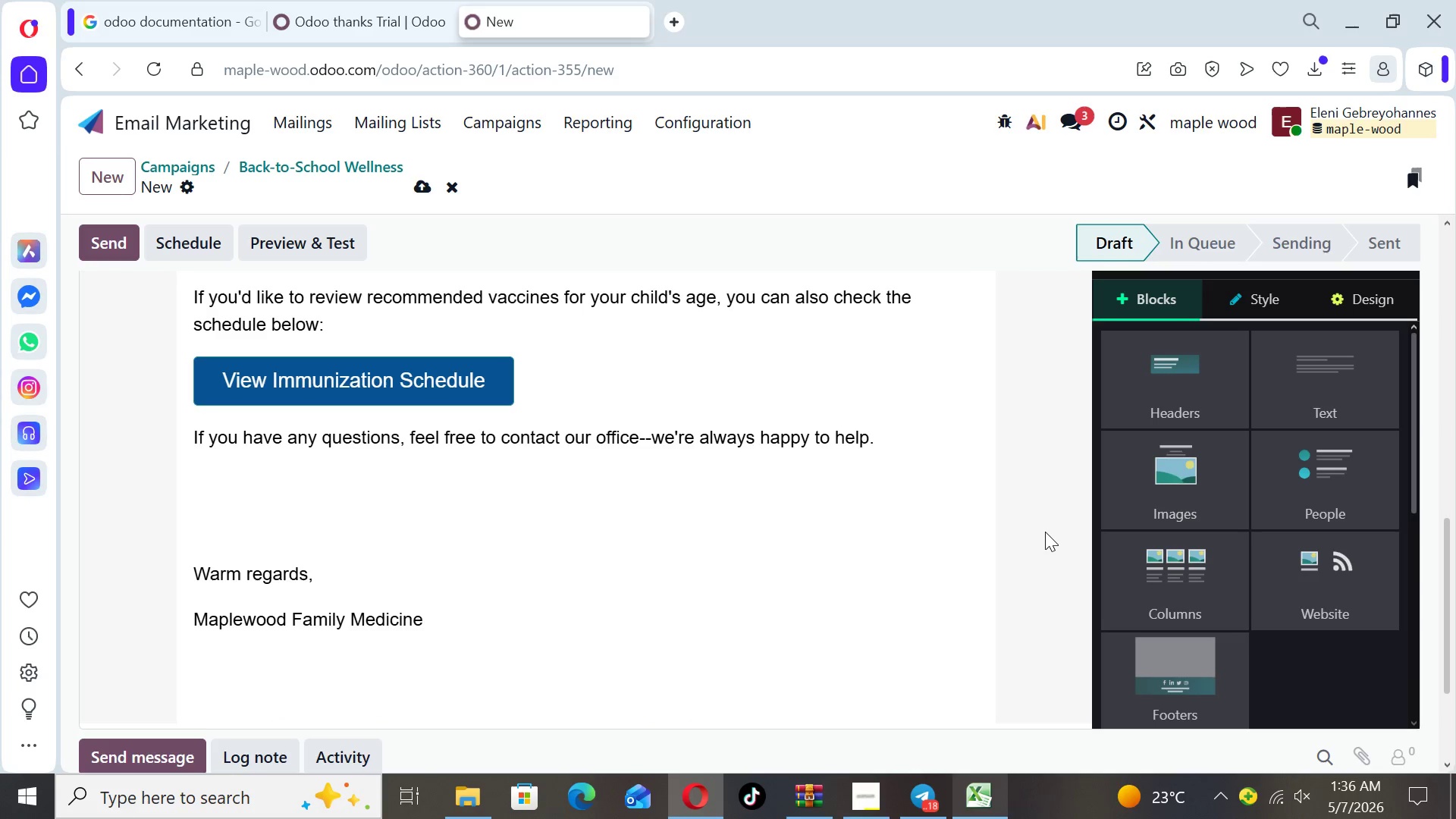 
key(ArrowUp)
 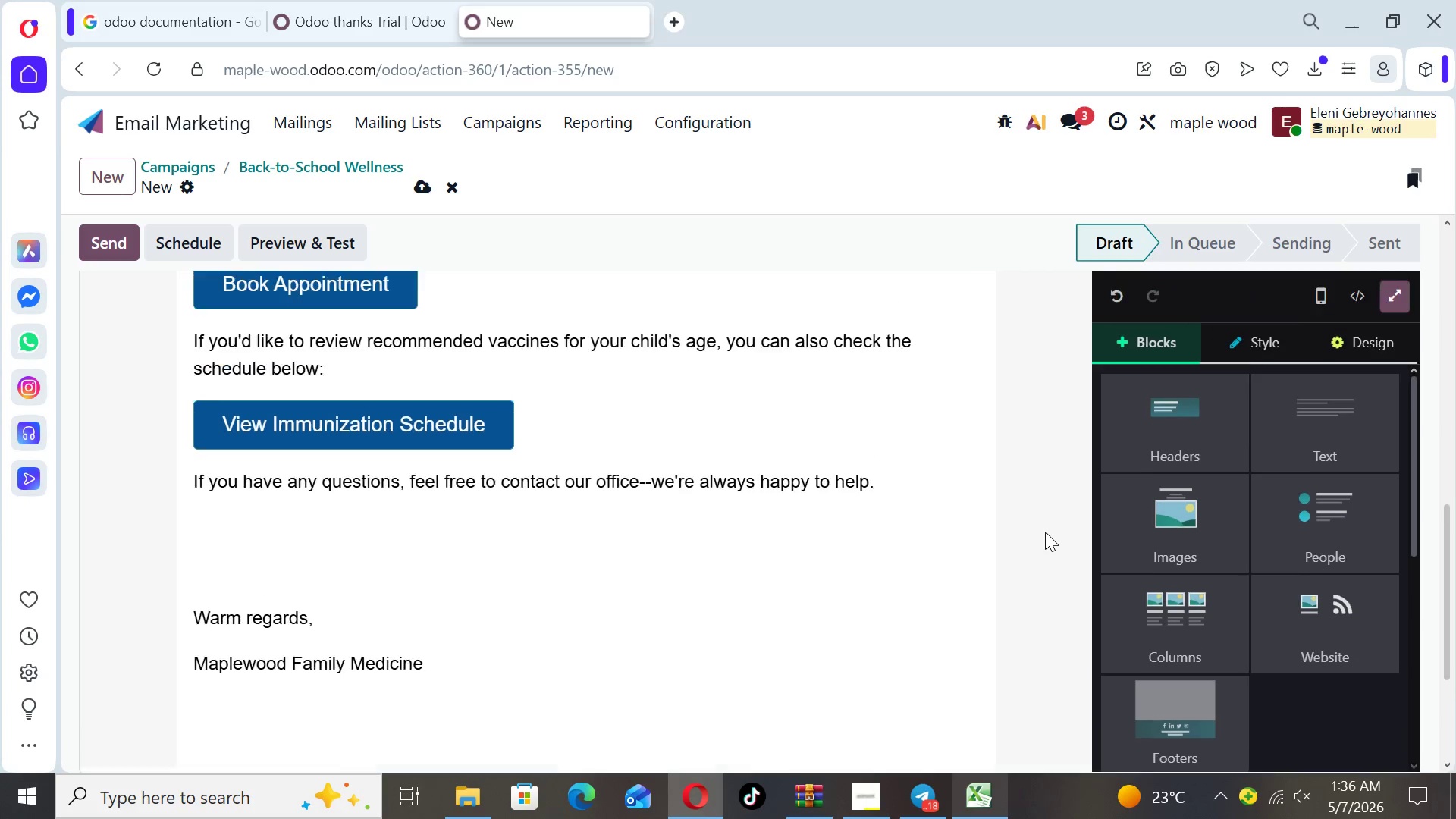 
key(ArrowUp)
 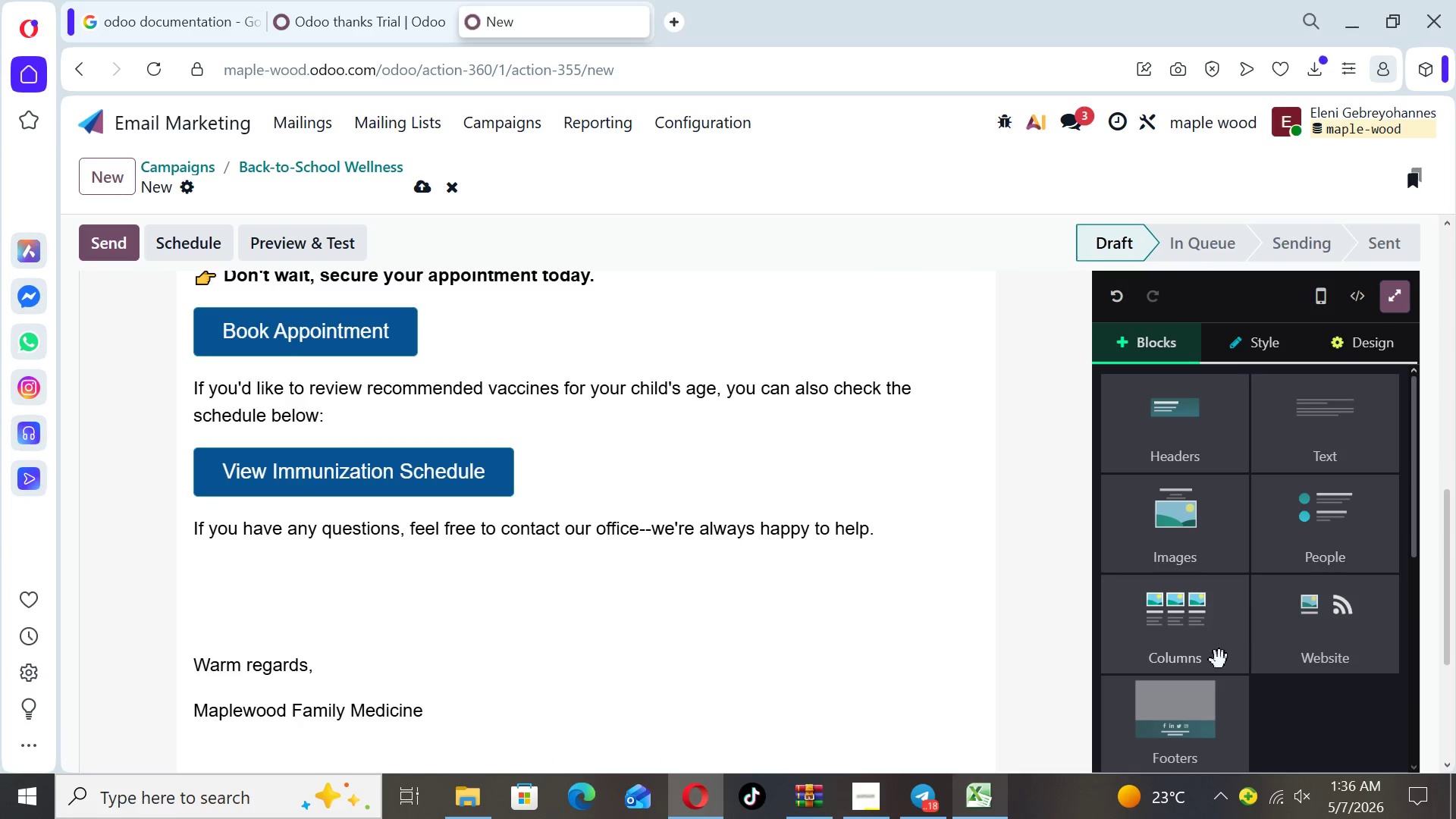 
left_click([1178, 723])
 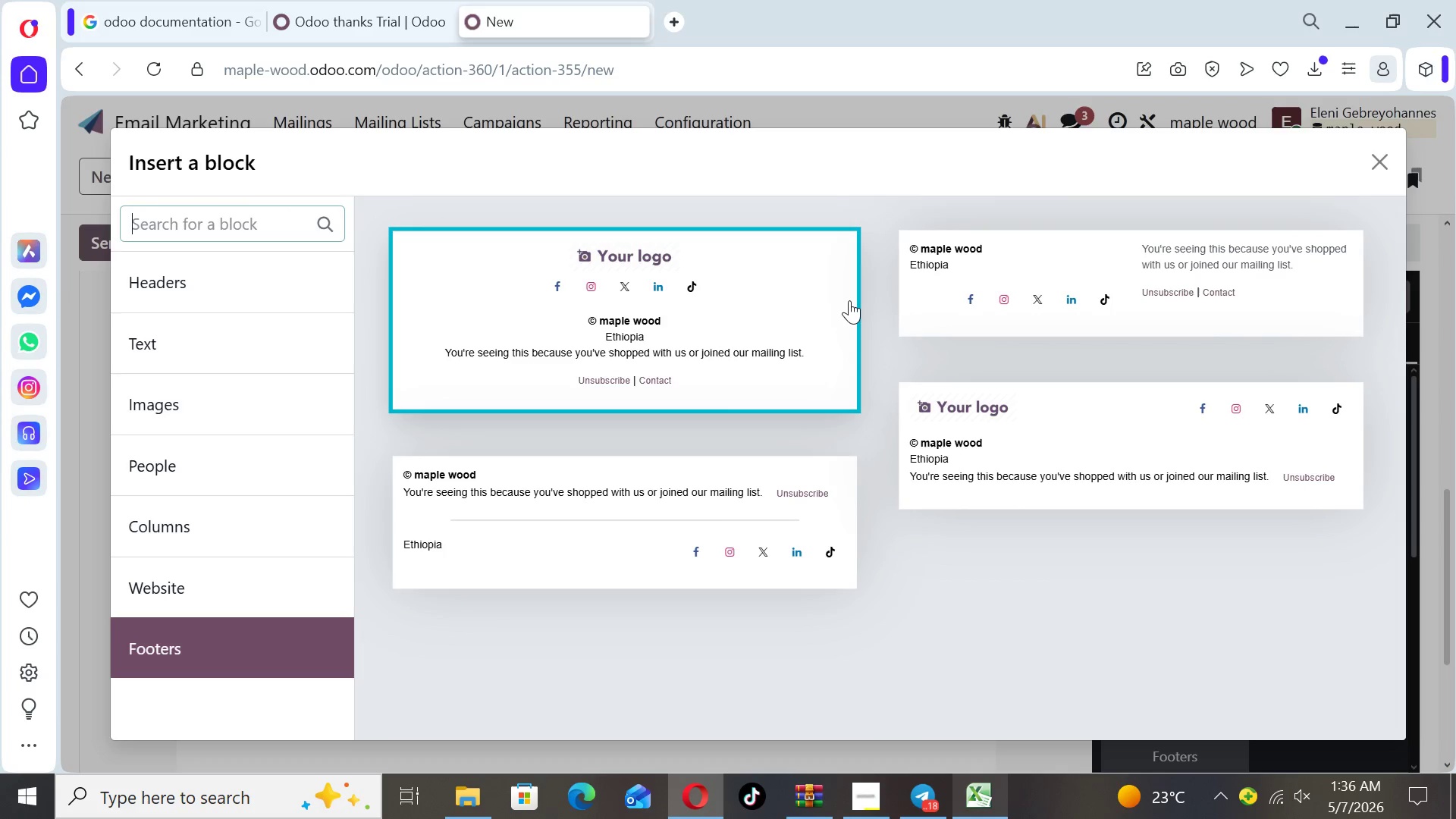 
wait(5.91)
 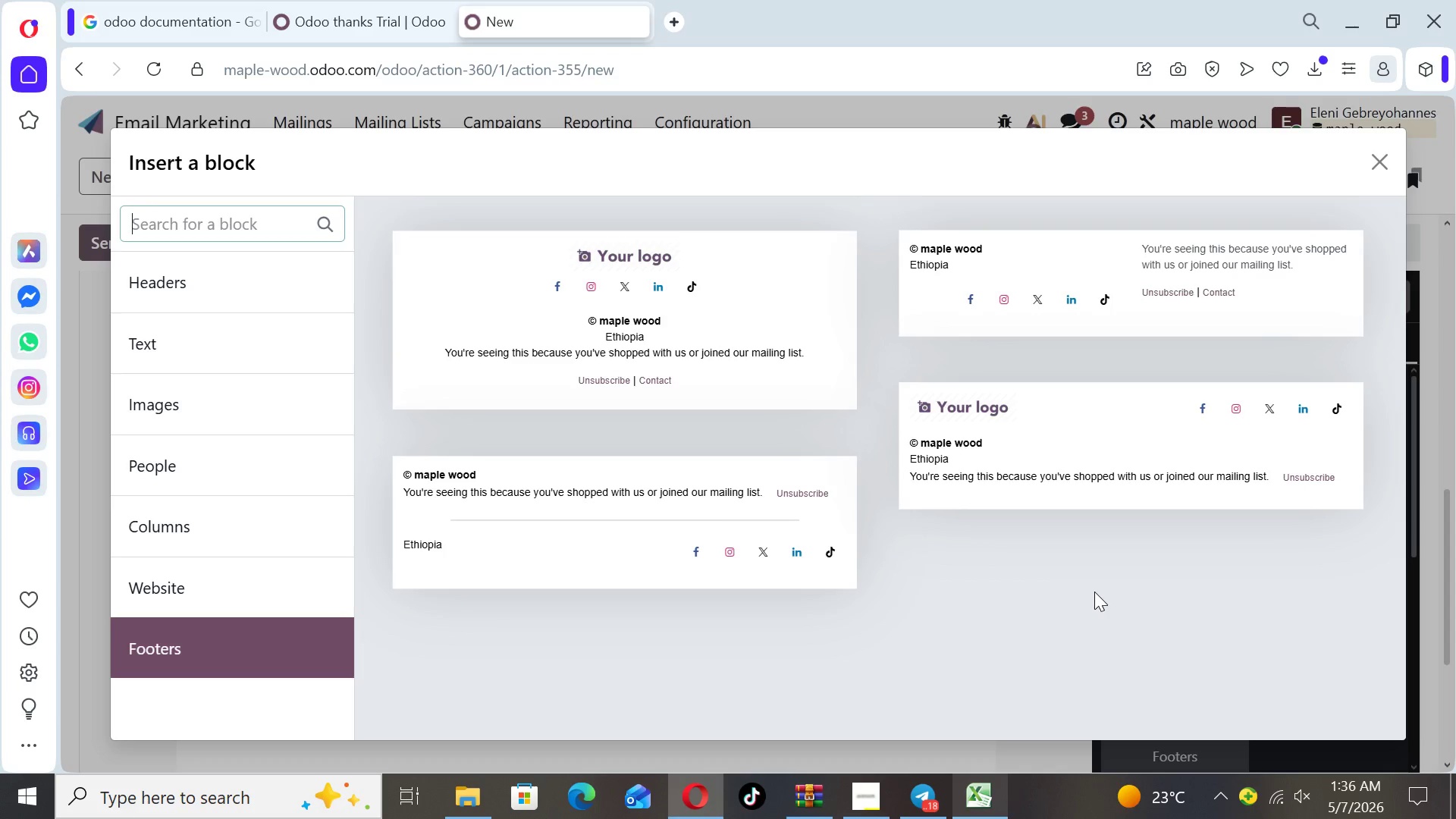 
left_click([747, 307])
 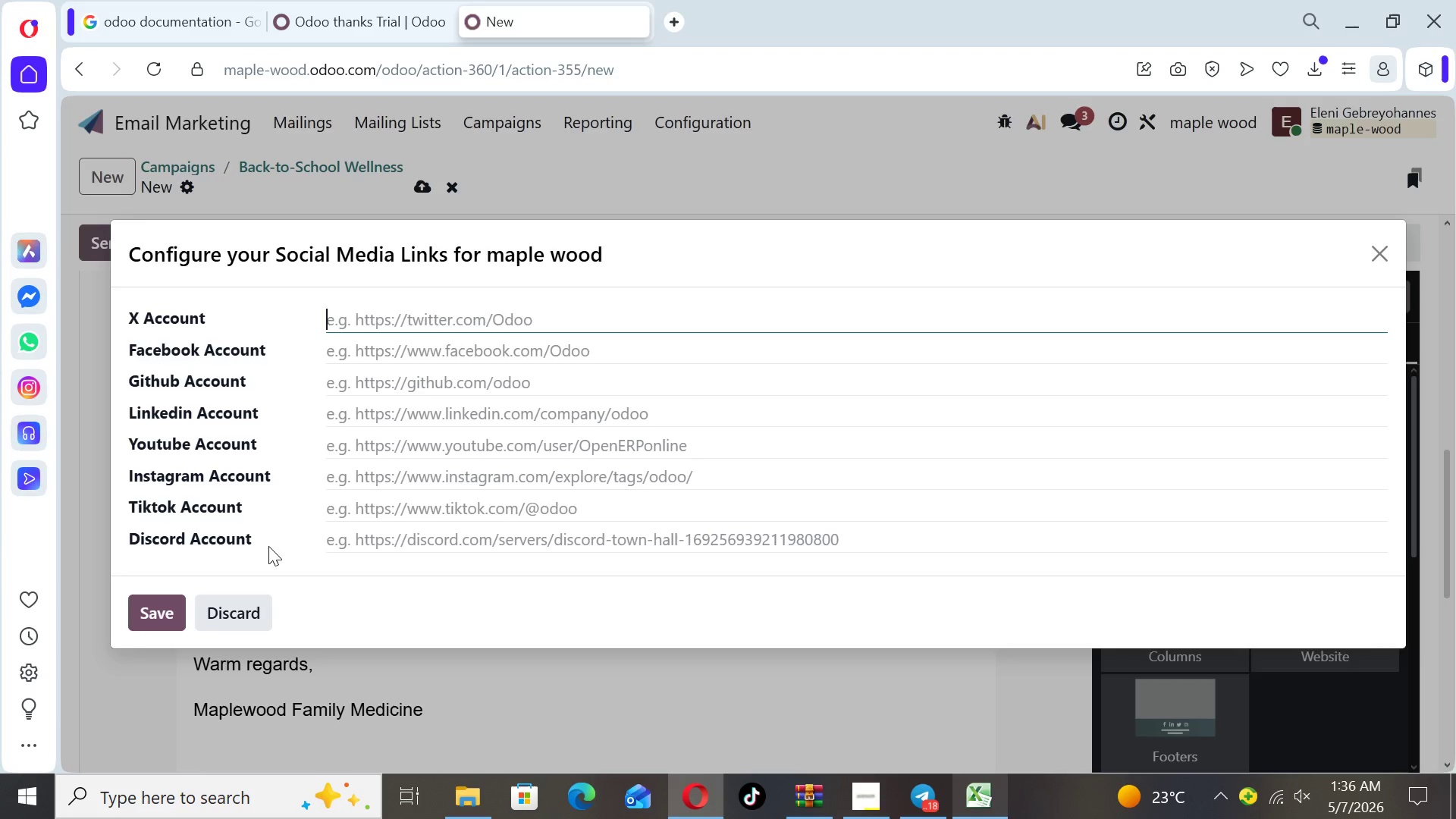 
left_click([233, 615])
 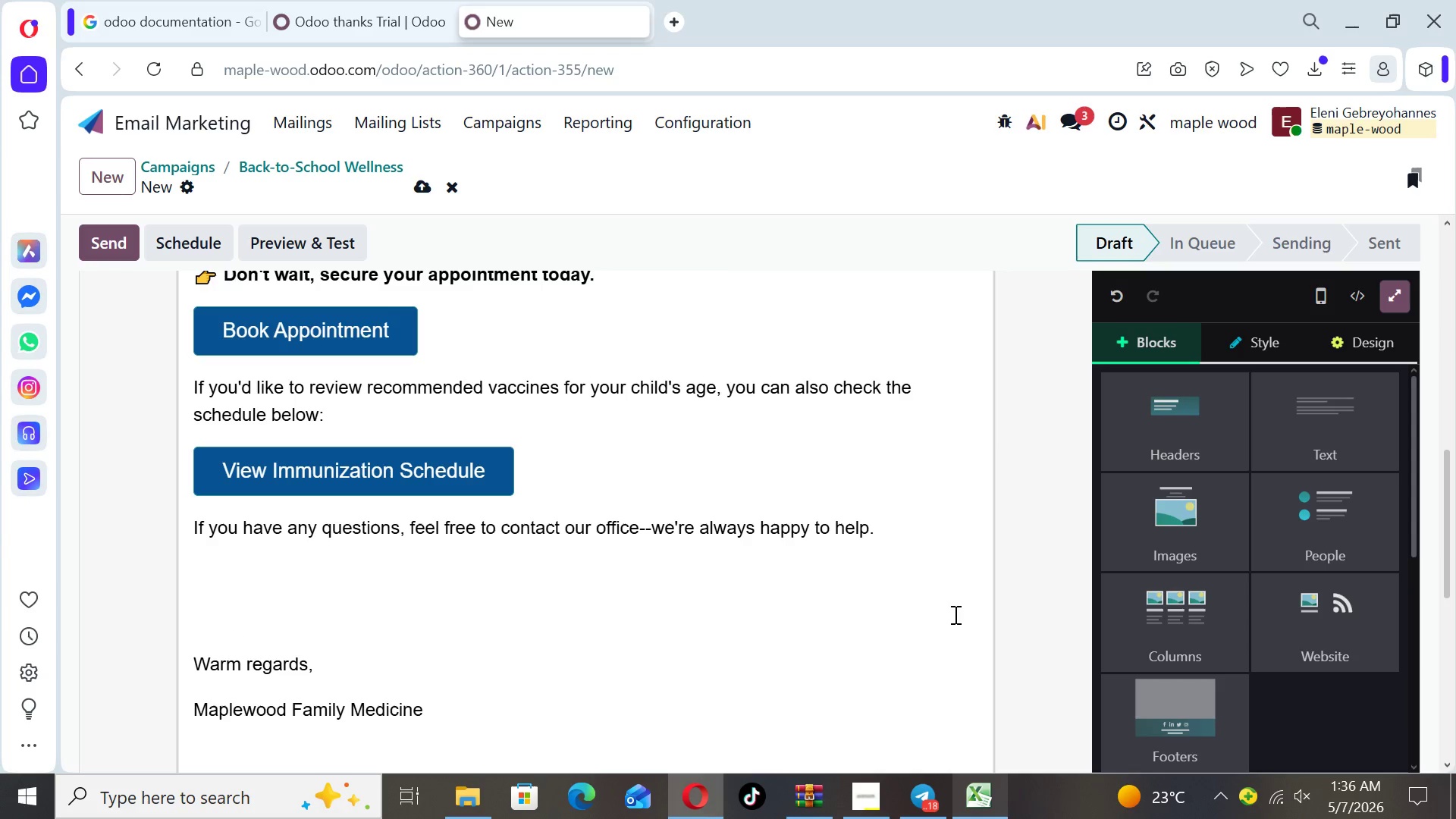 
left_click([1019, 622])
 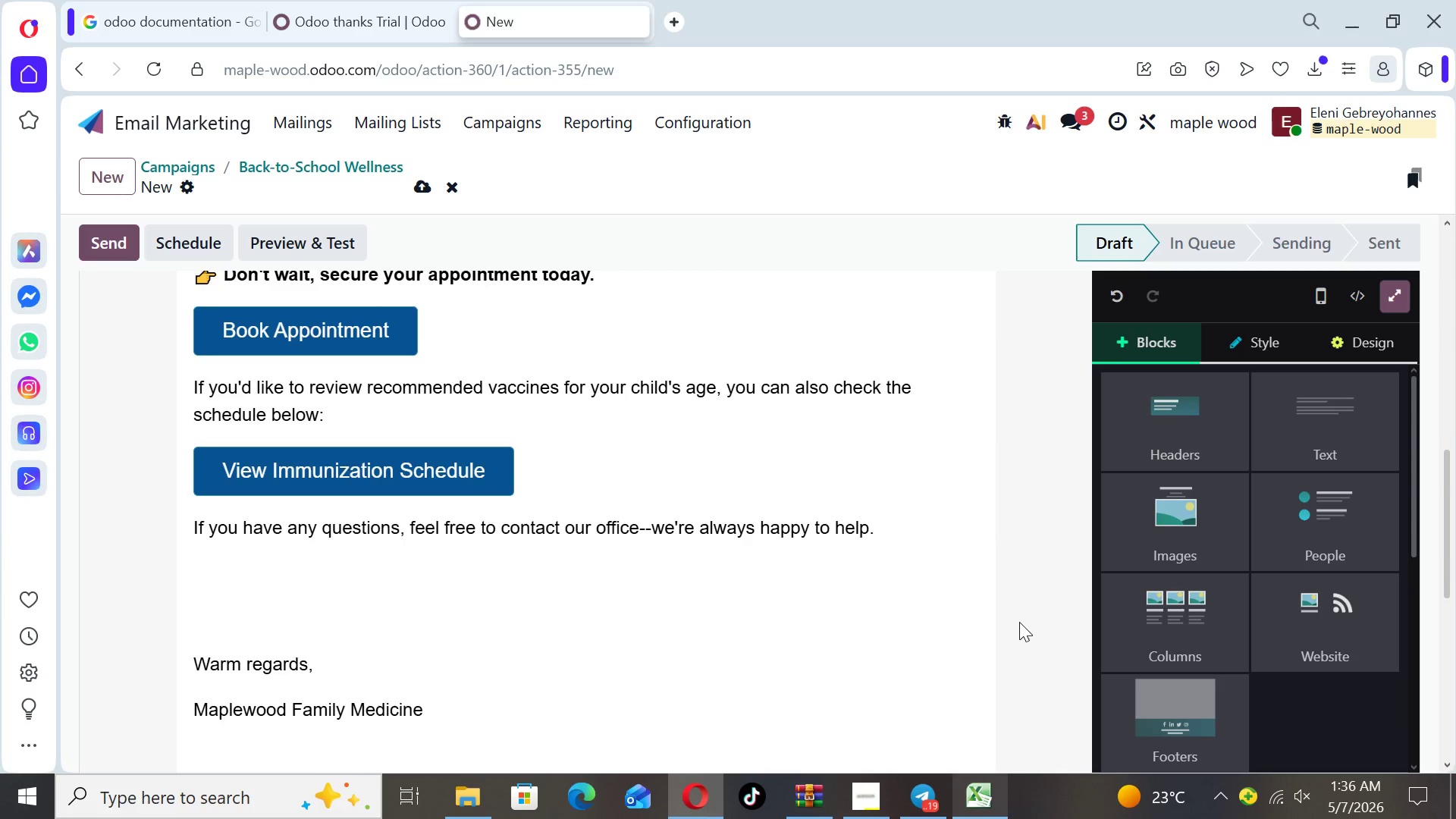 
key(ArrowDown)
 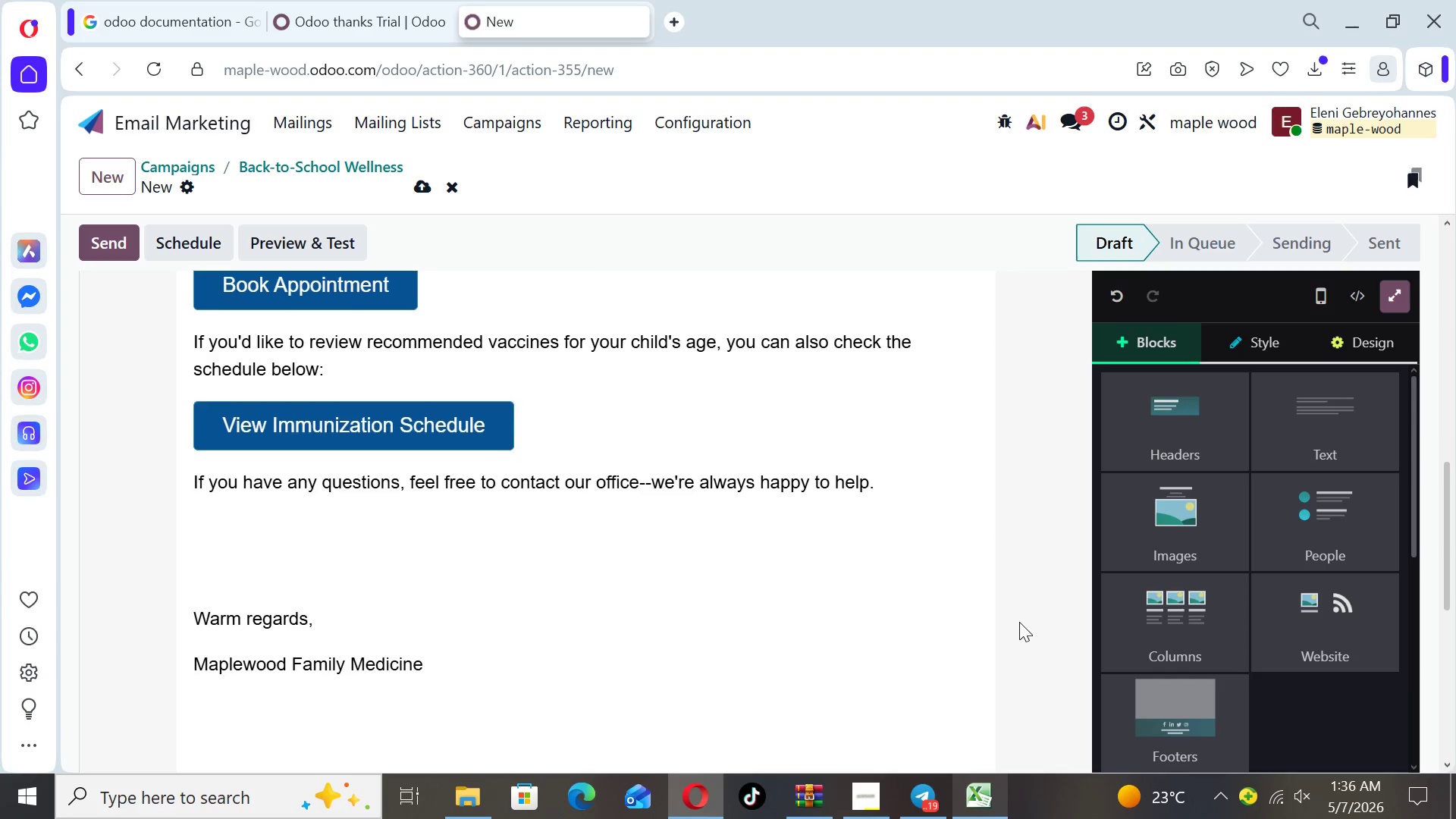 
key(ArrowDown)
 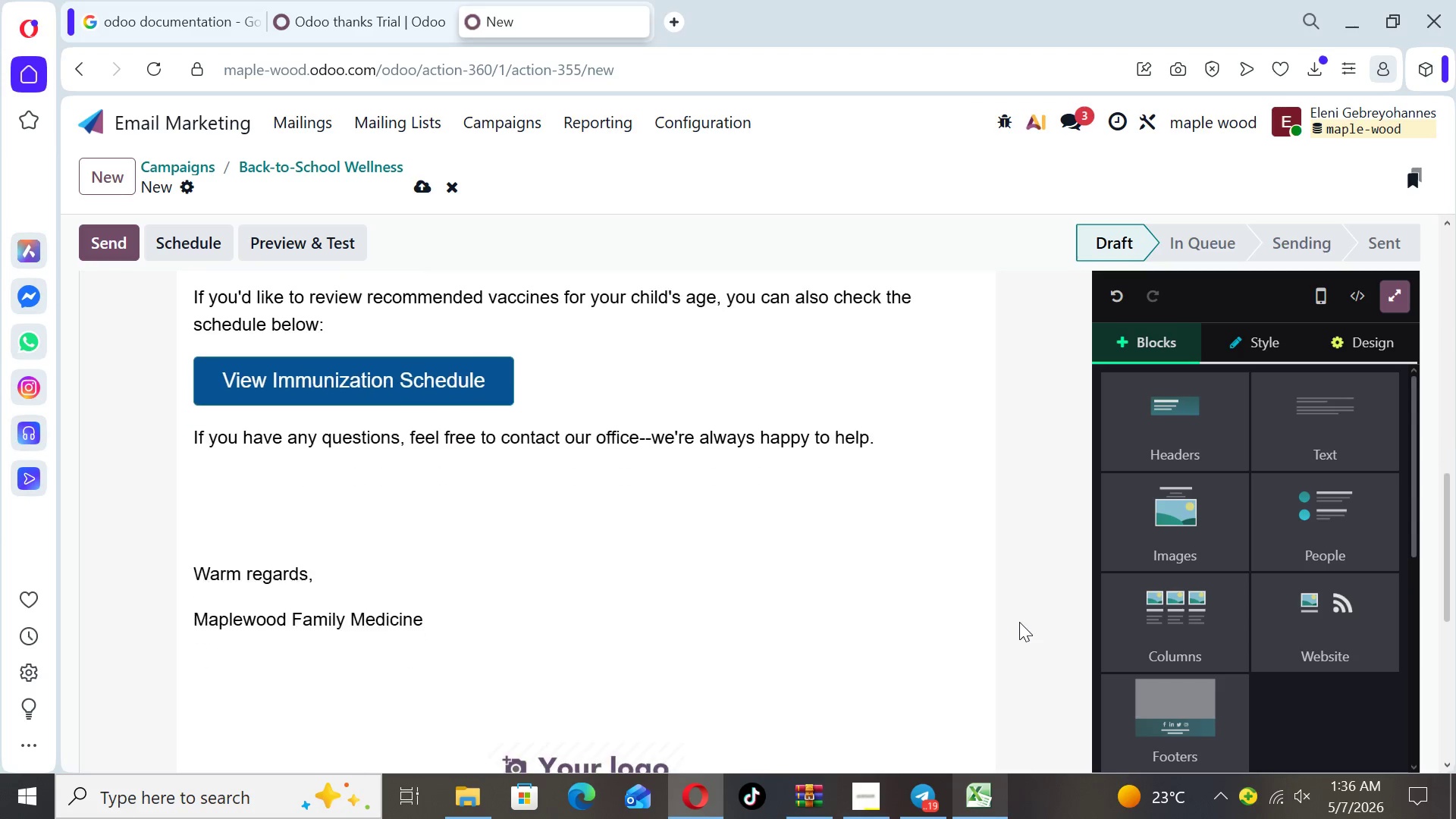 
key(ArrowDown)
 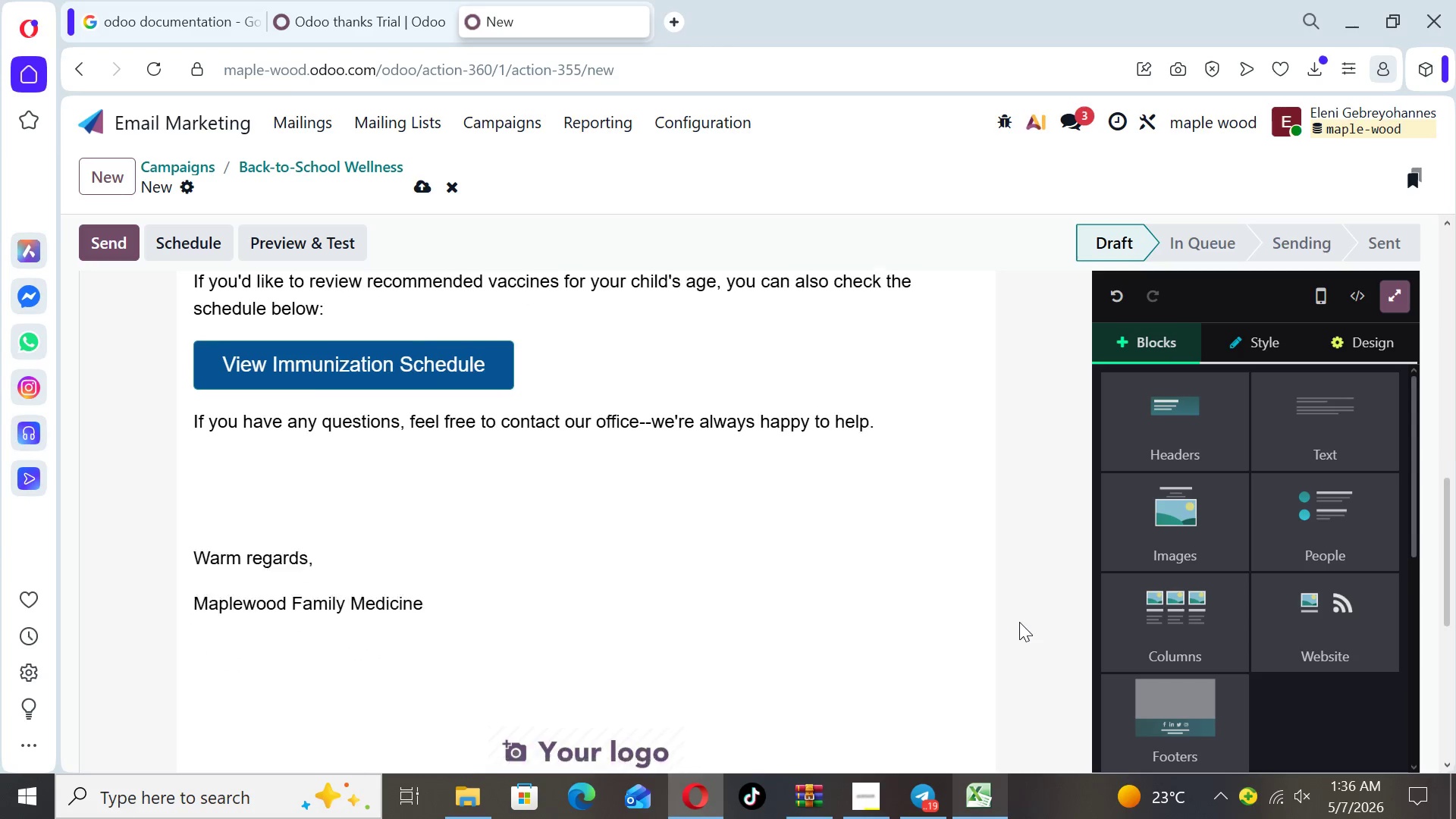 
key(ArrowDown)
 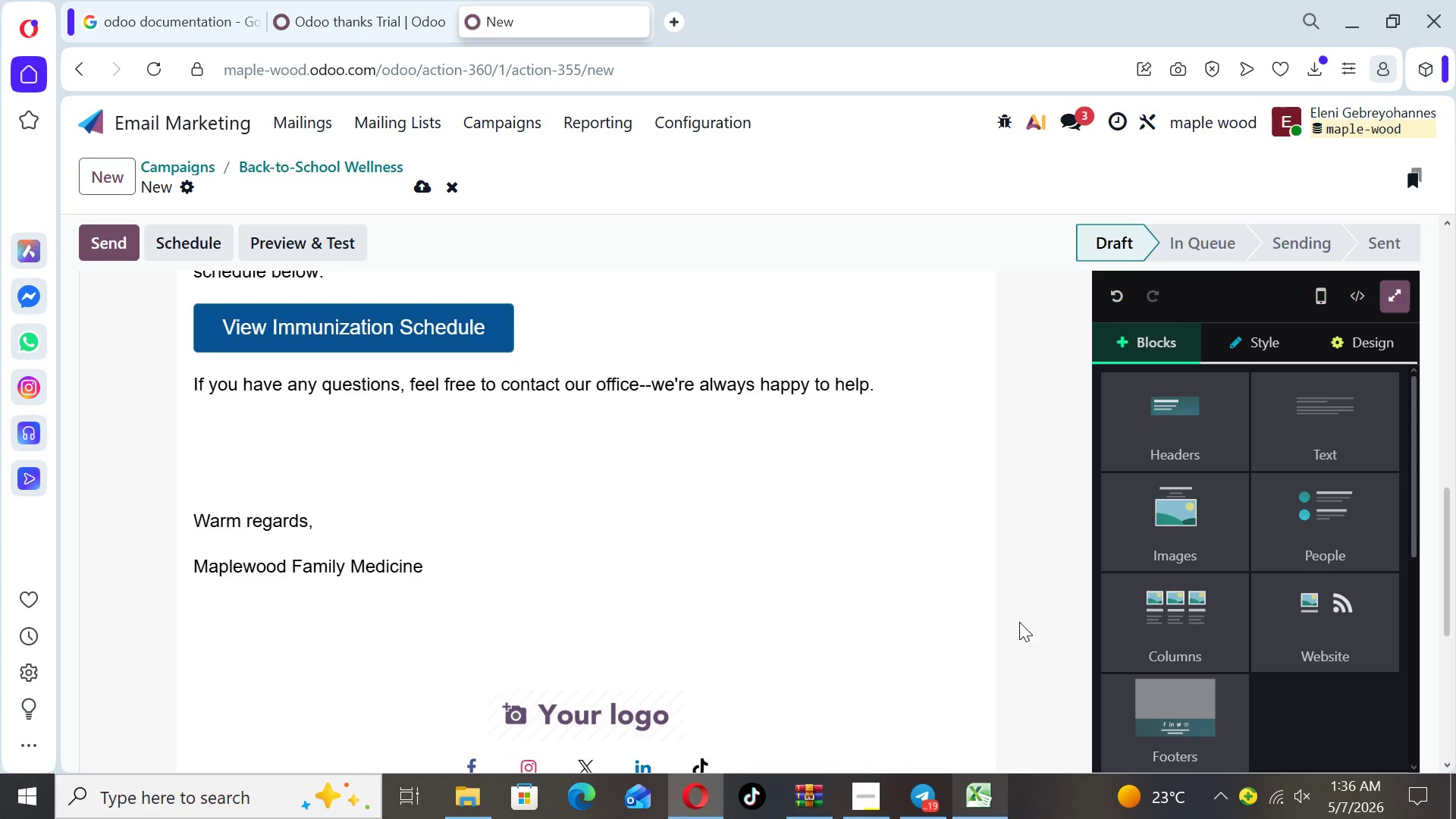 
key(ArrowDown)
 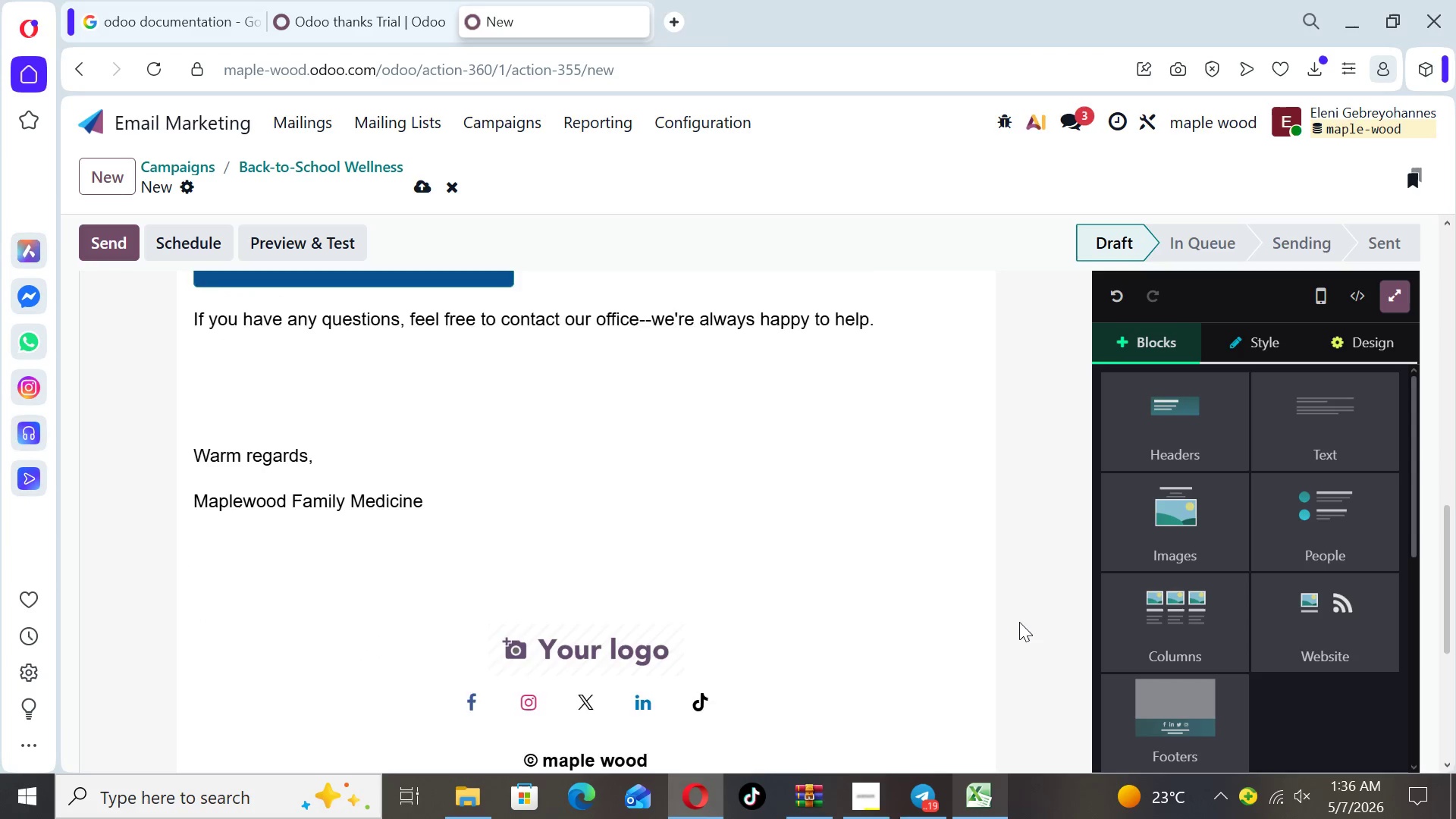 
key(ArrowDown)
 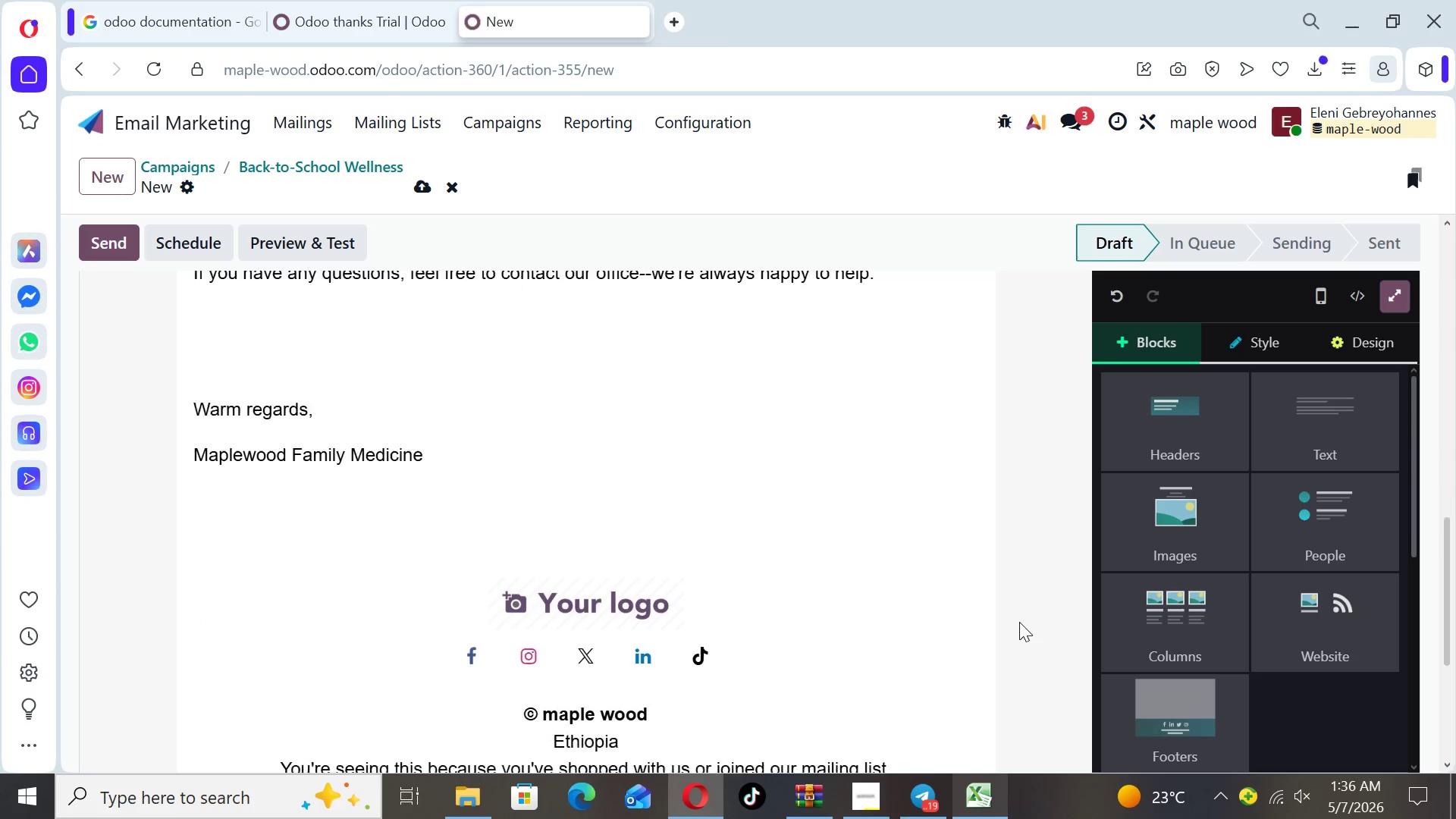 
key(ArrowDown)
 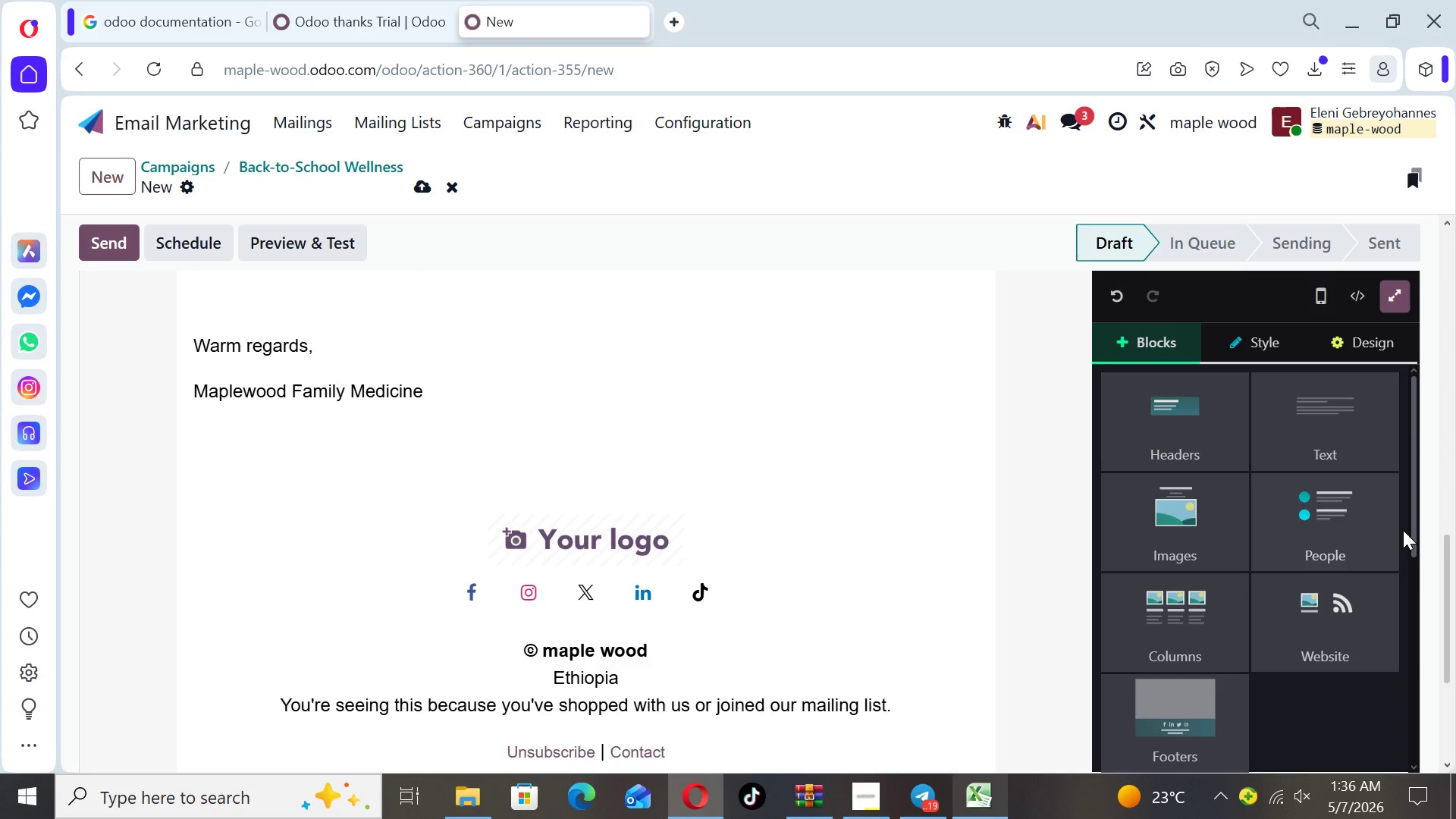 
left_click_drag(start_coordinate=[1417, 518], to_coordinate=[1404, 617])
 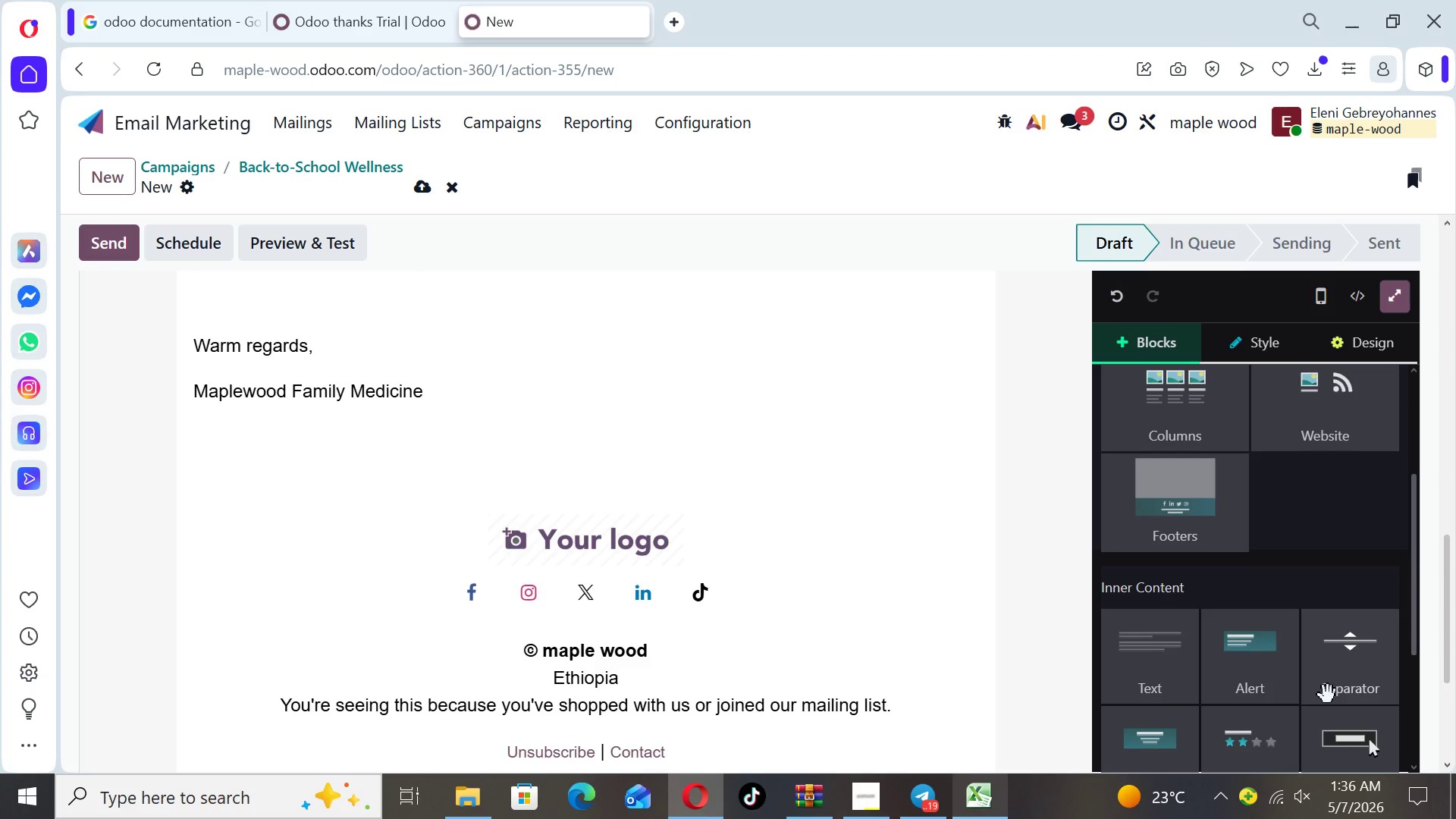 
left_click_drag(start_coordinate=[1328, 695], to_coordinate=[943, 486])
 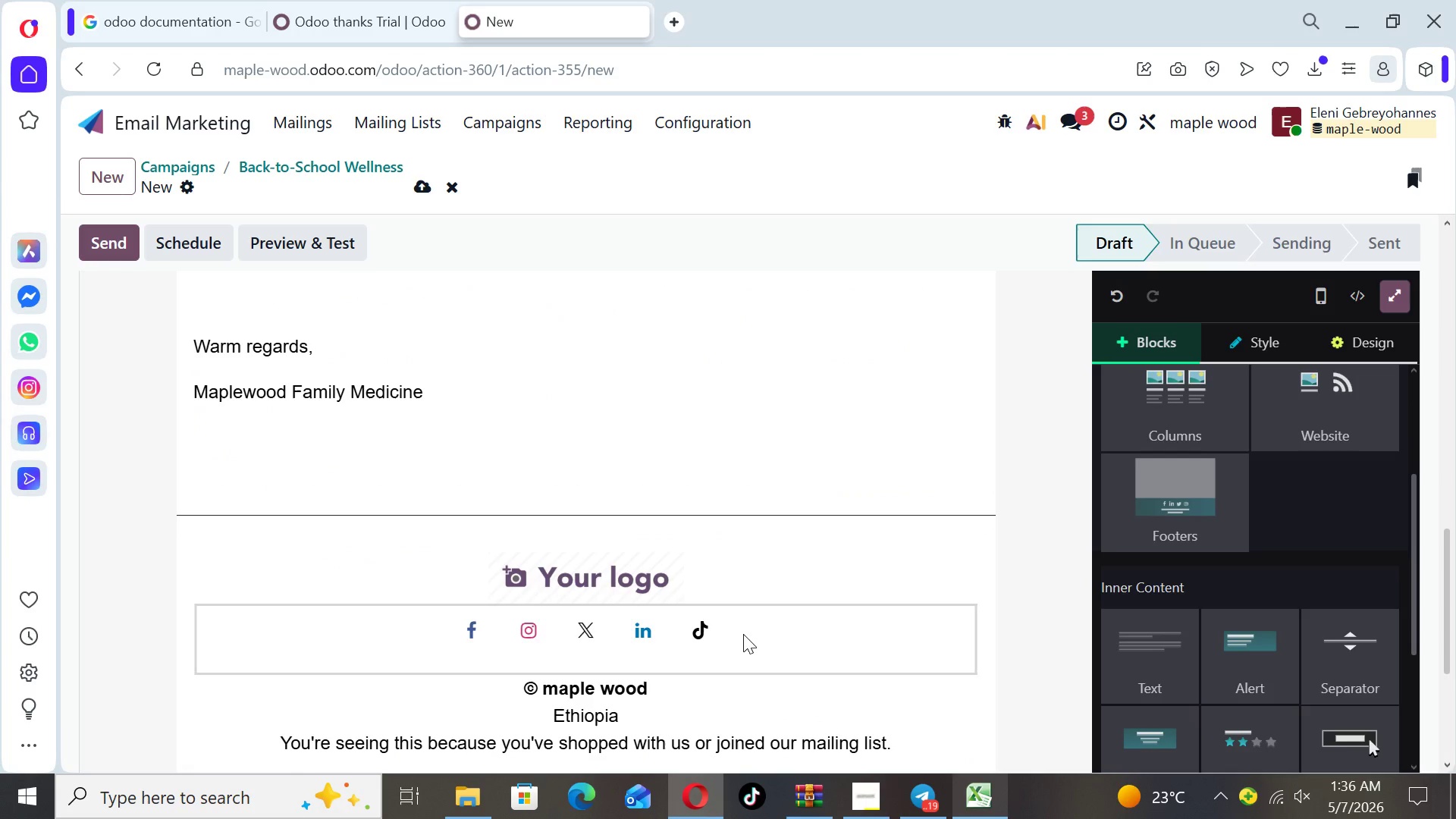 
left_click([765, 636])
 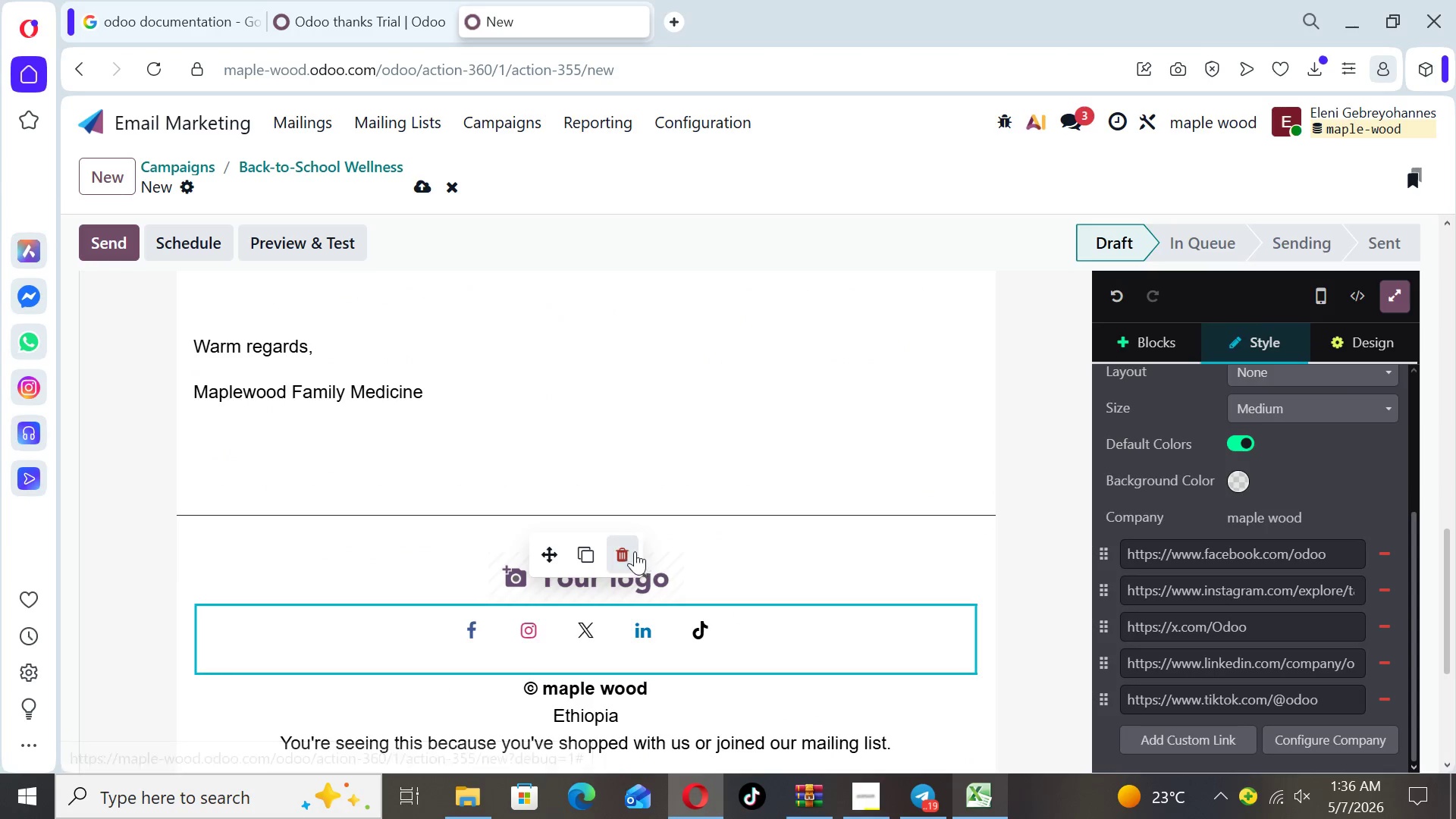 
left_click([630, 547])
 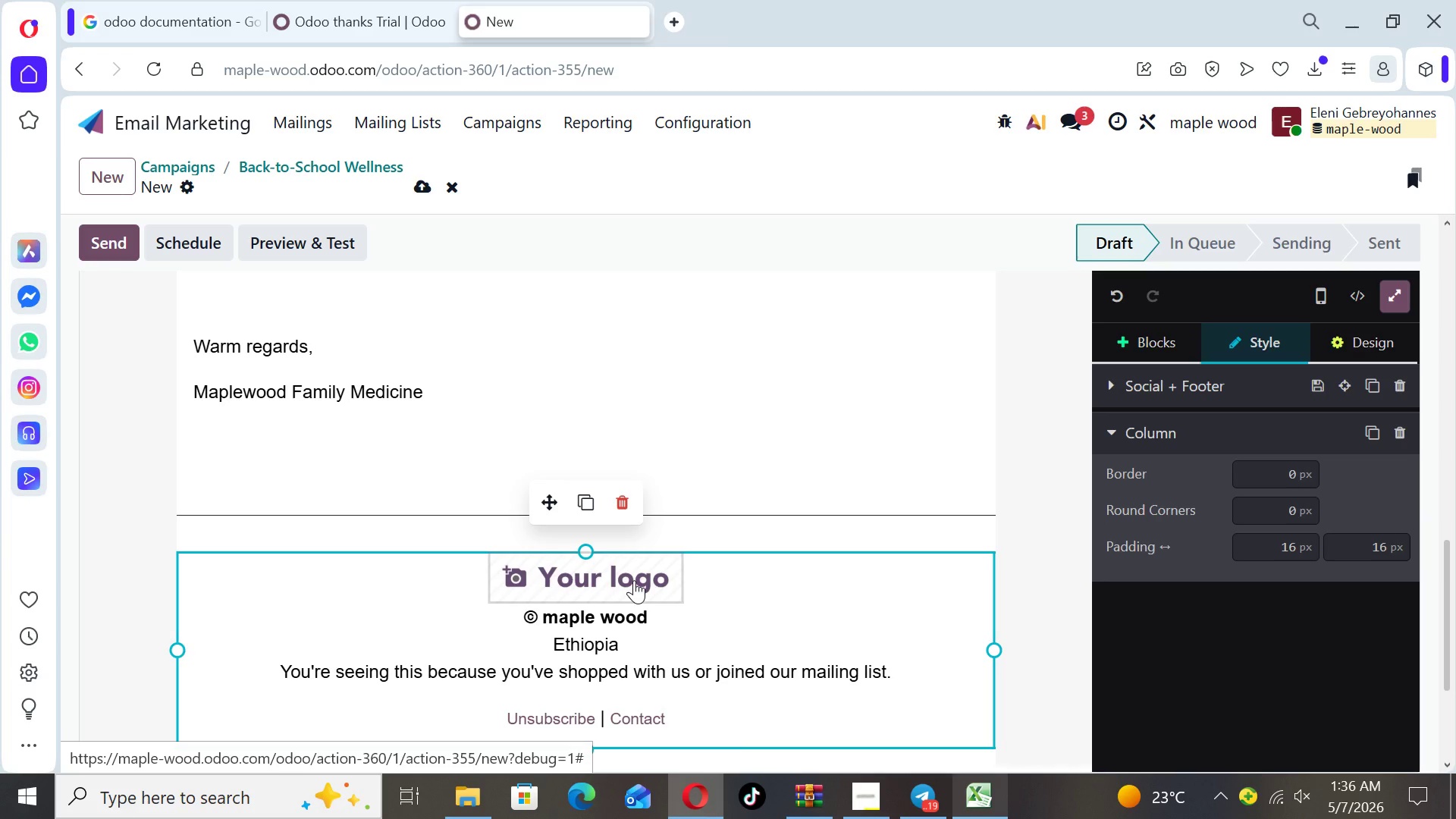 
double_click([634, 580])
 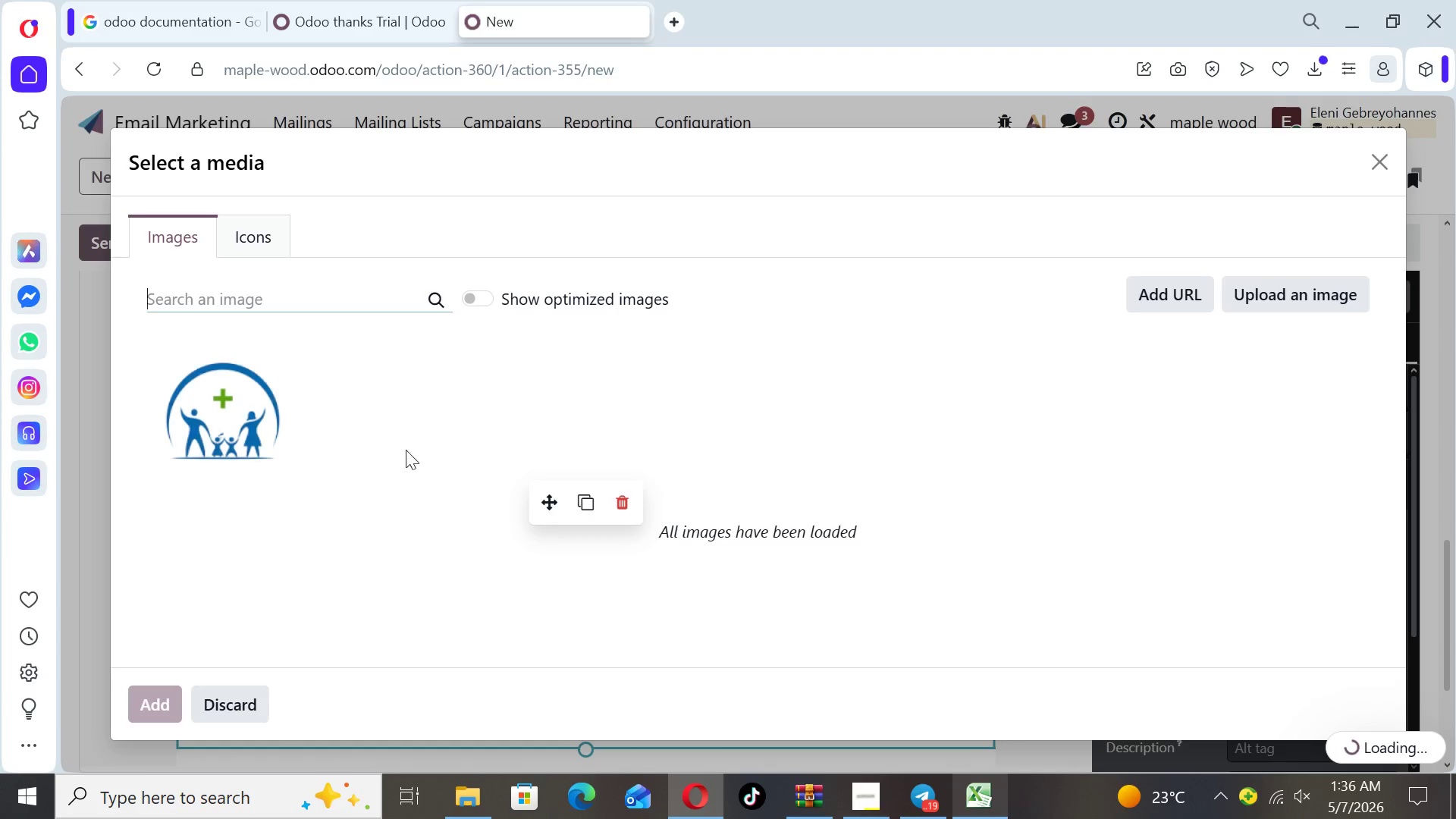 
left_click([202, 403])
 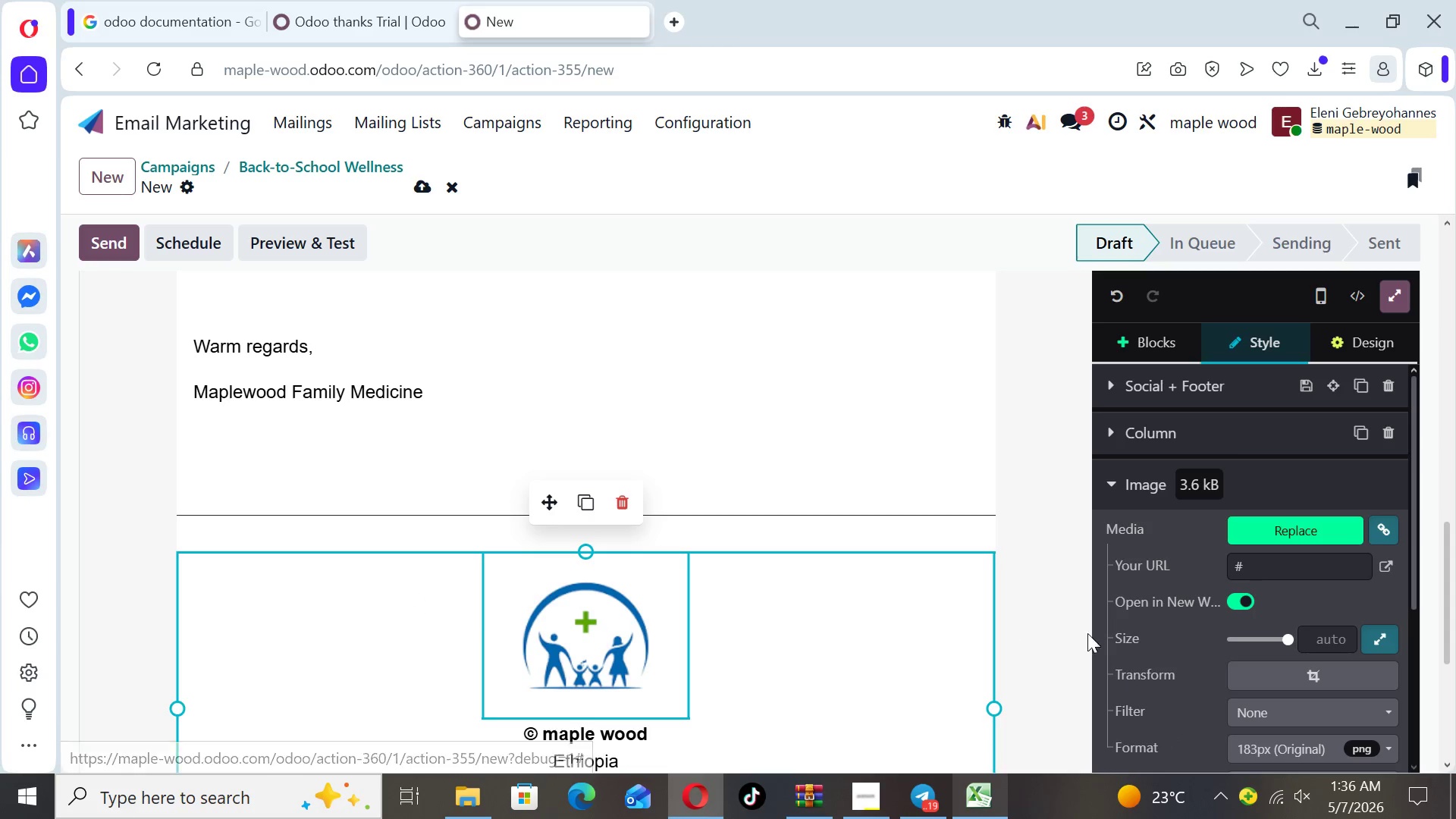 
left_click([1053, 614])
 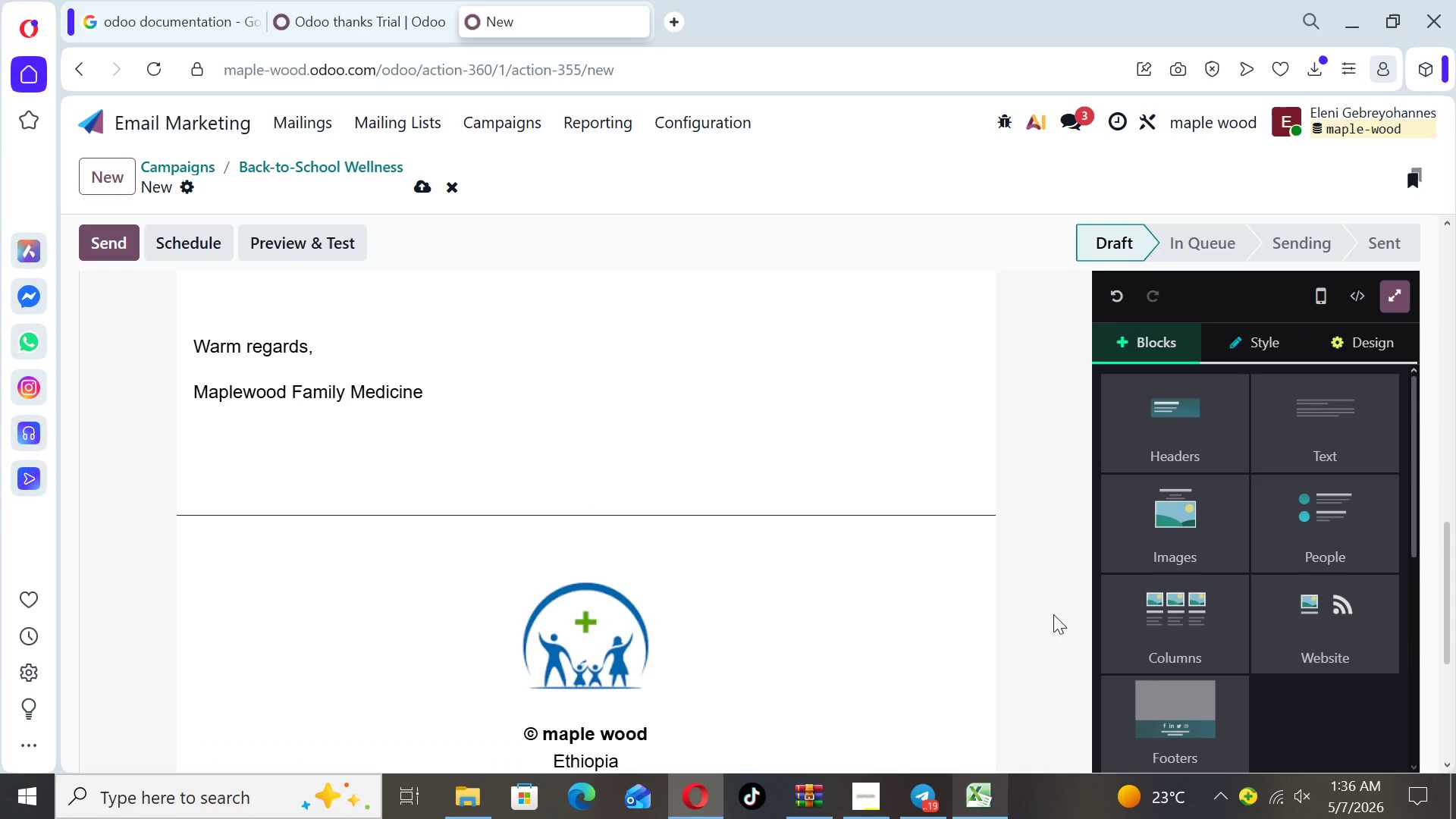 
key(ArrowDown)
 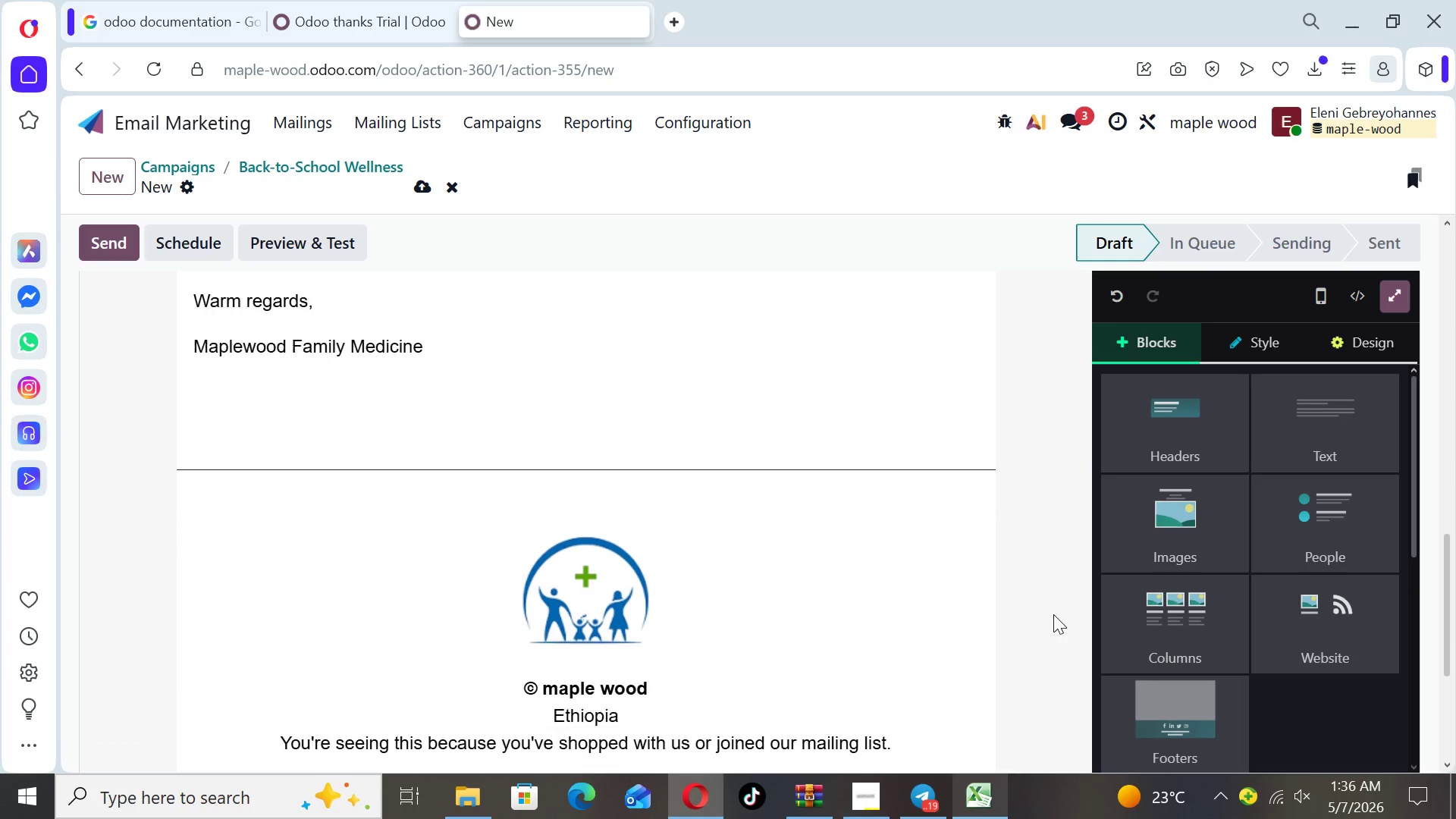 
key(ArrowDown)
 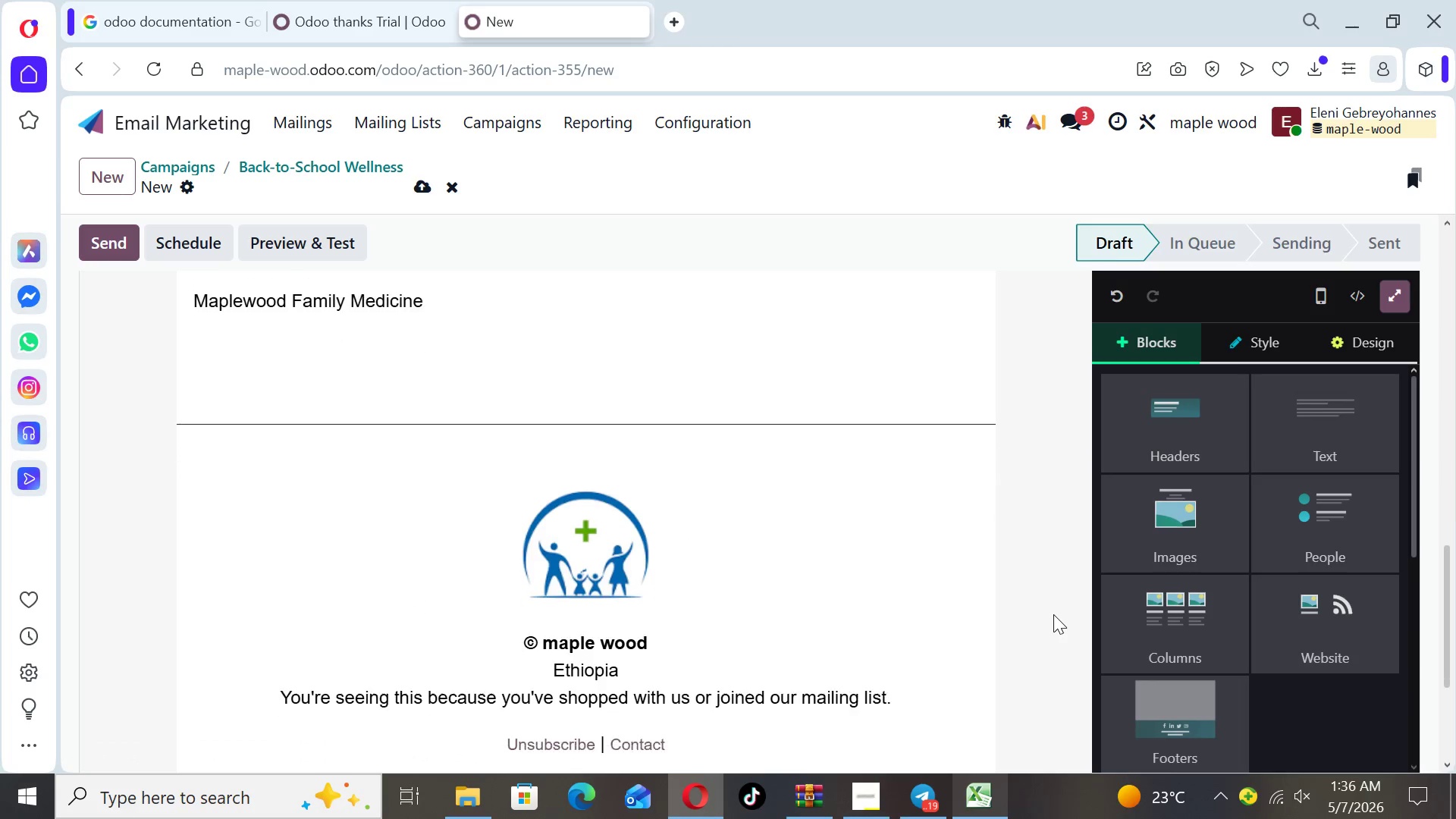 
key(ArrowDown)
 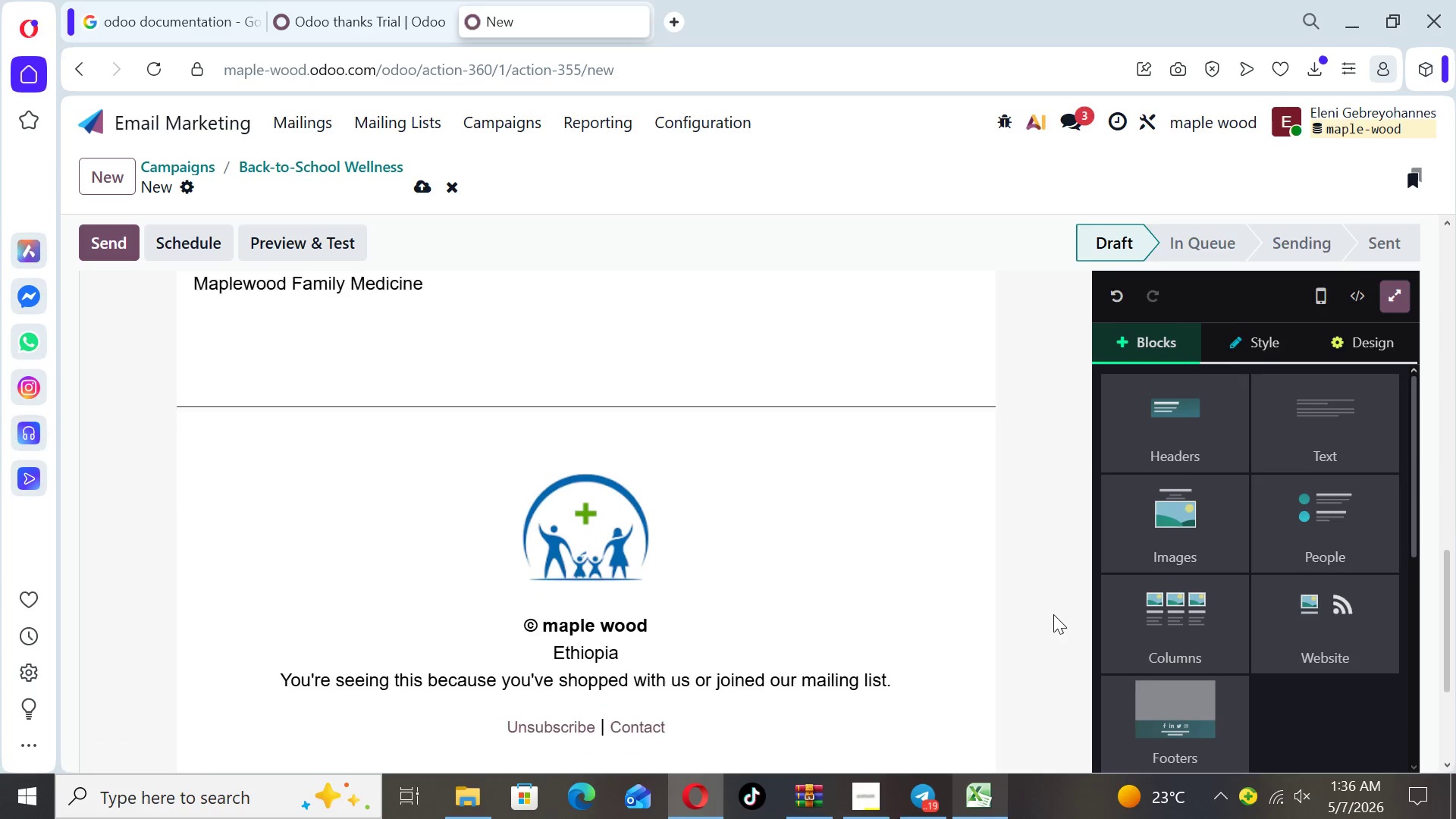 
key(ArrowDown)
 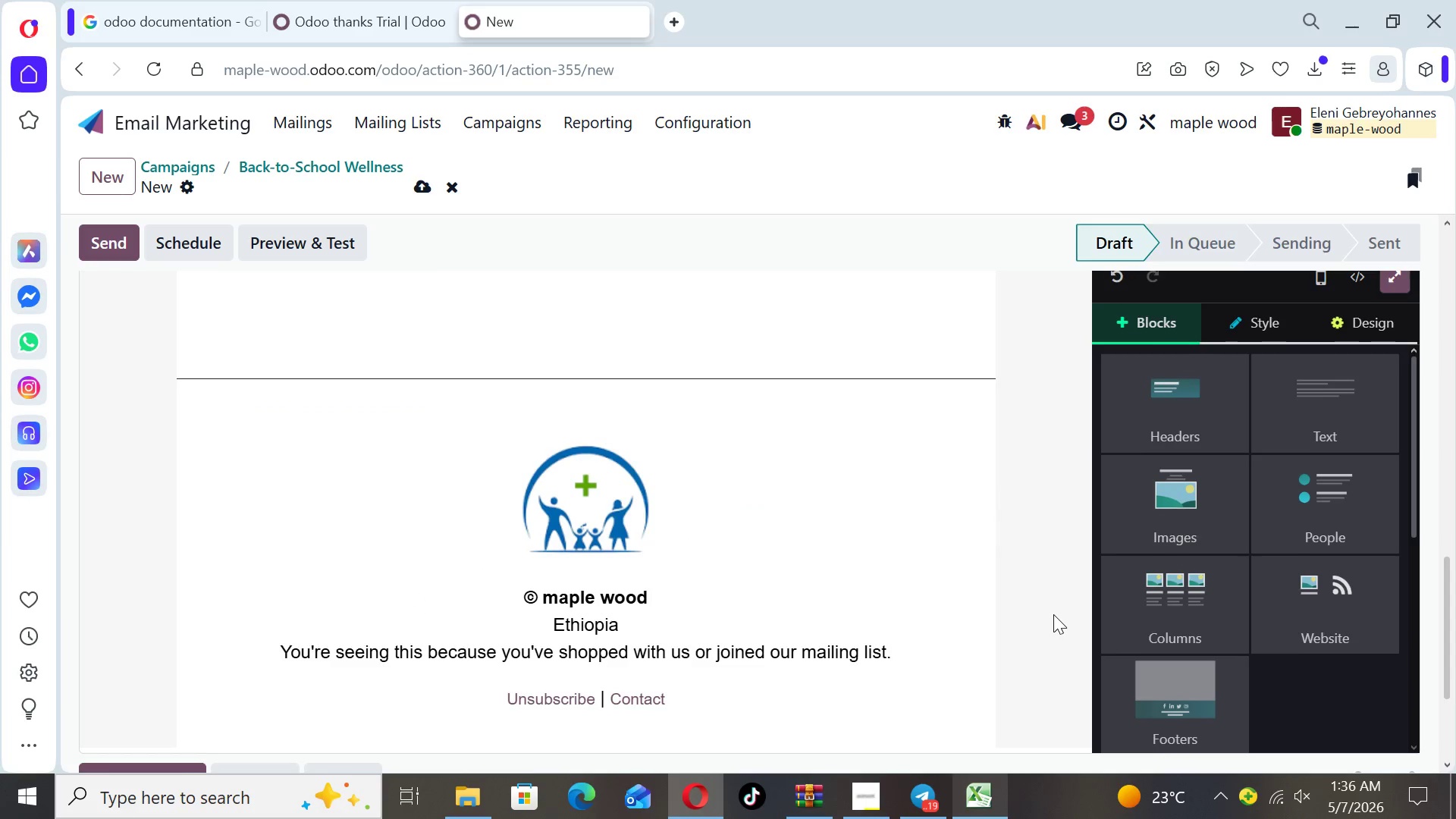 
key(ArrowDown)
 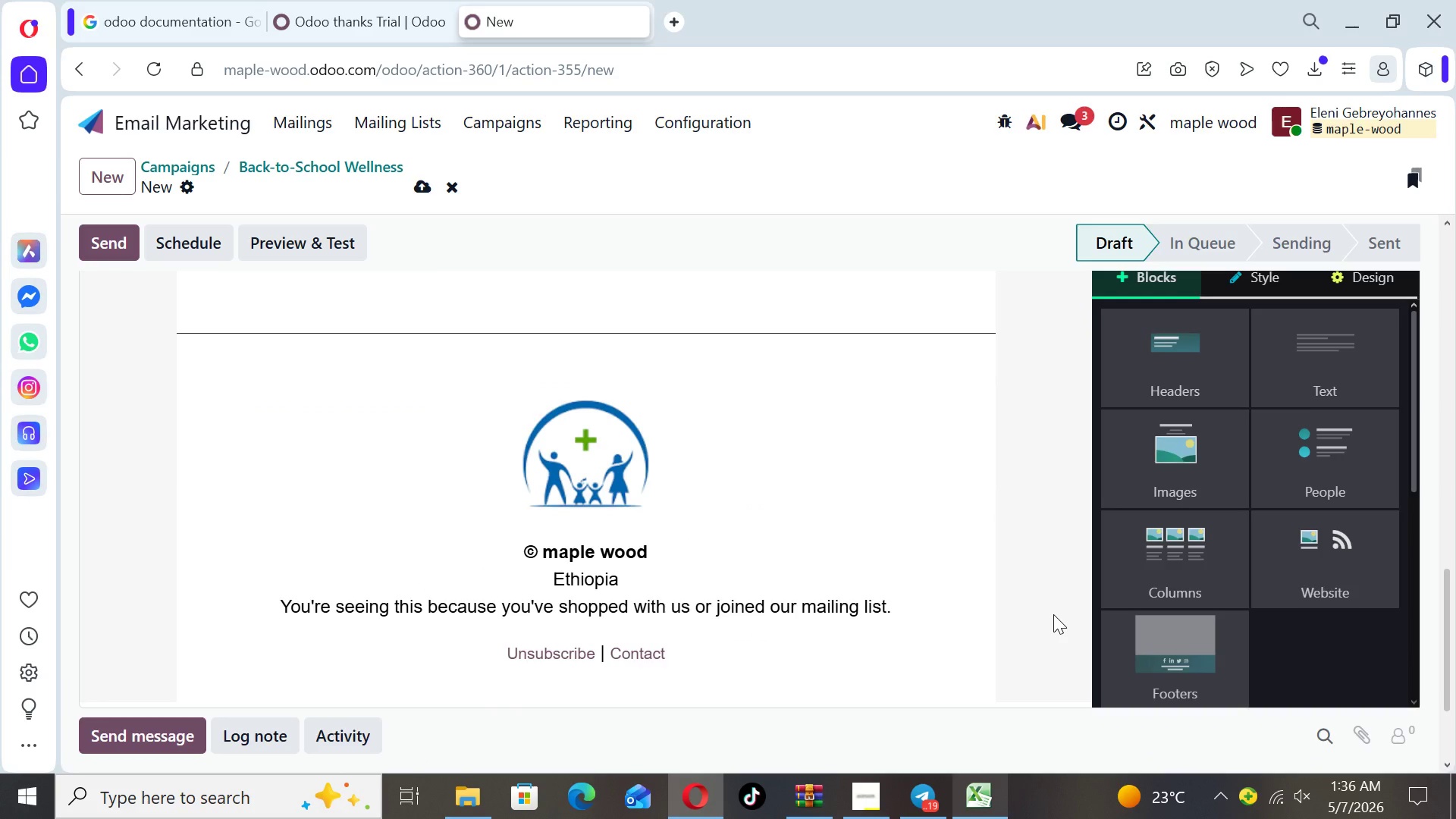 
wait(13.97)
 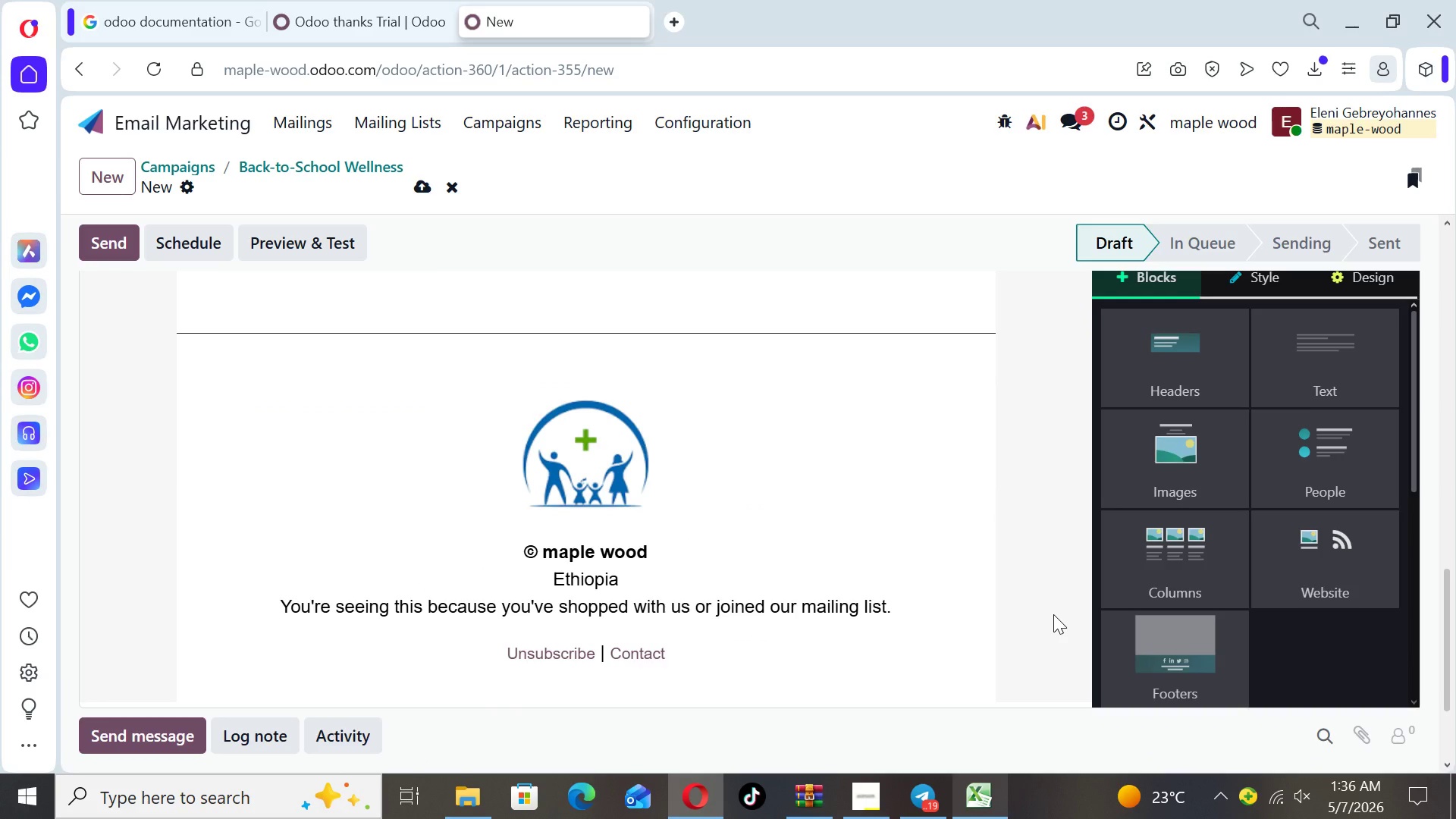 
key(ArrowUp)
 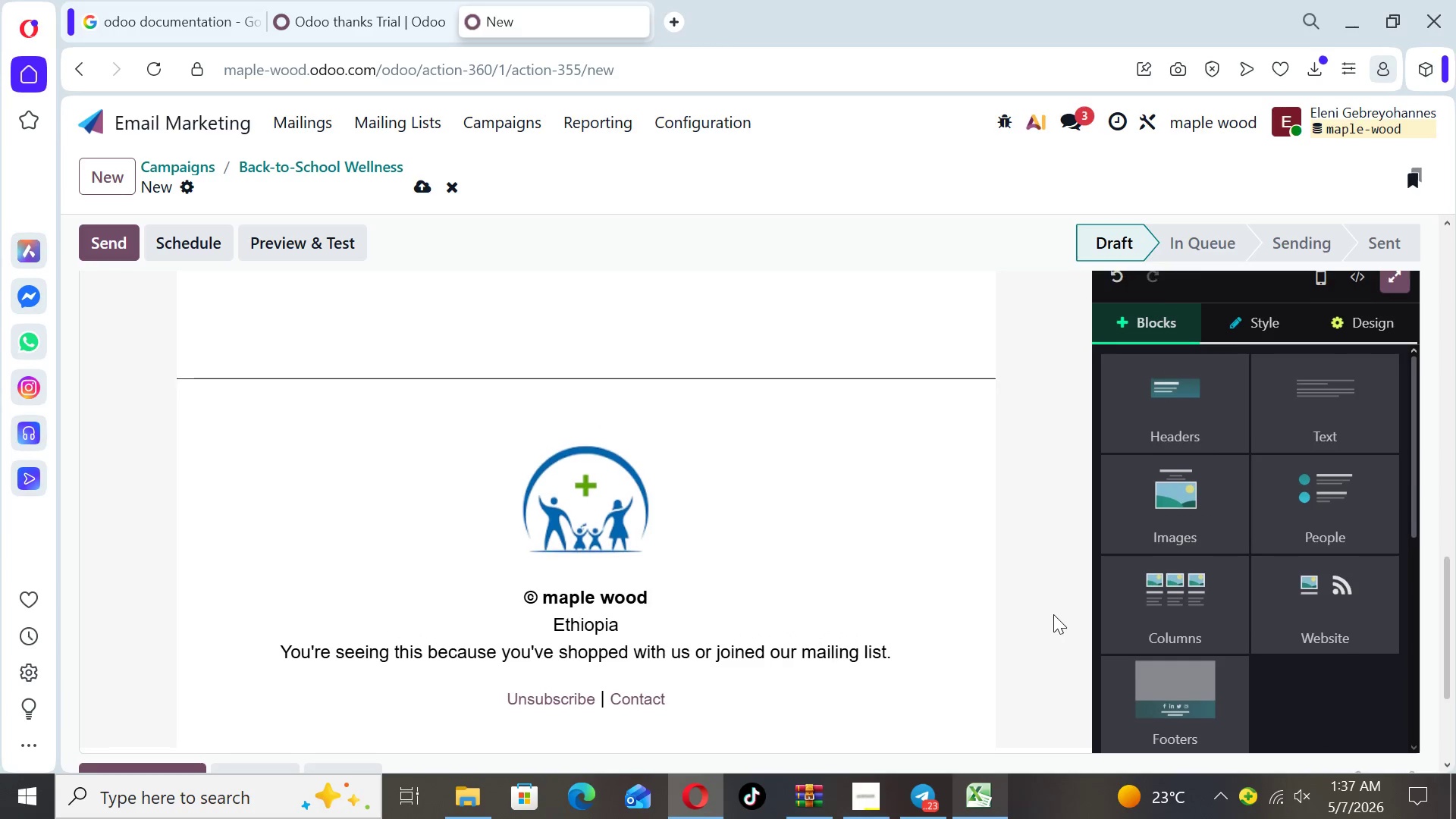 
key(ArrowUp)
 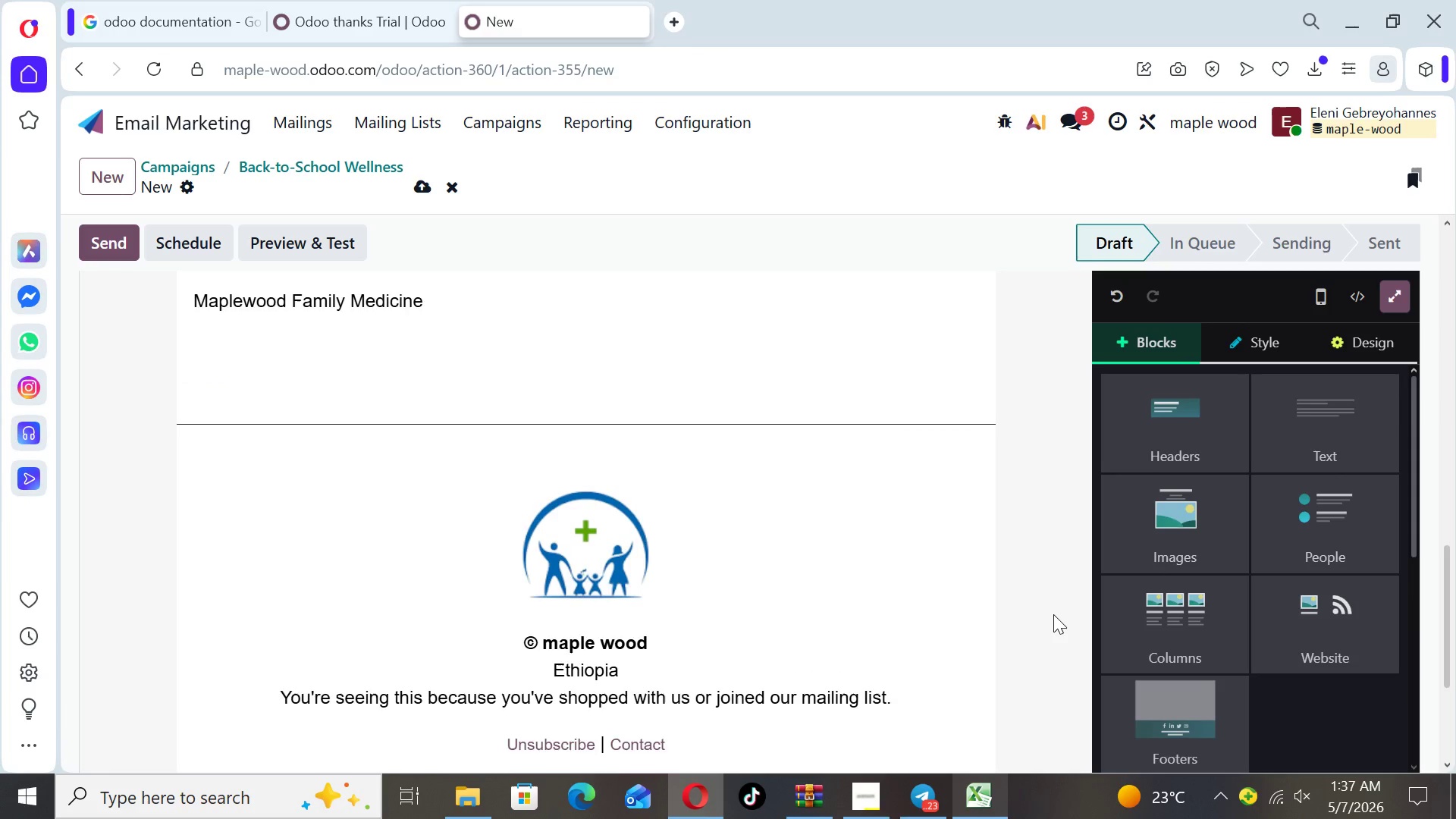 
key(ArrowUp)
 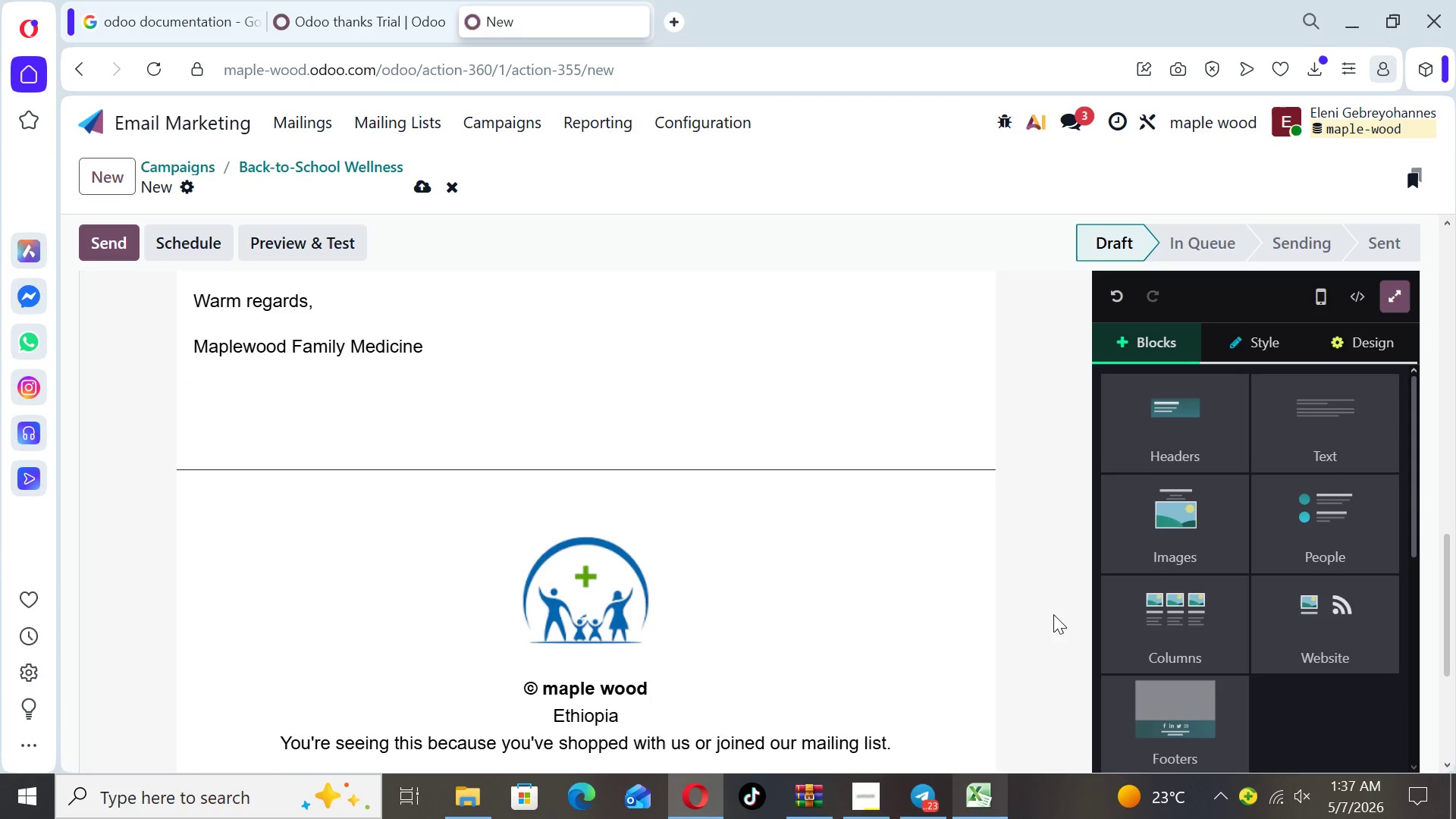 
key(ArrowUp)
 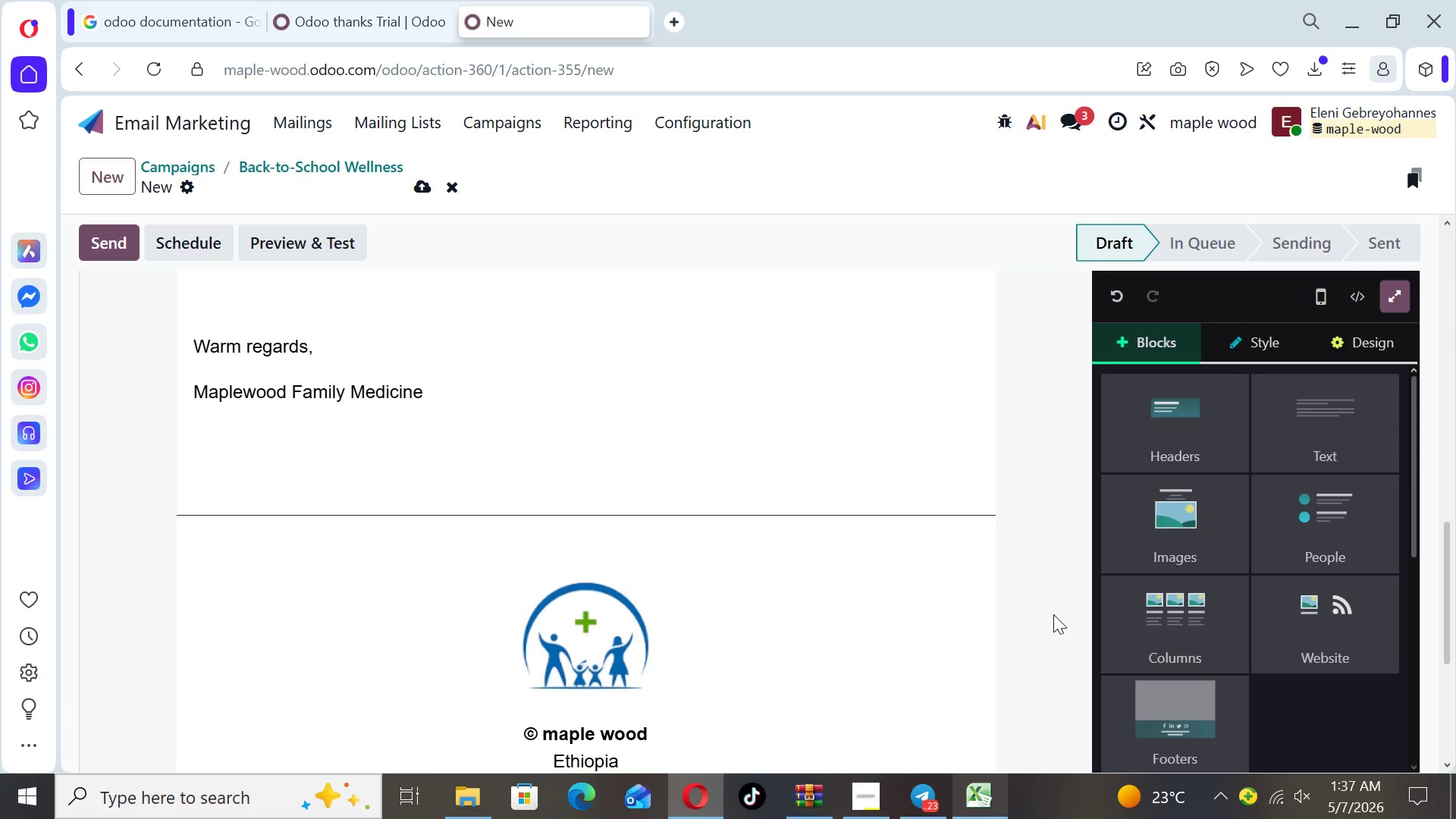 
key(ArrowUp)
 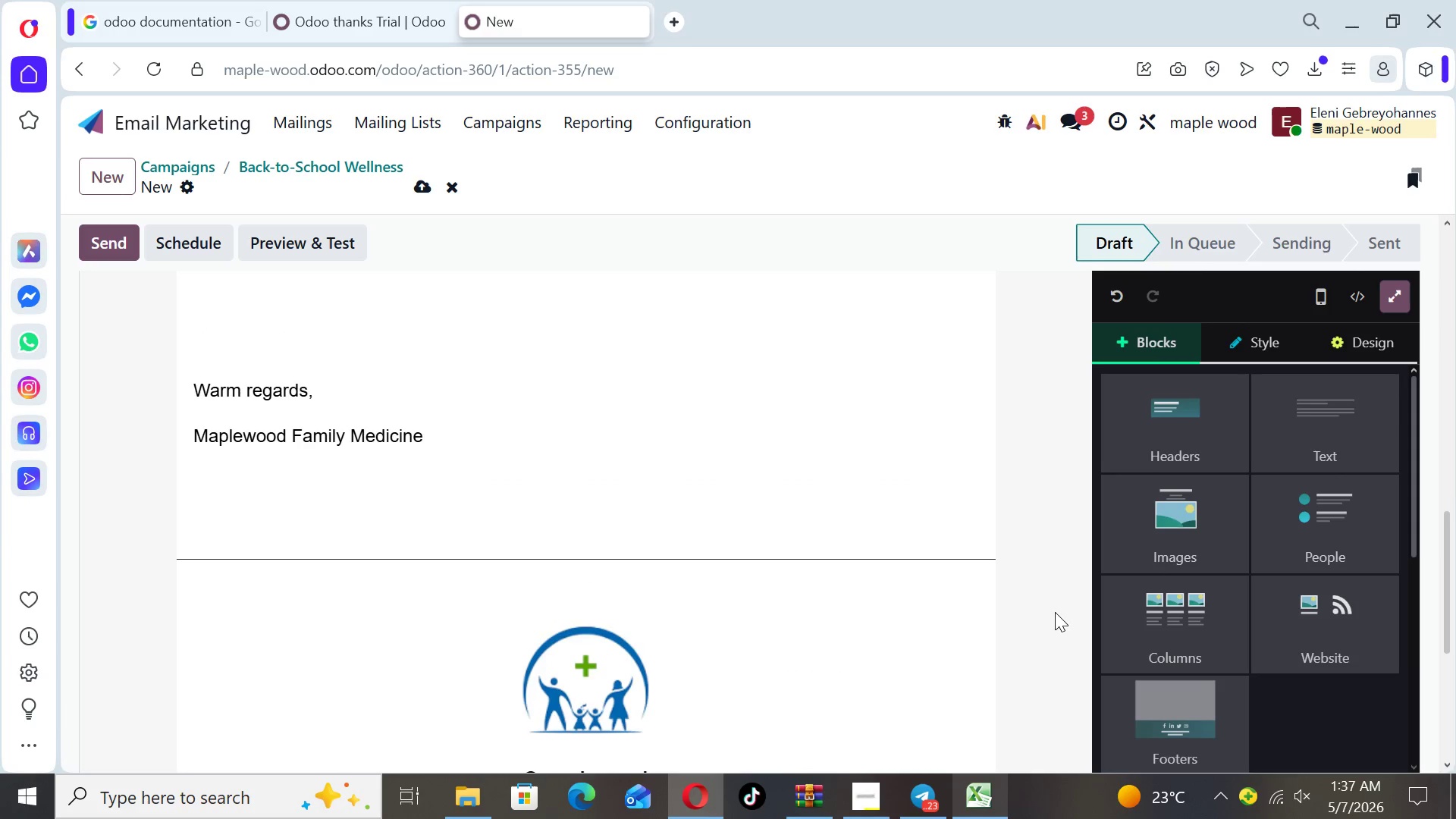 
key(ArrowUp)
 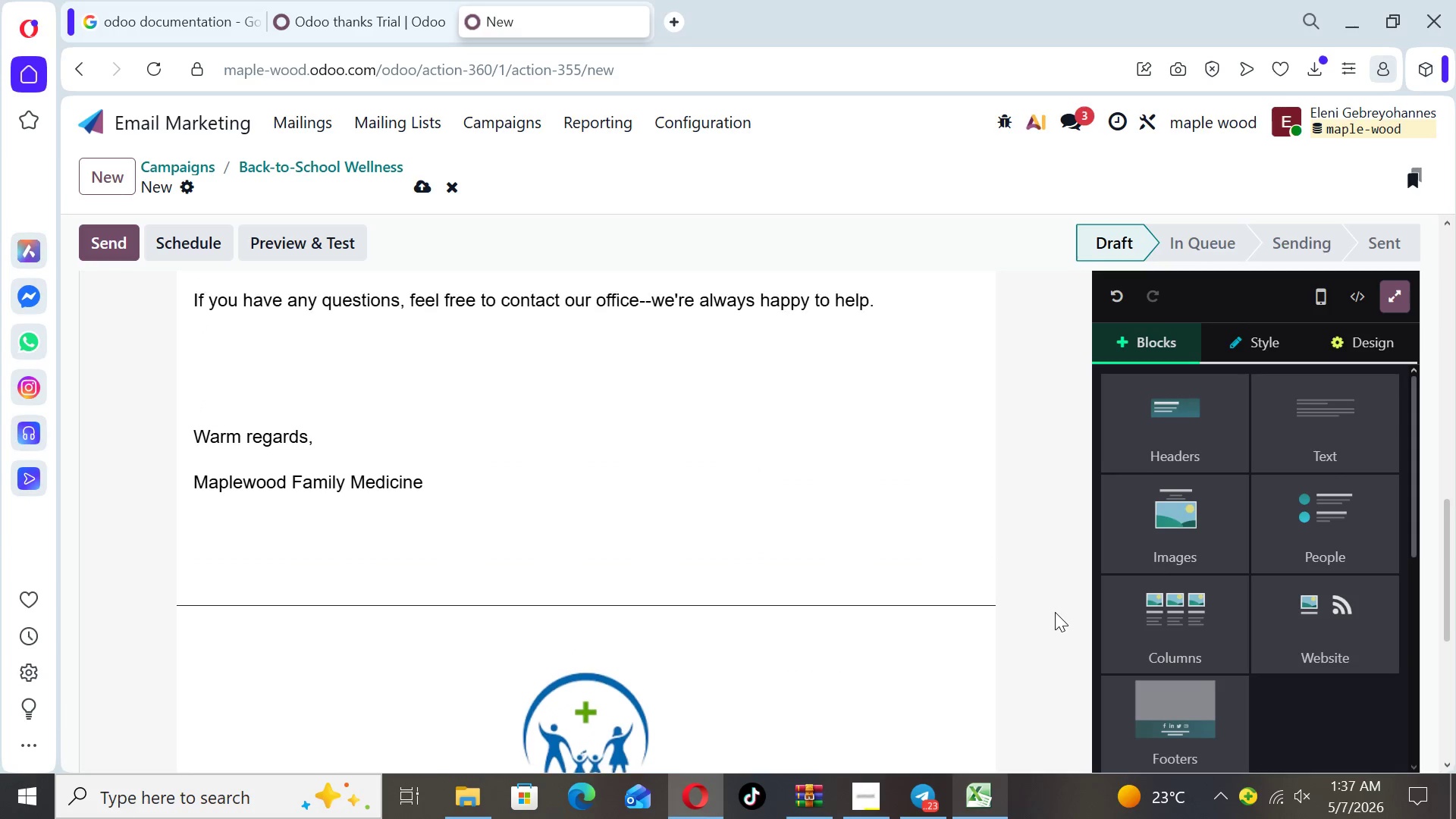 
key(ArrowUp)
 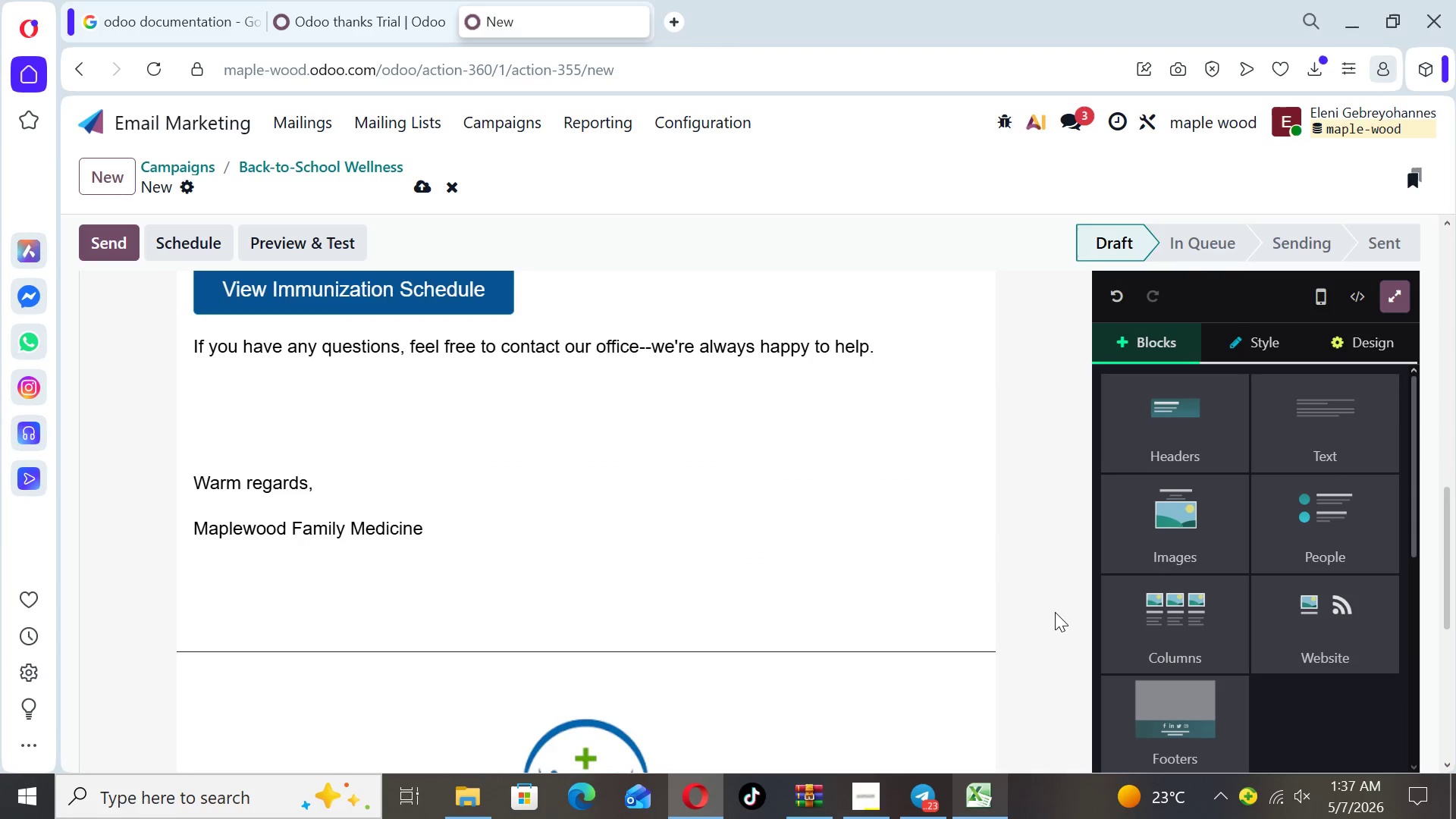 
key(ArrowUp)
 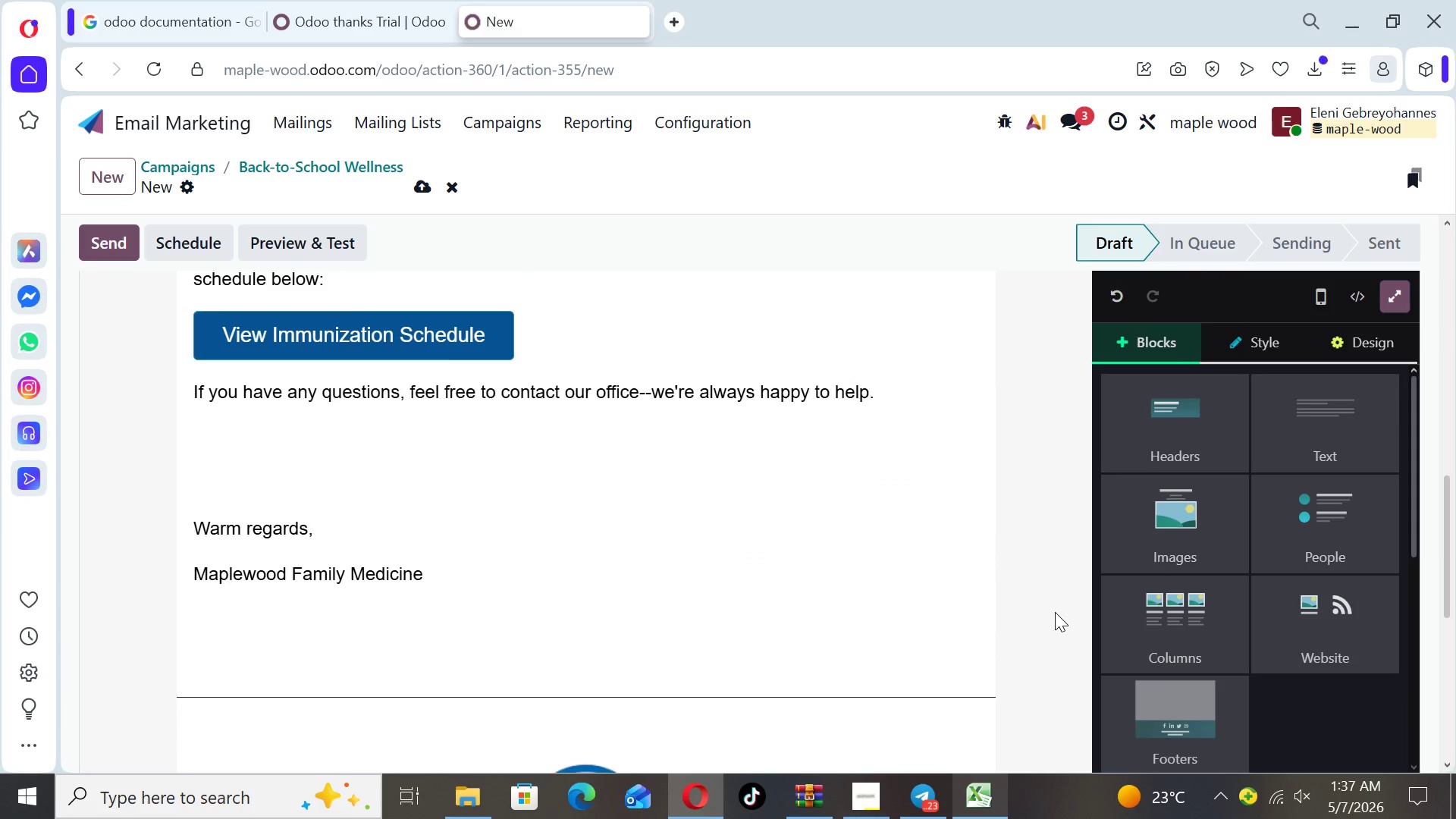 
key(ArrowUp)
 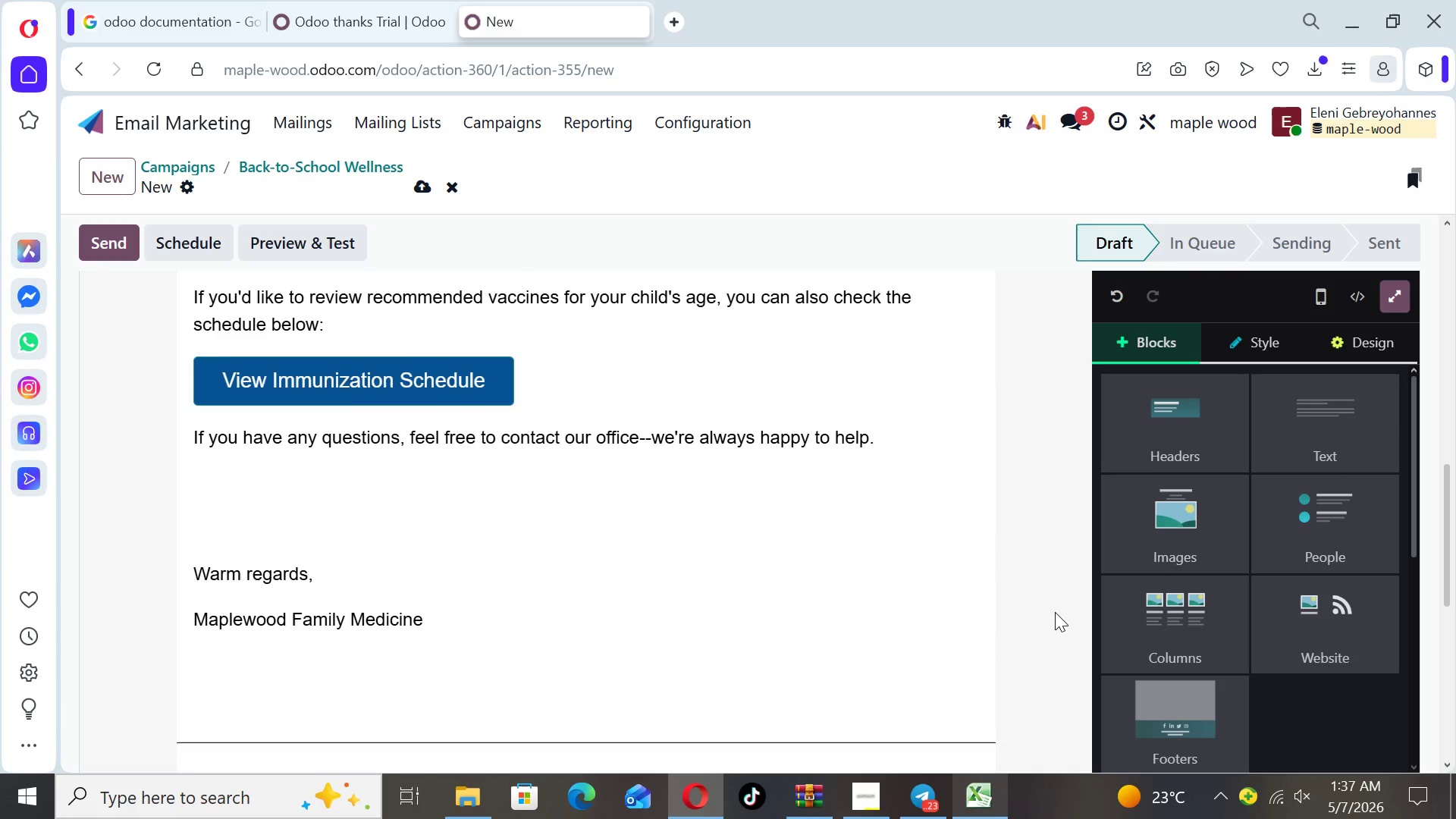 
key(ArrowUp)
 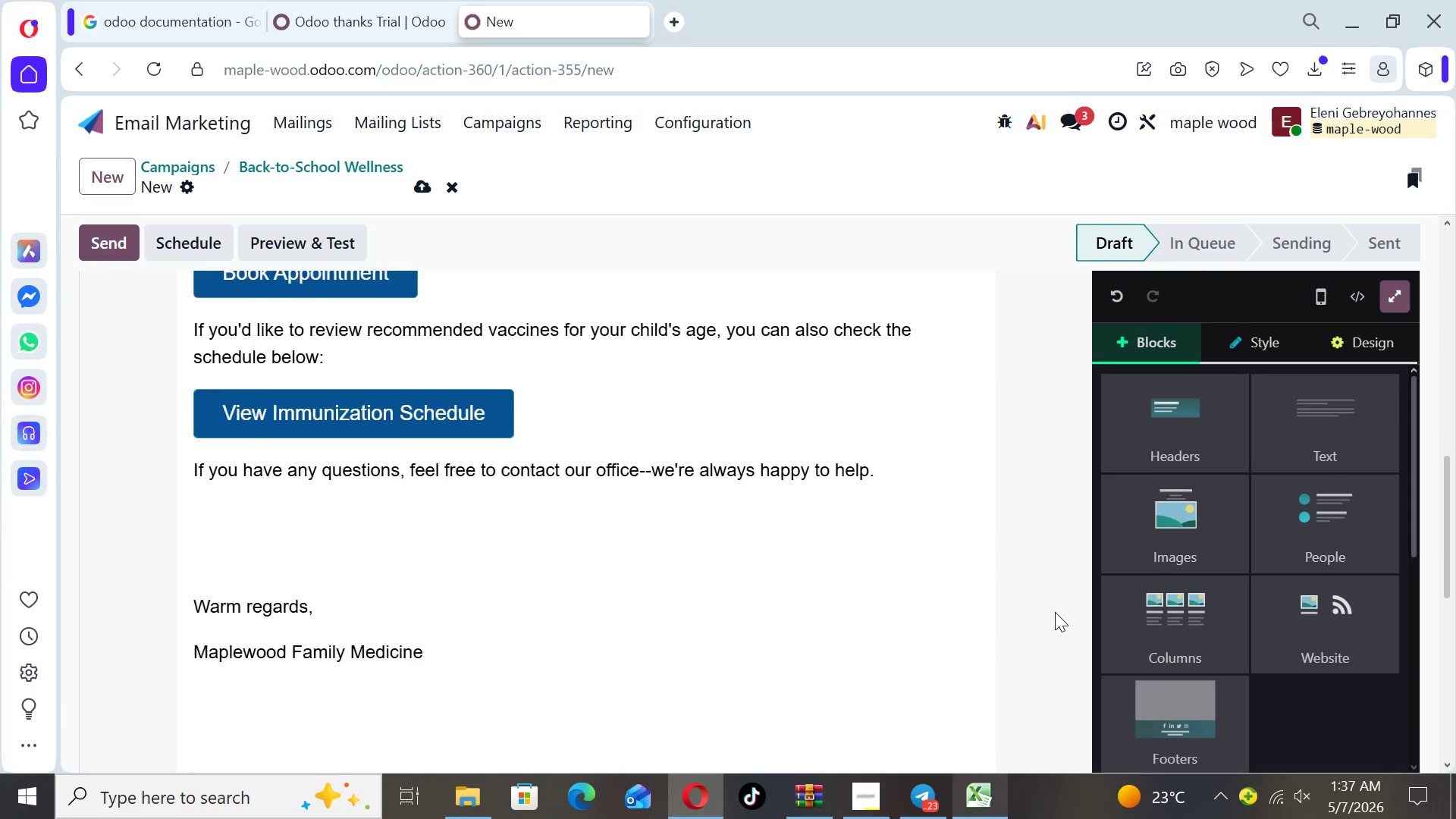 
key(ArrowUp)
 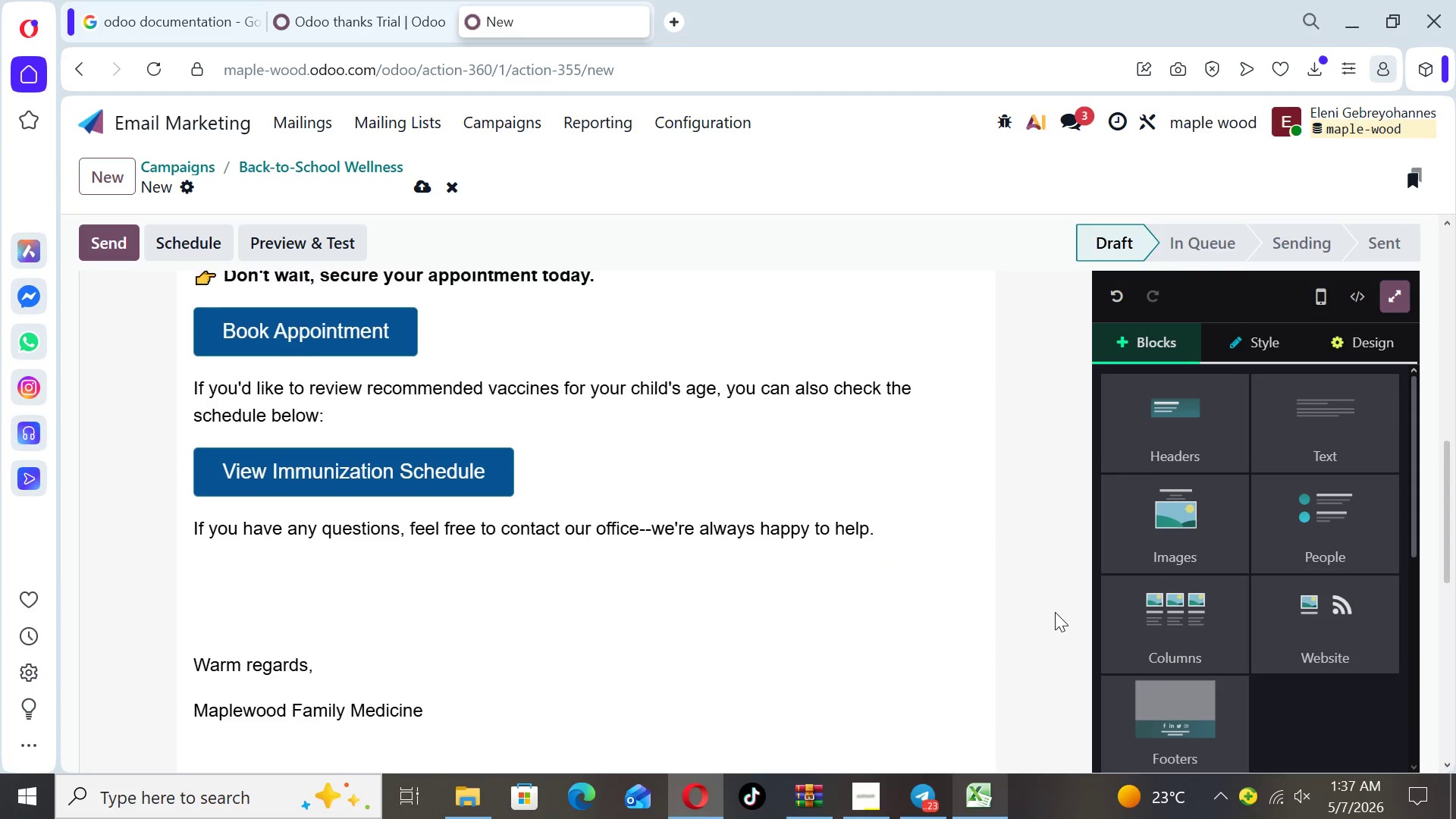 
key(ArrowUp)
 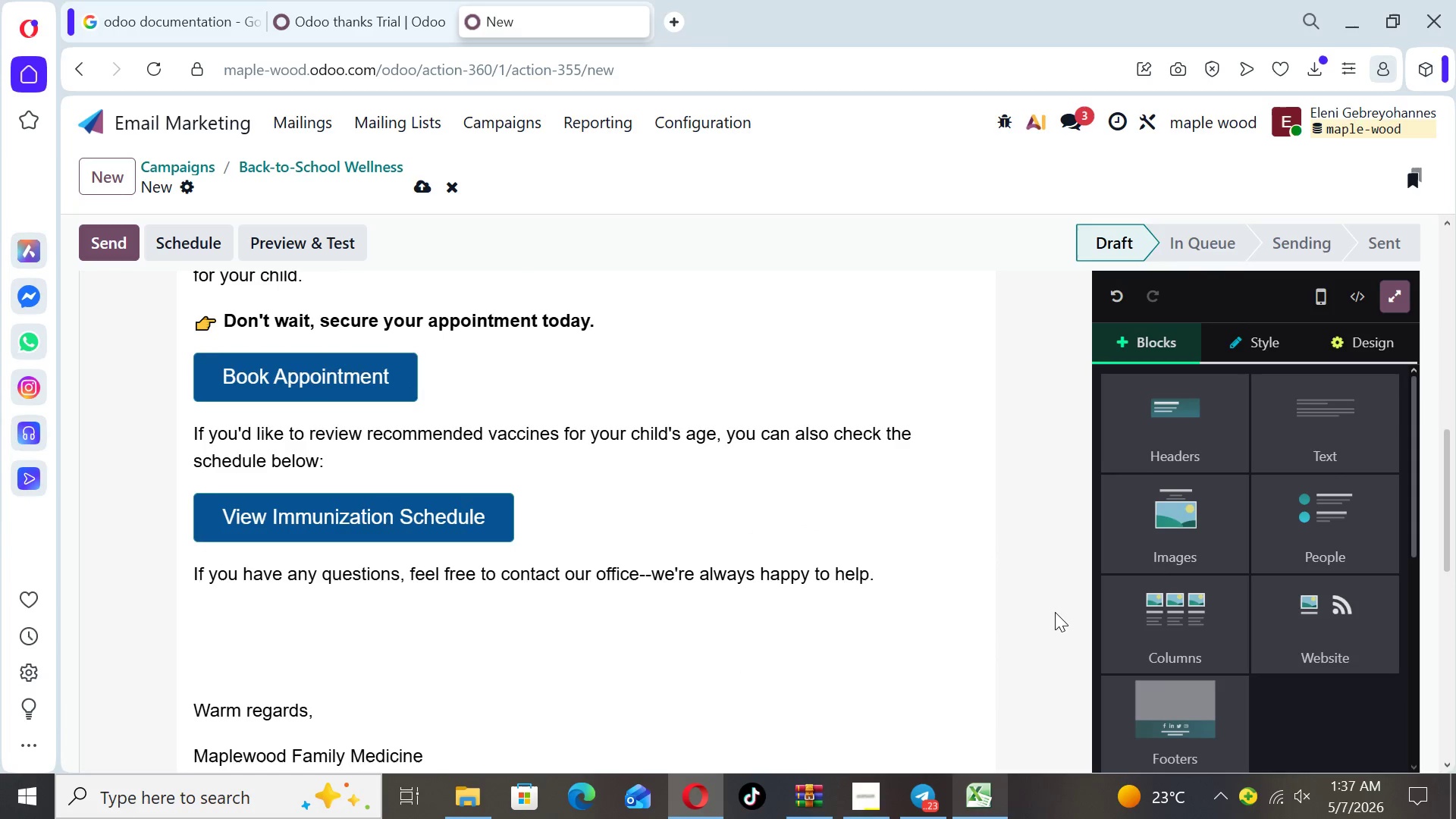 
key(ArrowUp)
 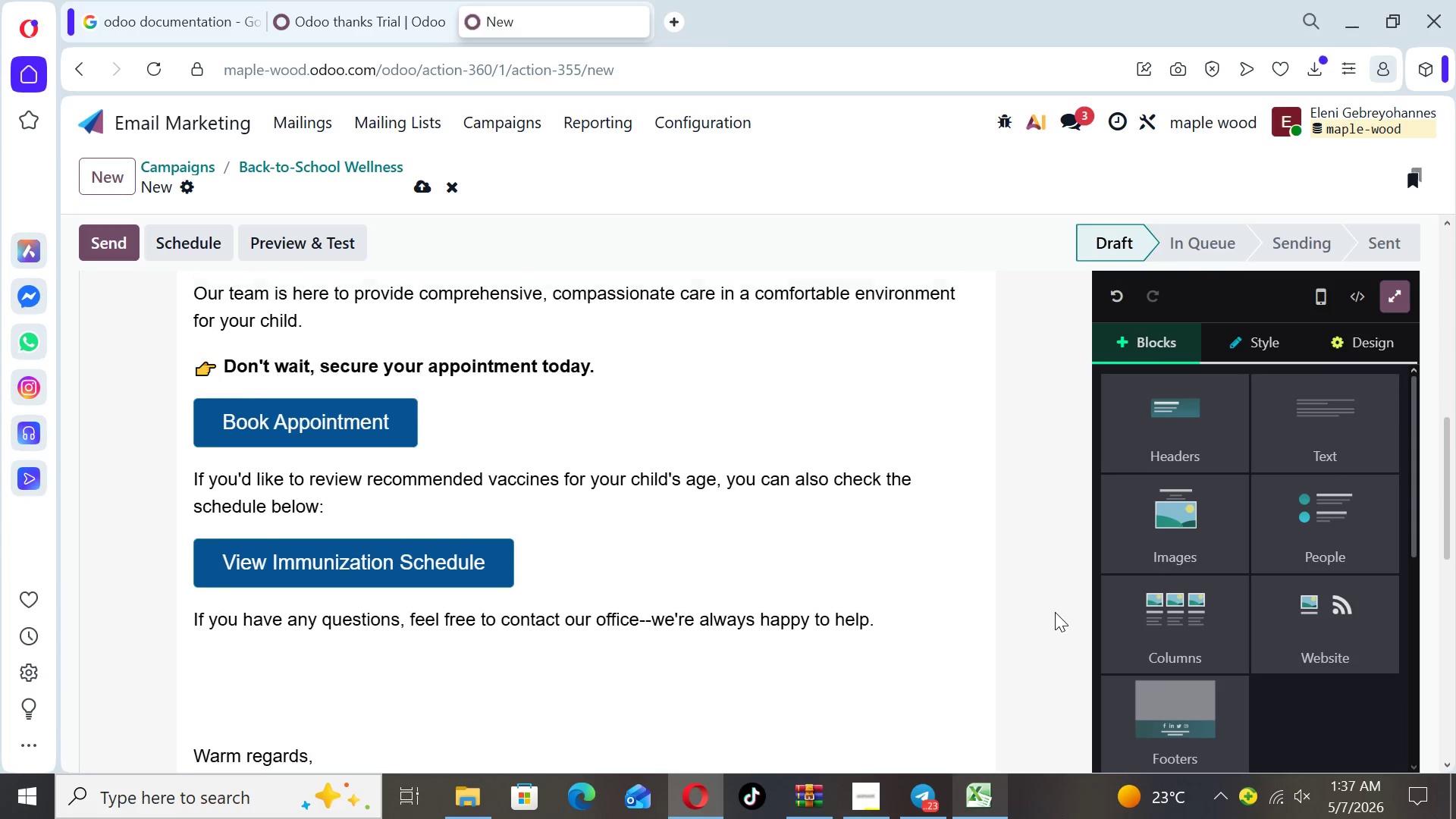 
key(ArrowUp)
 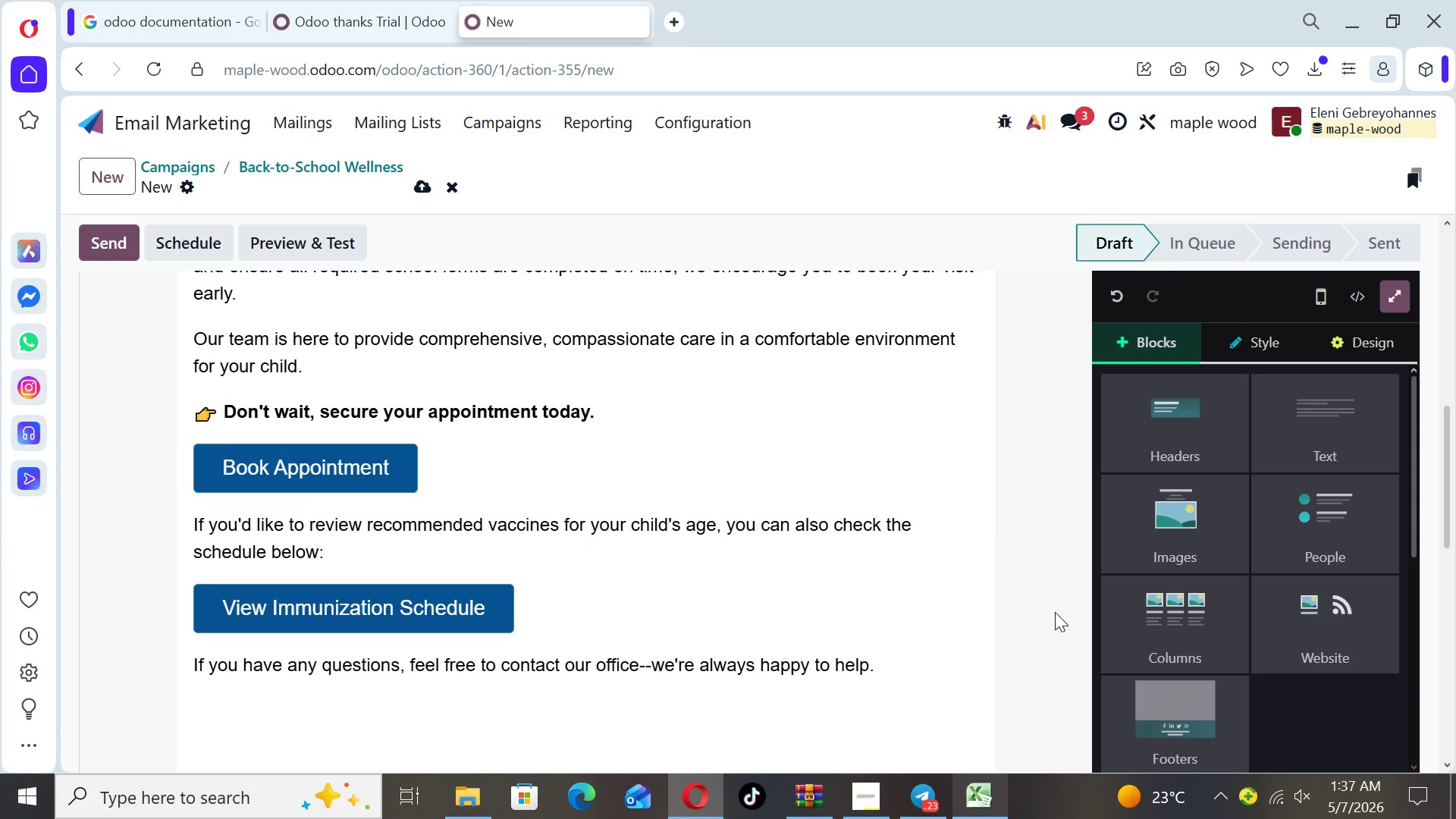 
key(ArrowDown)
 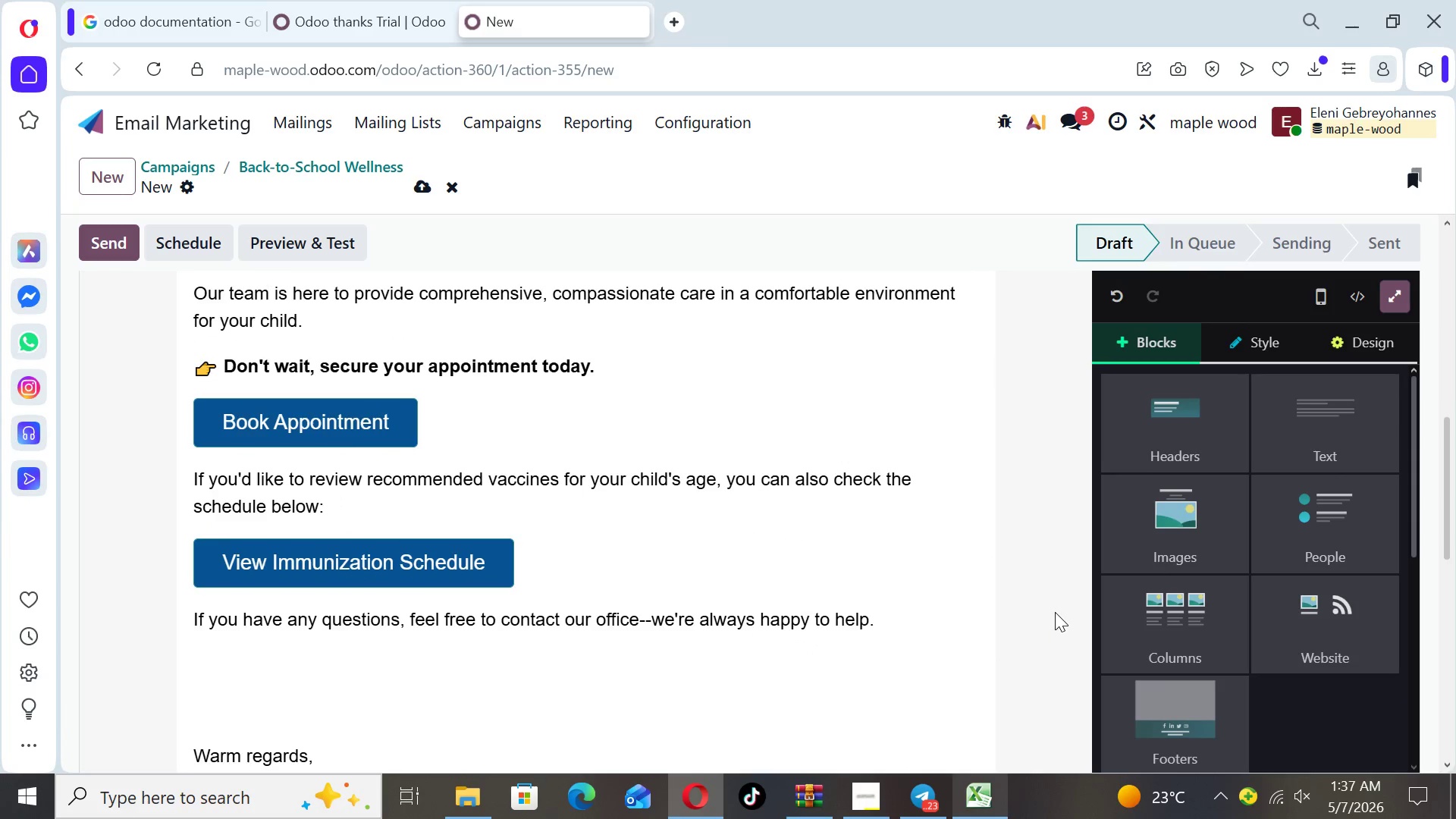 
key(ArrowDown)
 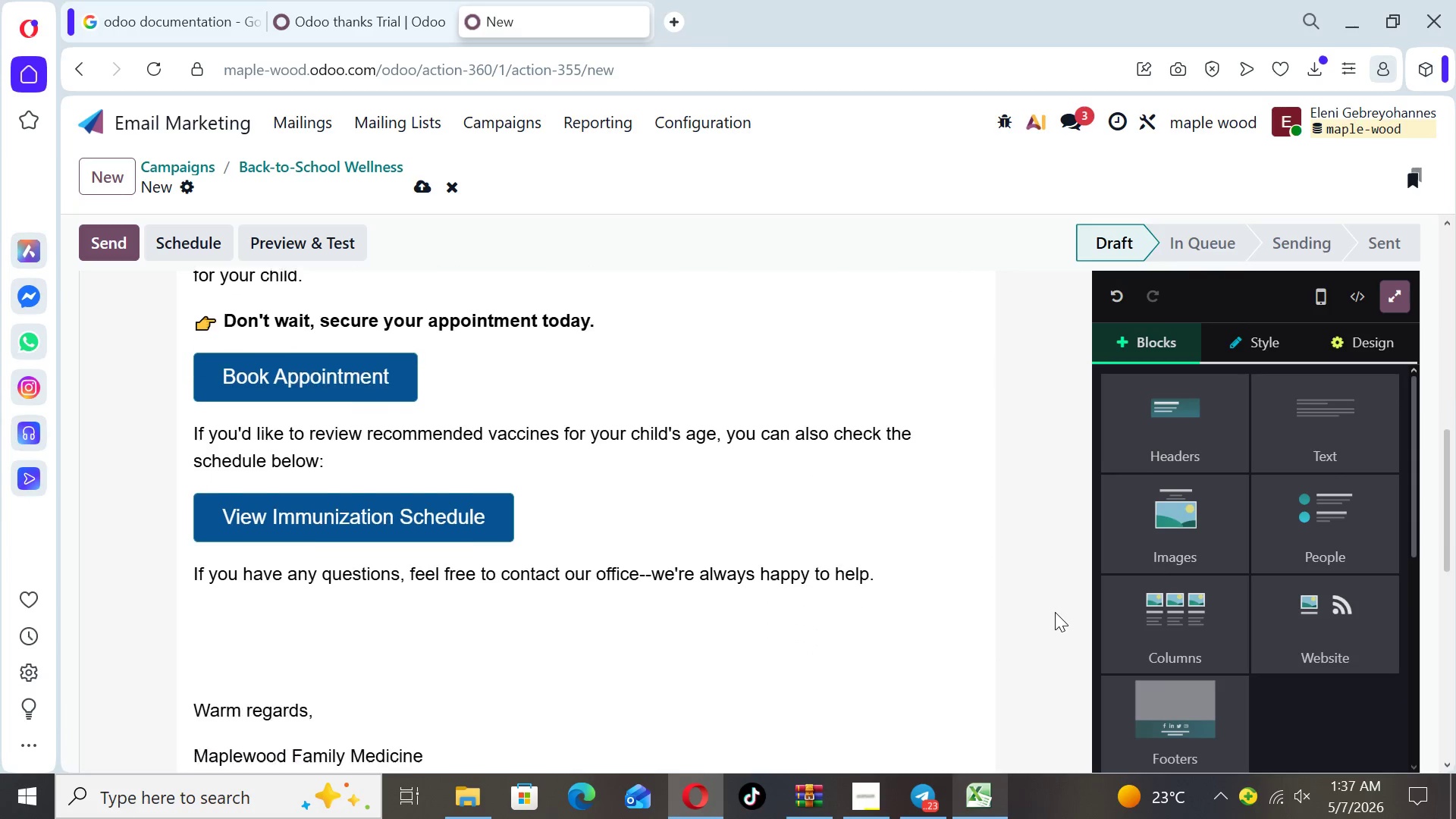 
key(ArrowDown)
 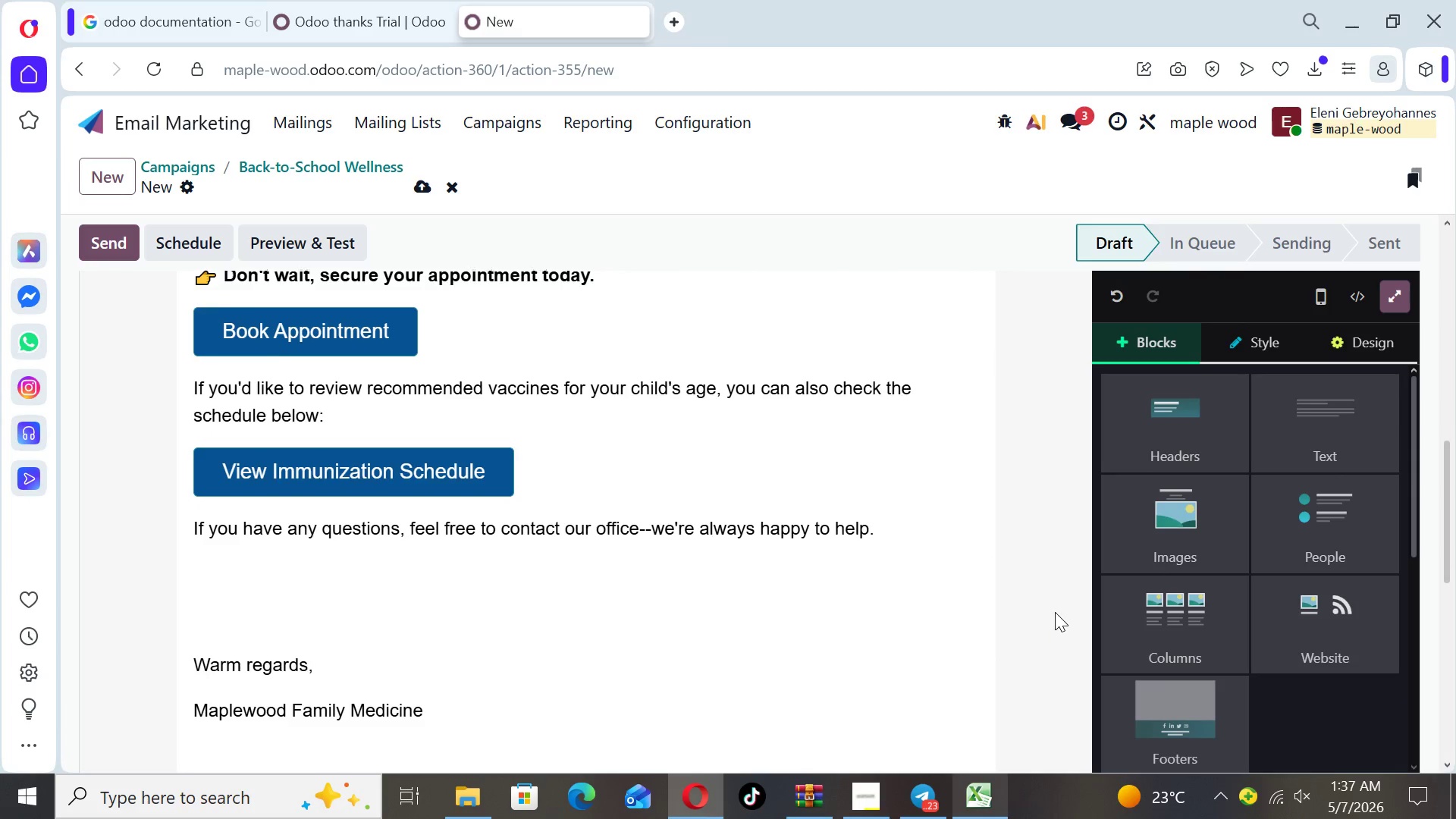 
key(ArrowDown)
 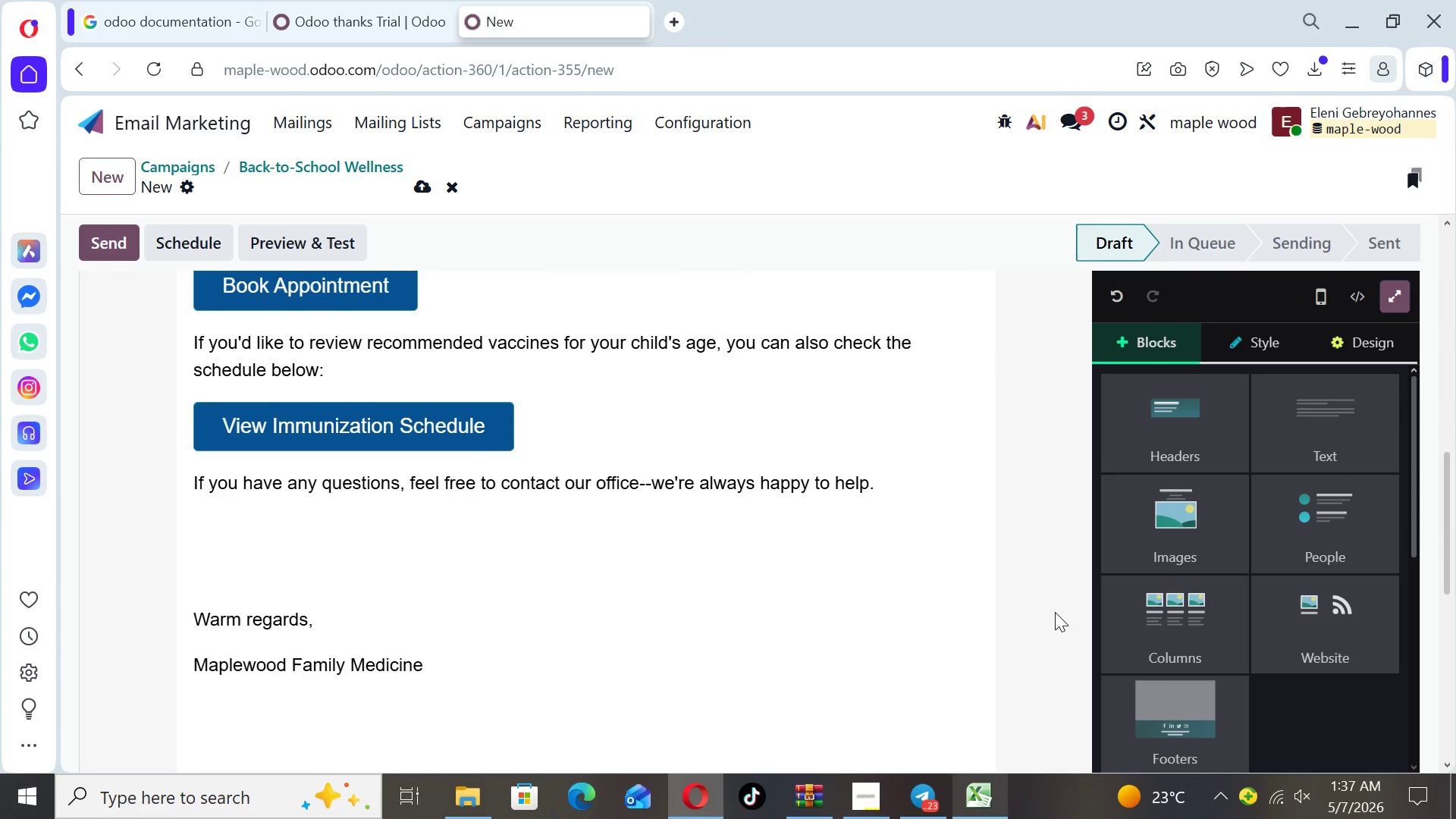 
key(ArrowUp)
 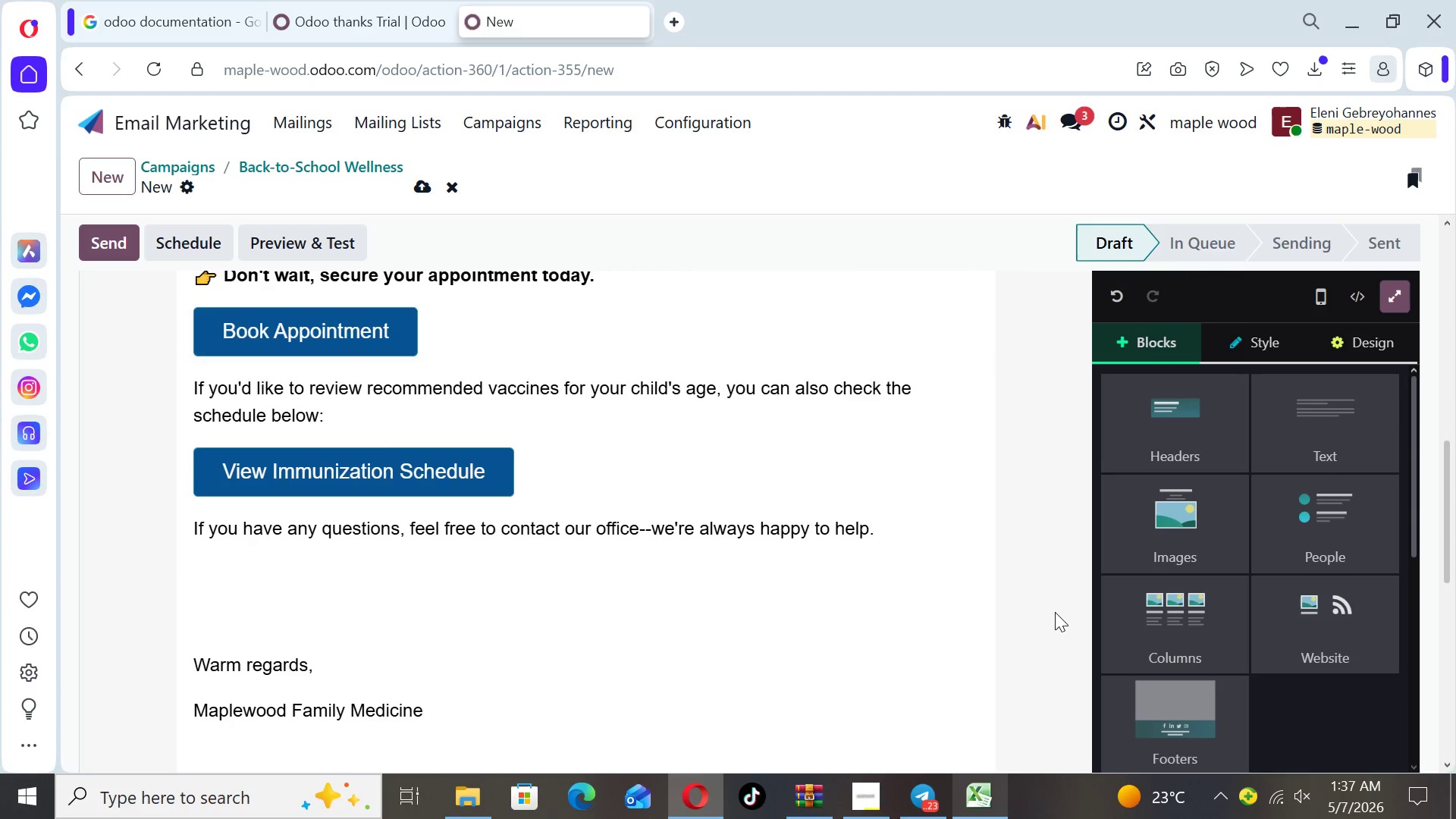 
key(ArrowUp)
 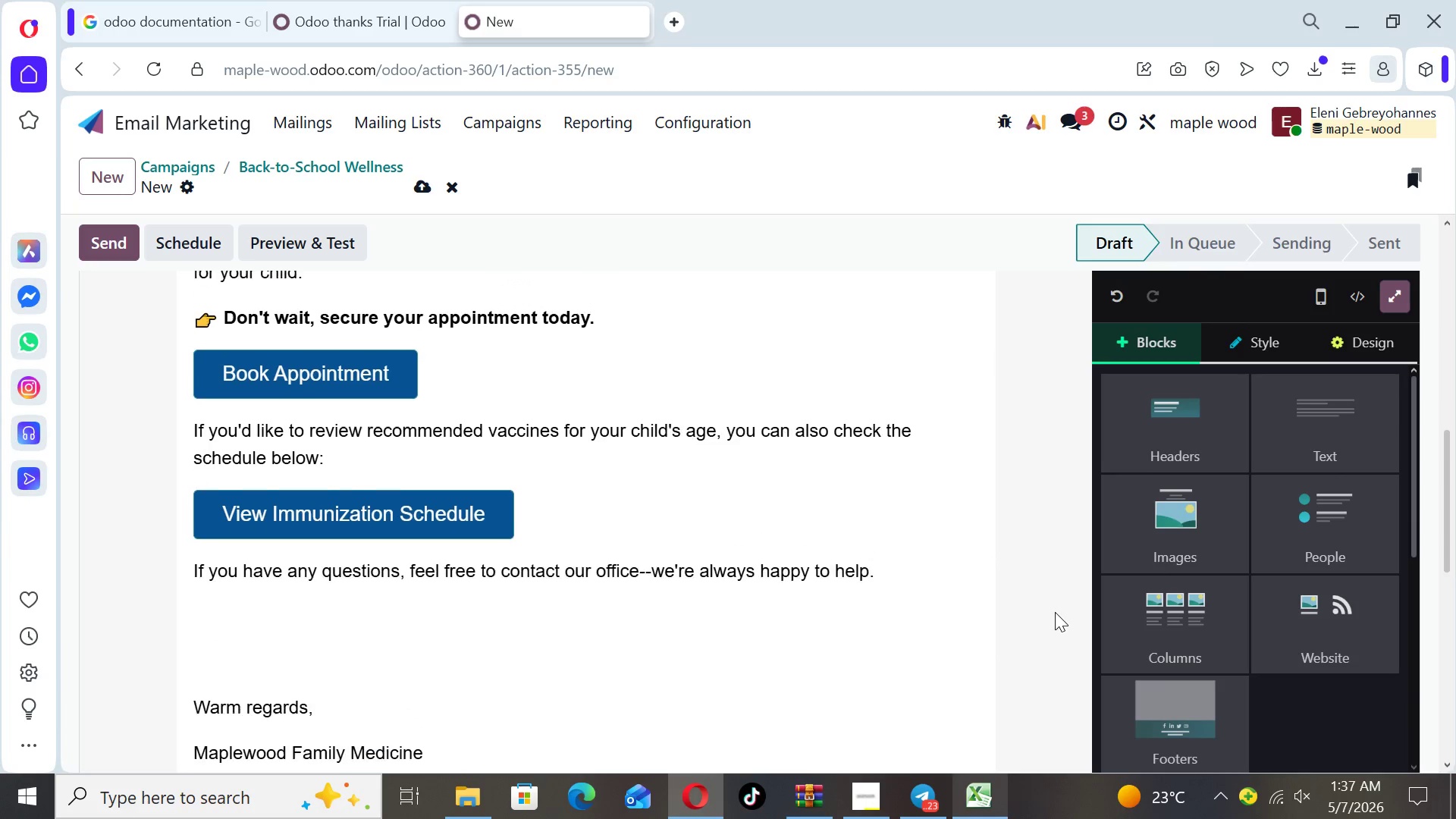 
key(ArrowUp)
 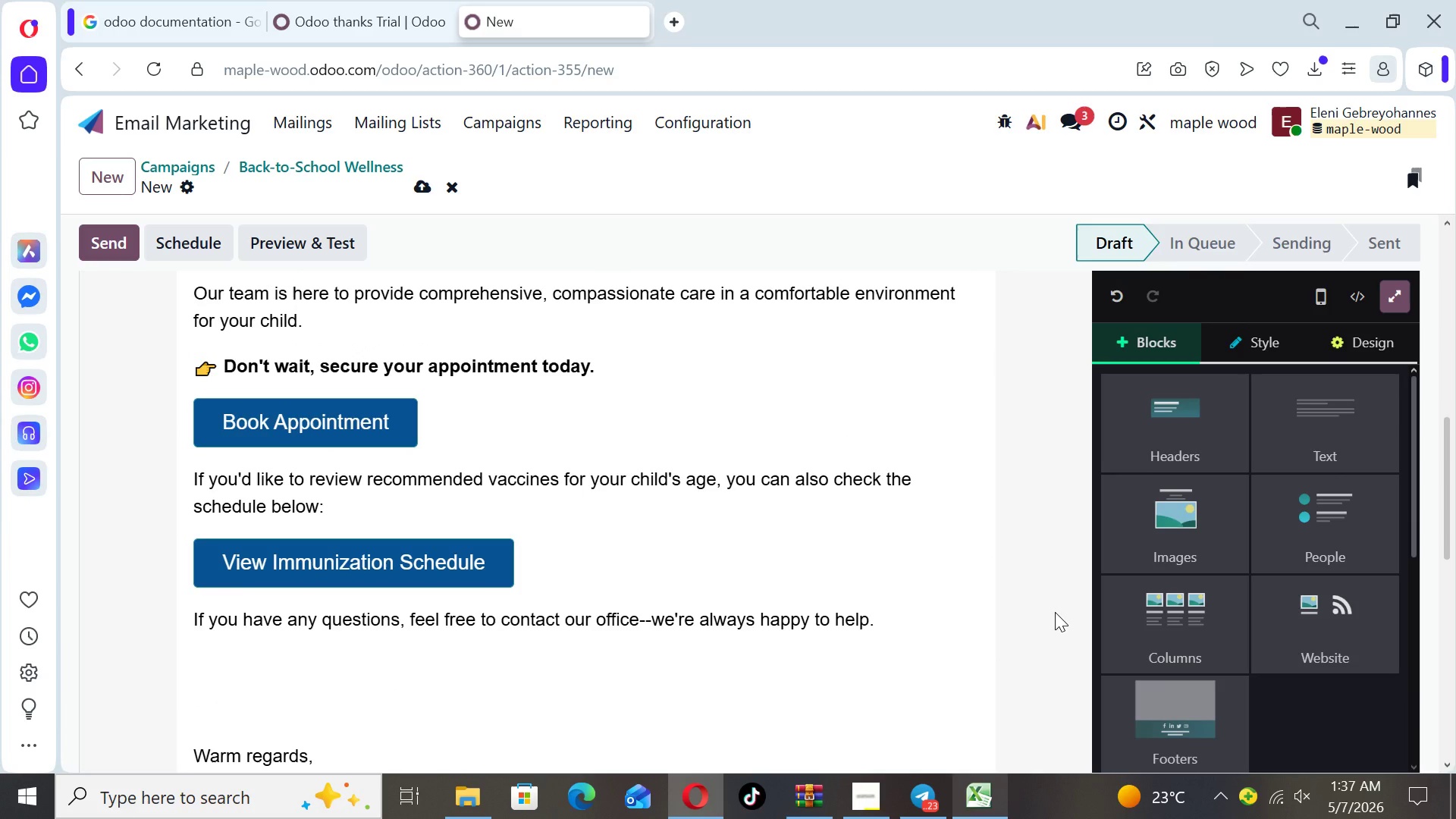 
key(ArrowUp)
 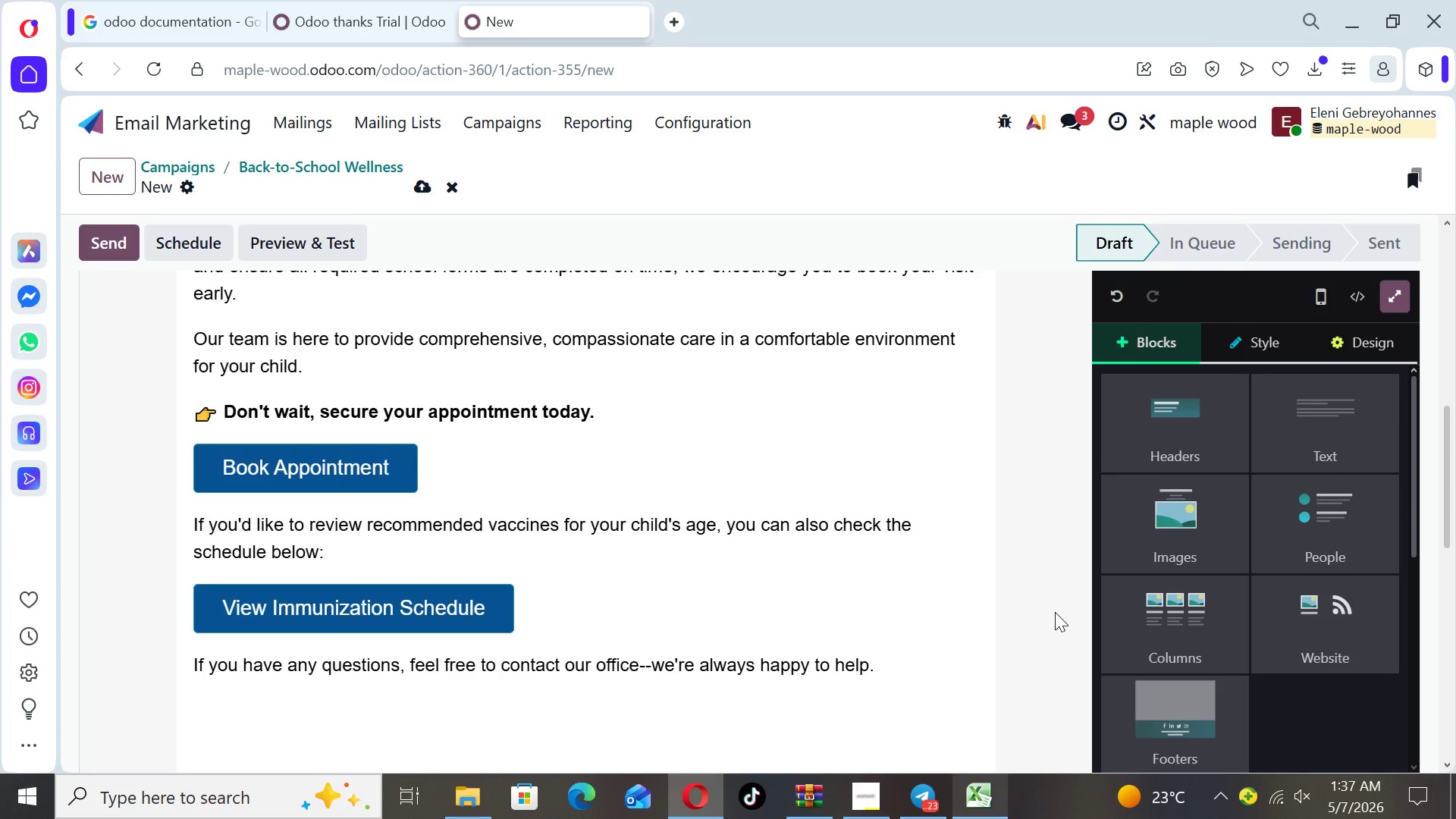 
key(ArrowUp)
 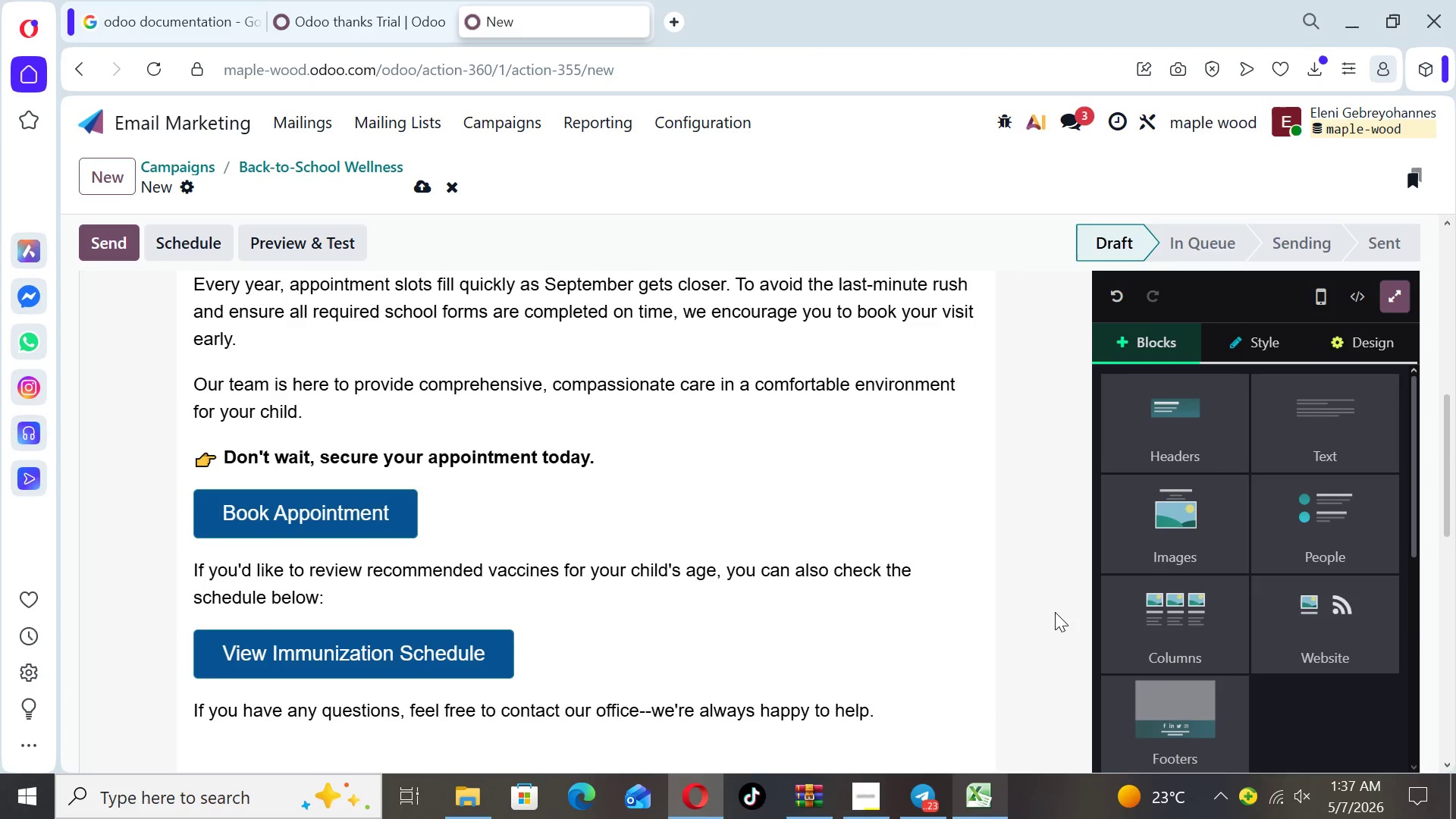 
key(ArrowUp)
 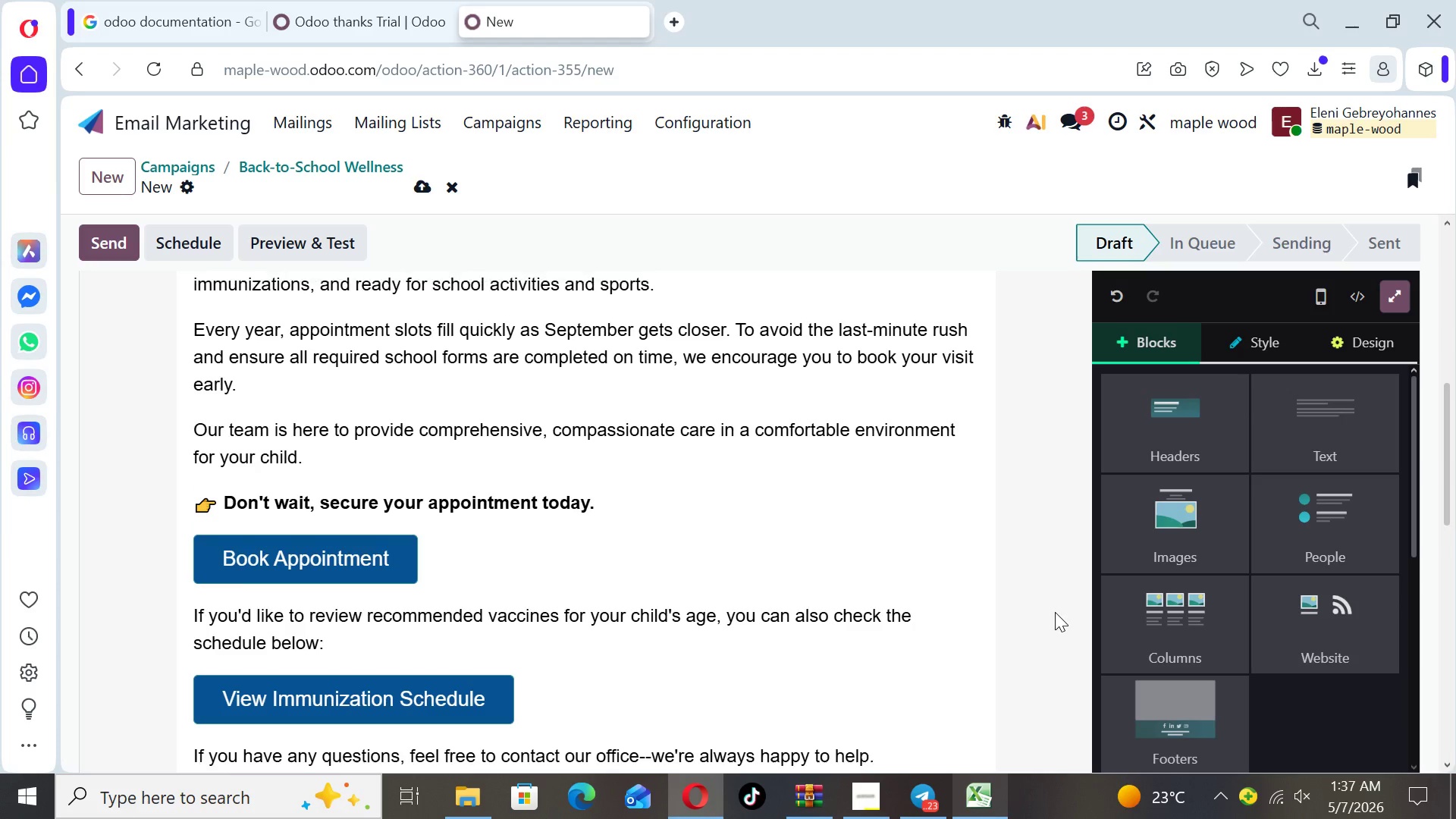 
key(ArrowUp)
 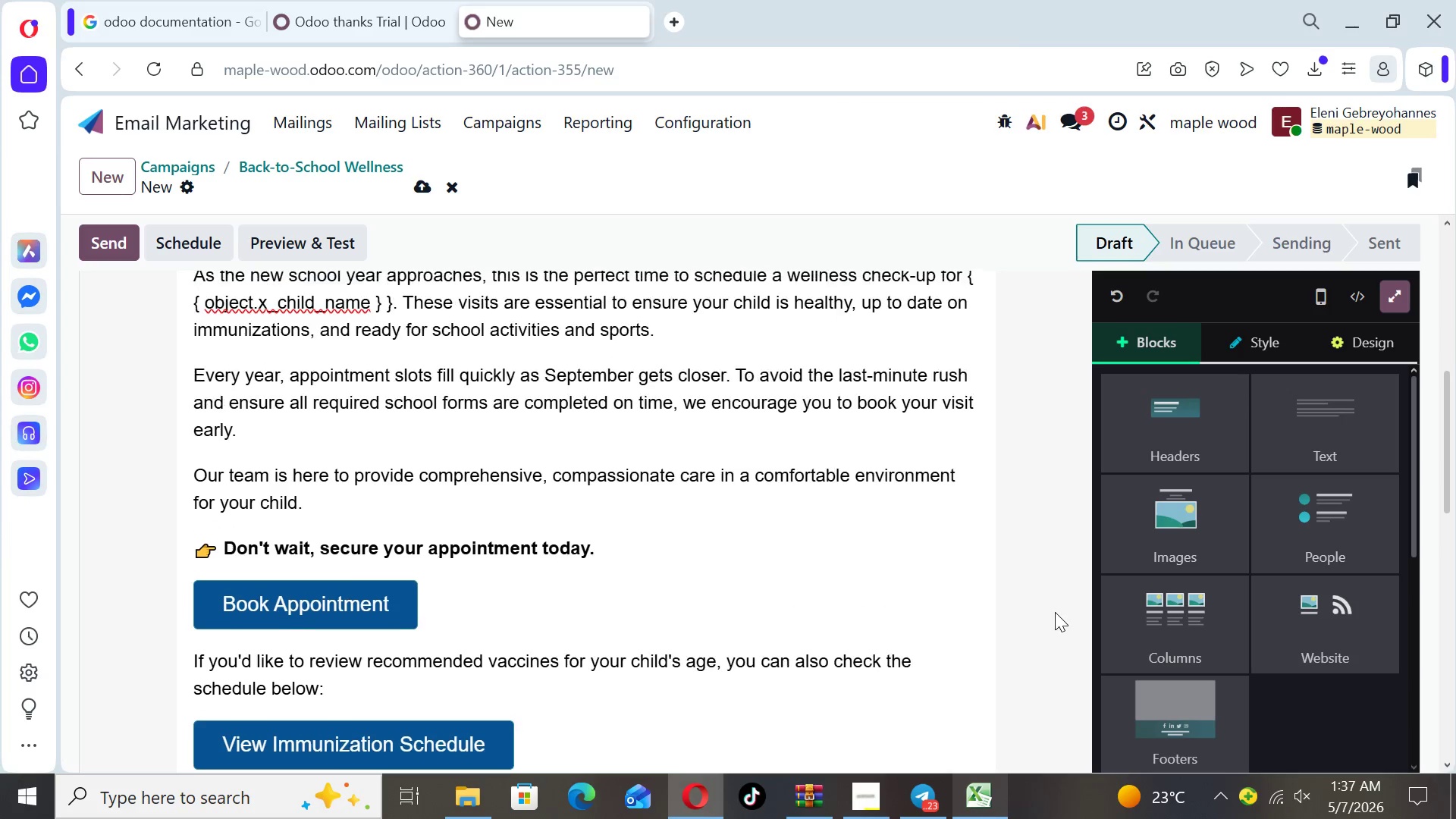 
key(ArrowUp)
 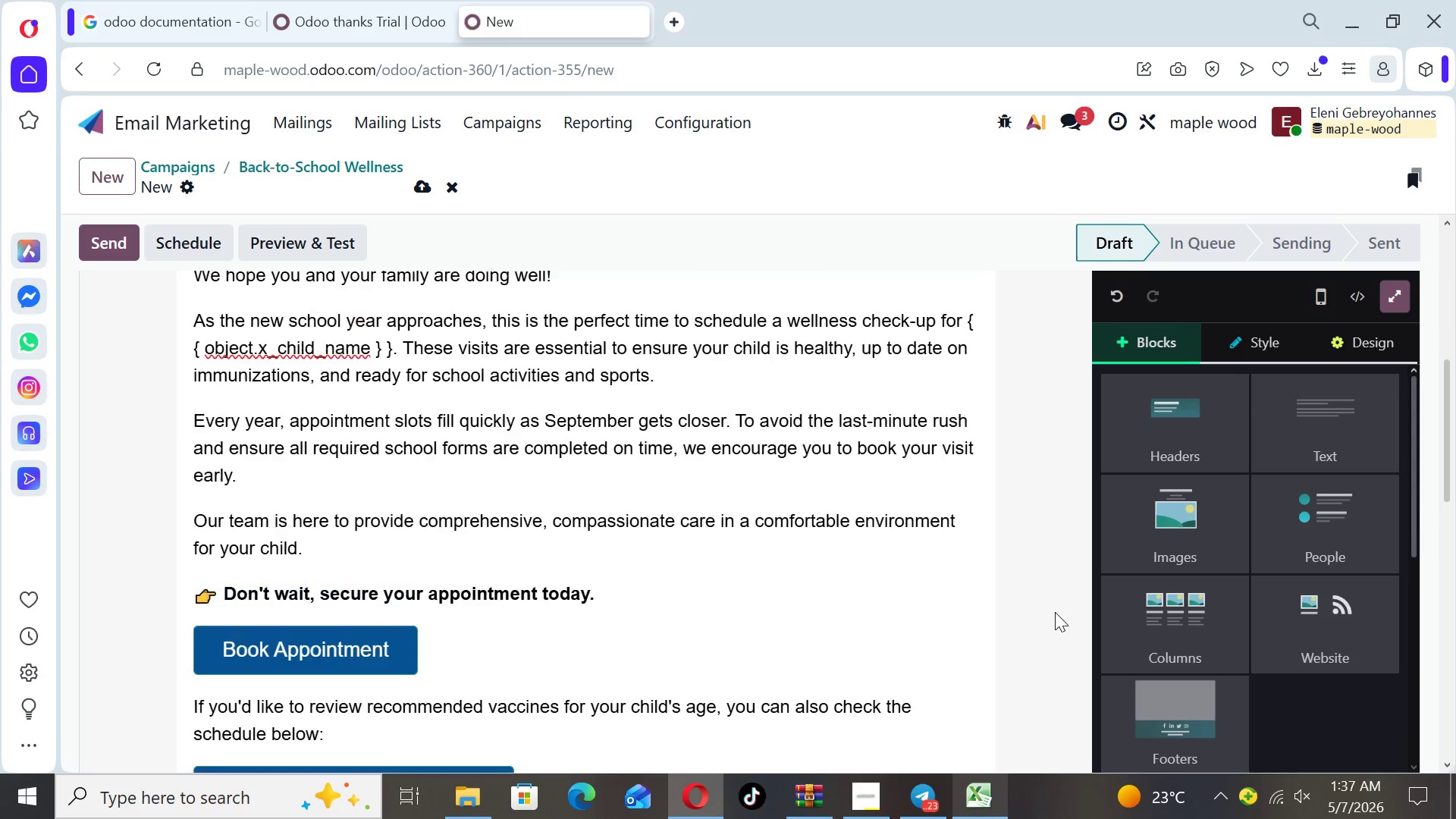 
key(ArrowUp)
 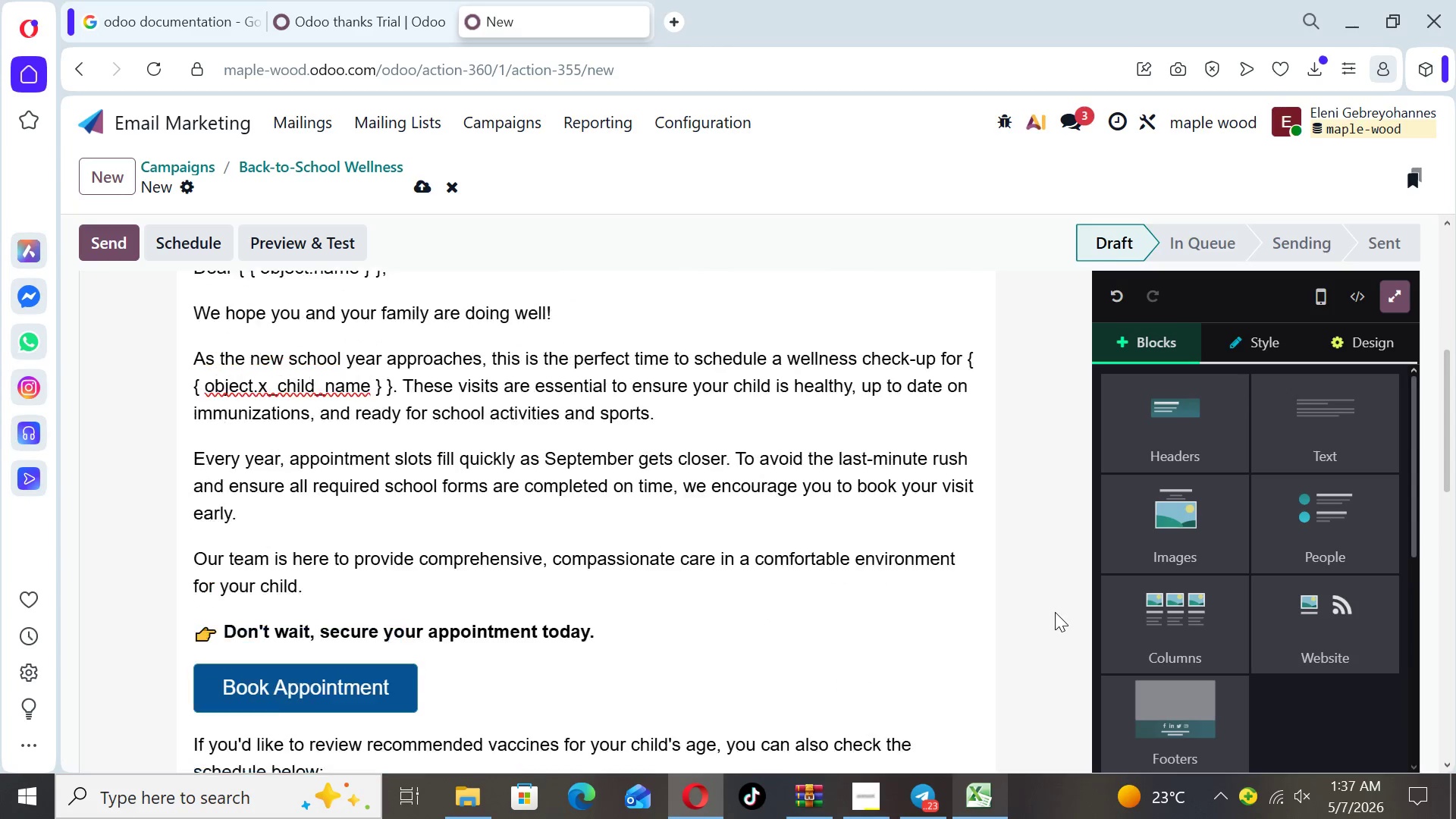 
key(ArrowUp)
 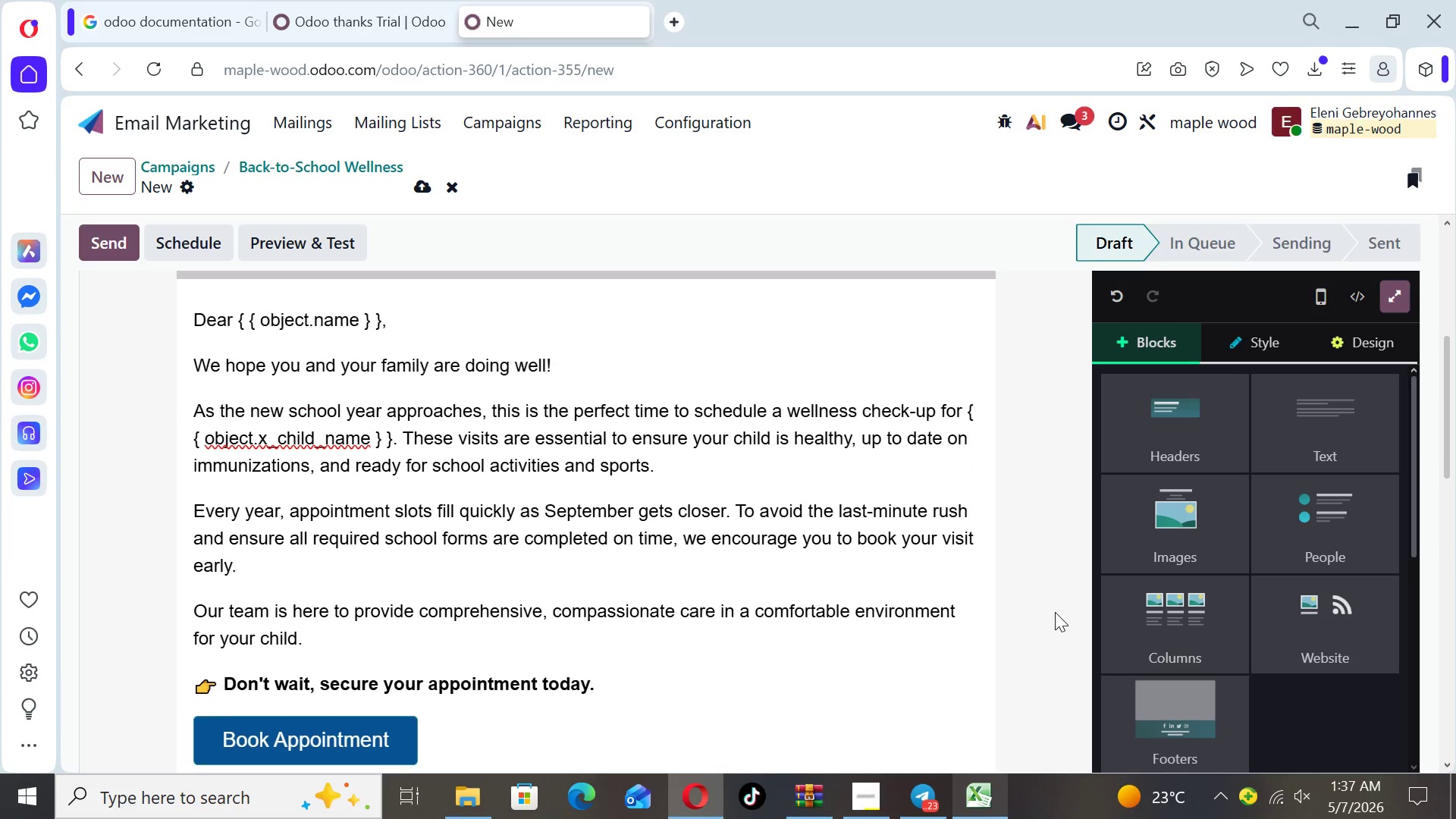 
key(ArrowUp)
 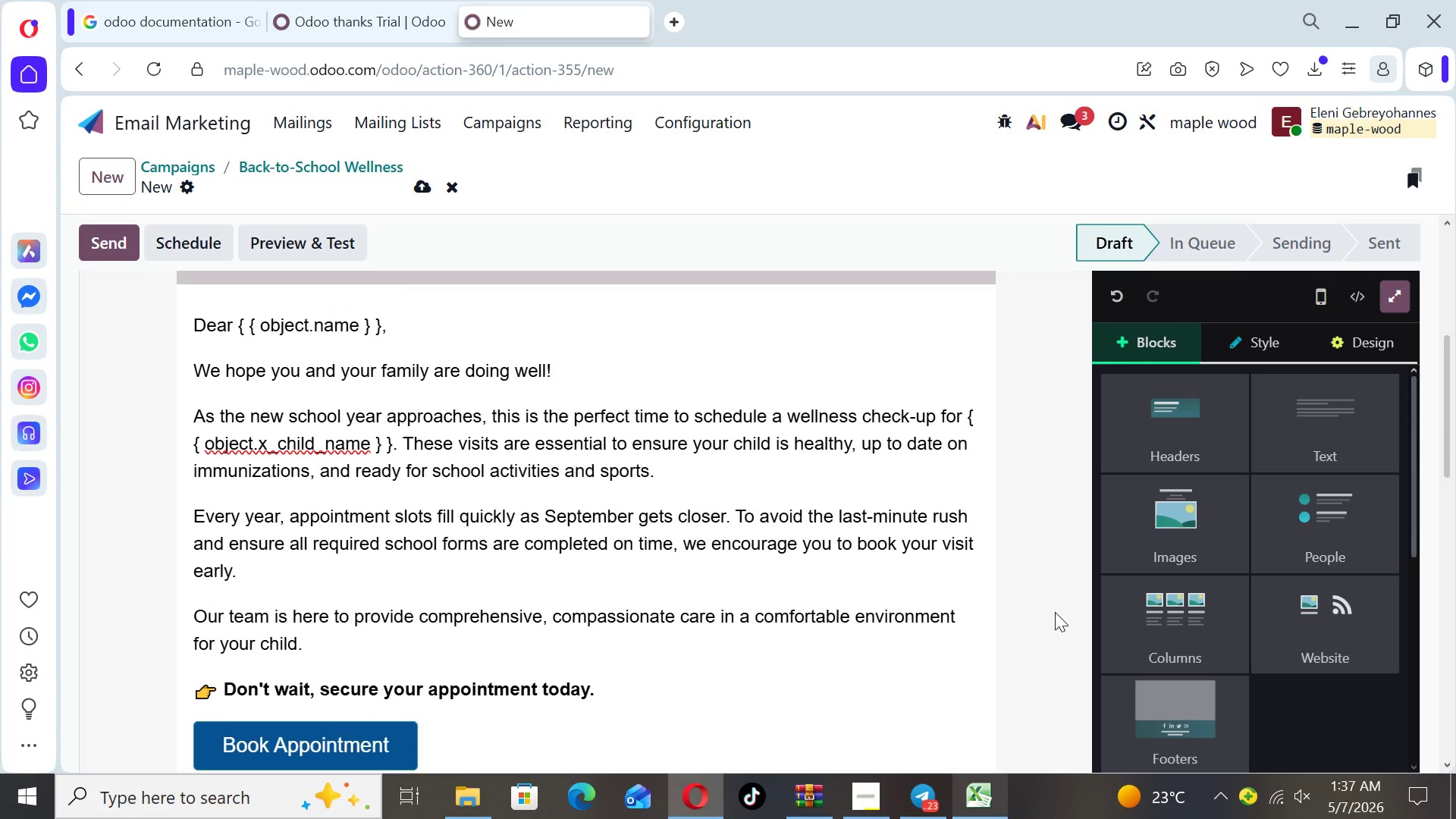 
key(ArrowUp)
 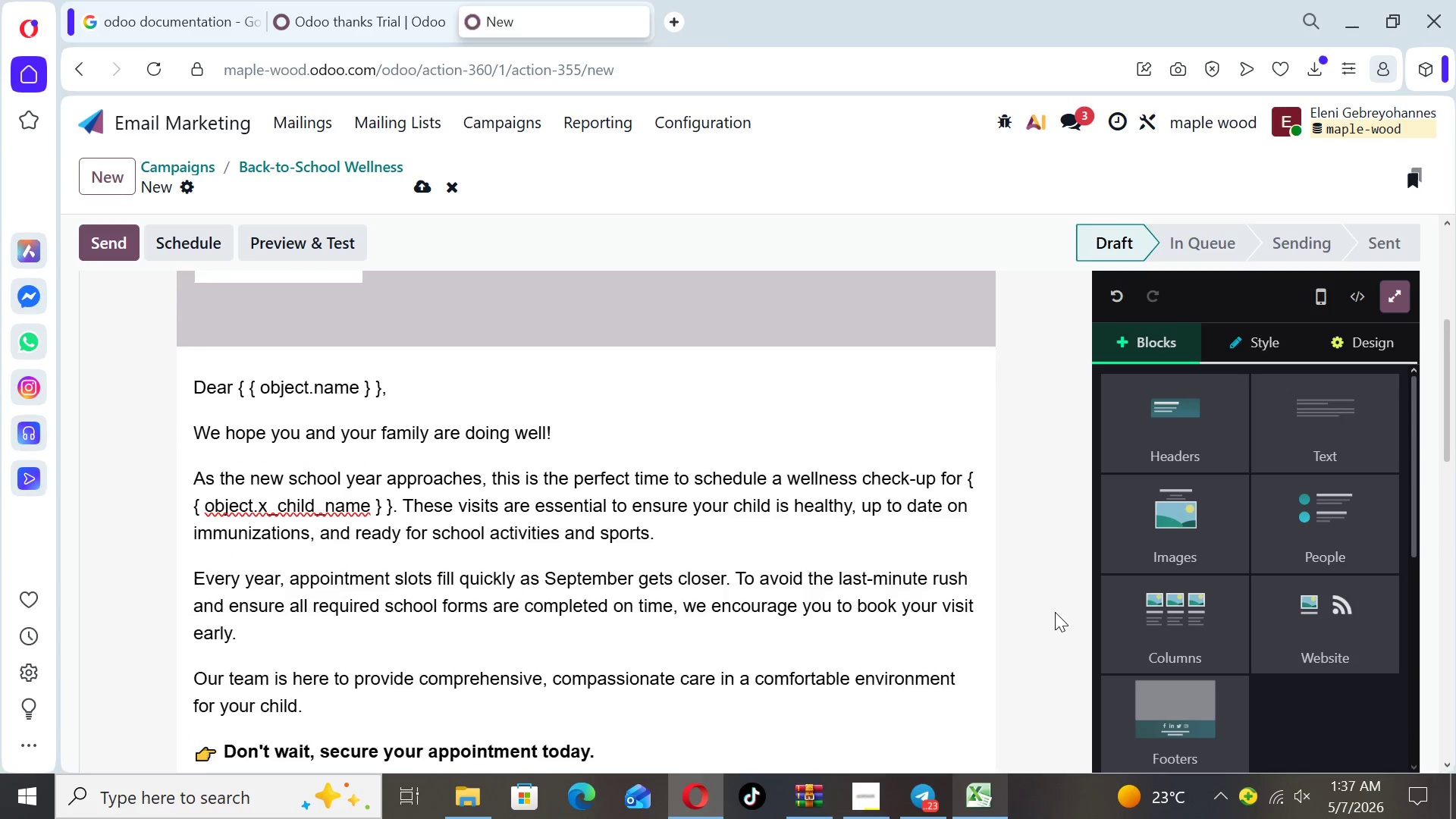 
key(ArrowUp)
 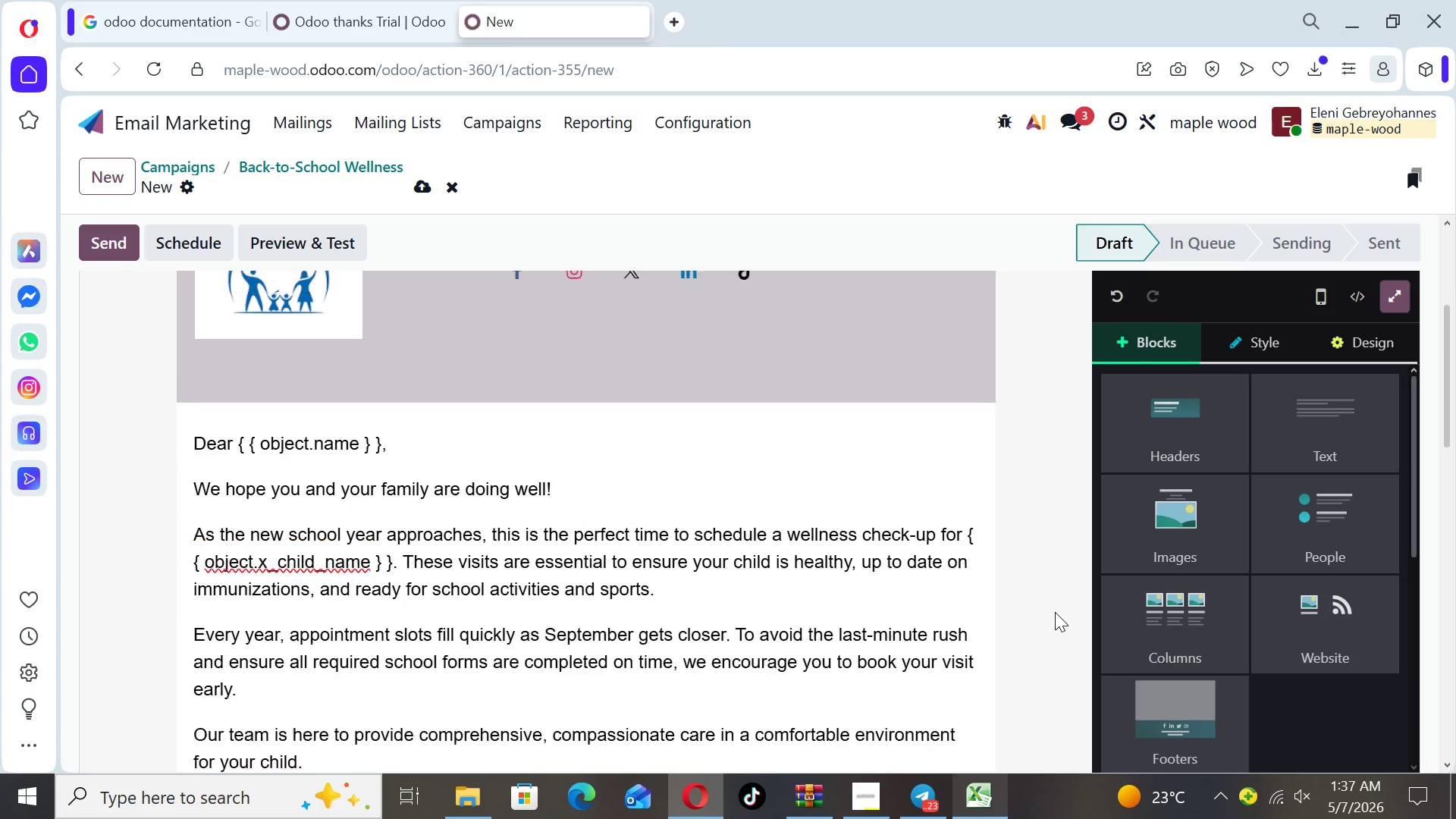 
key(ArrowUp)
 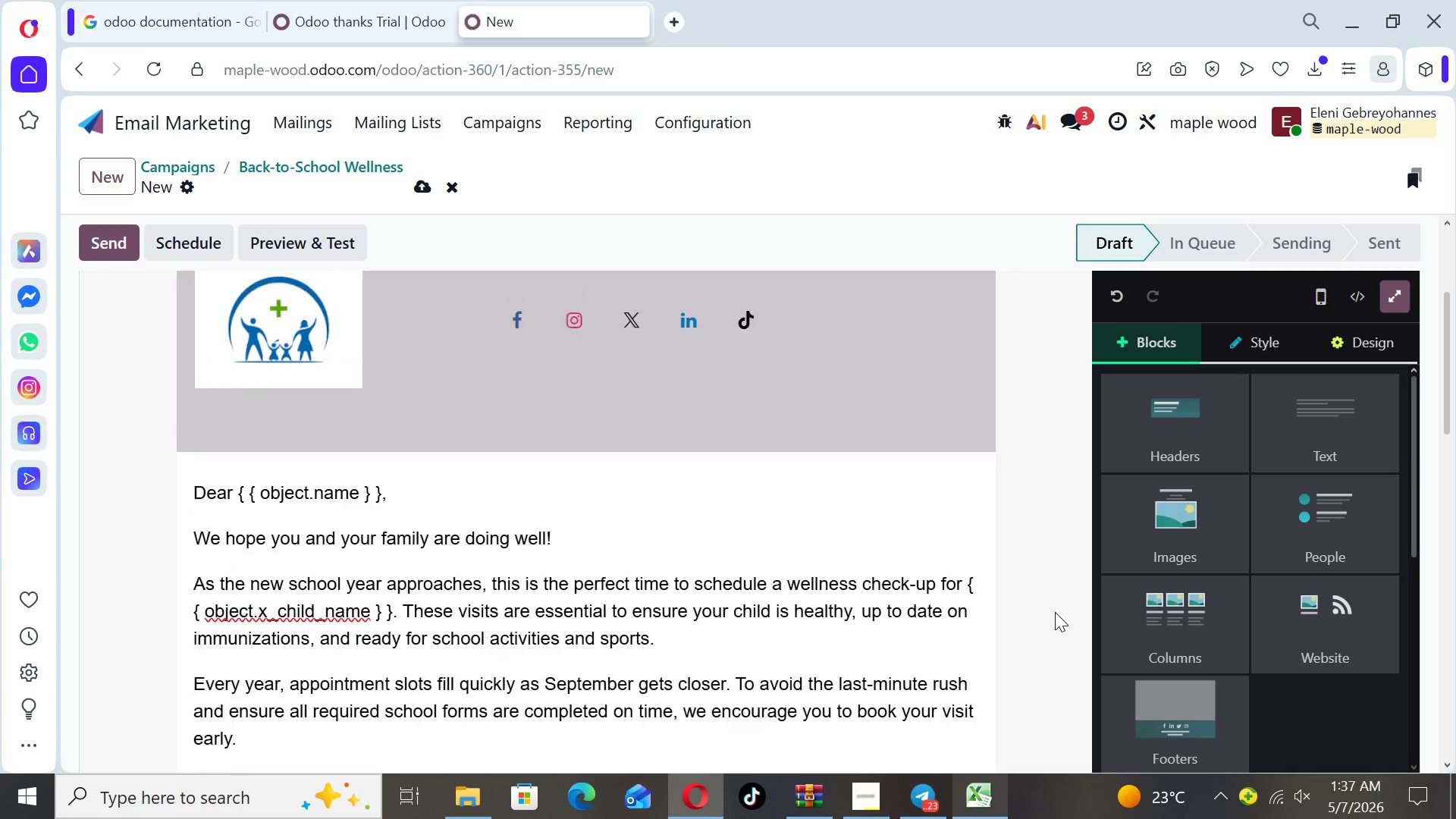 
key(ArrowUp)
 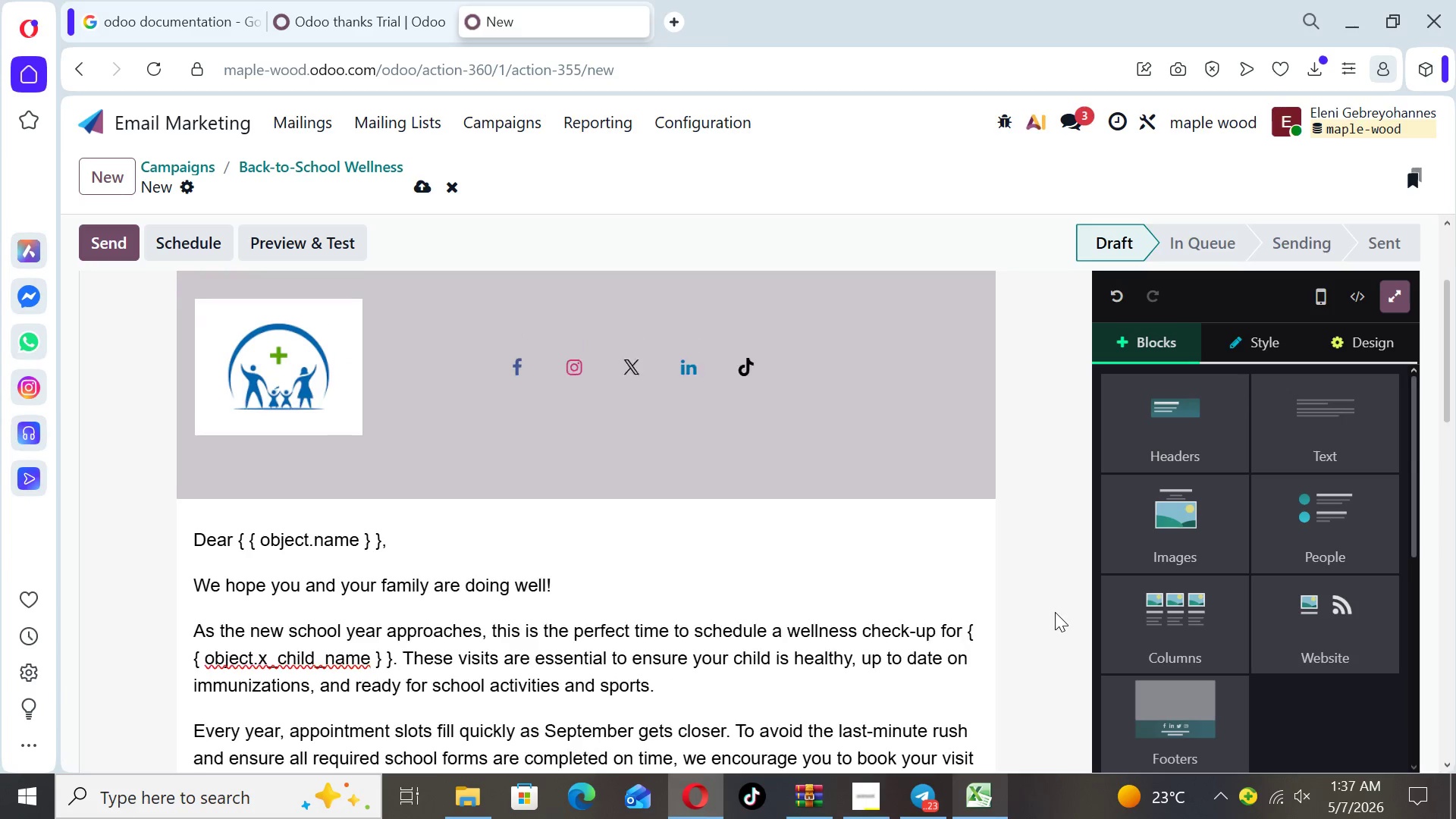 
key(ArrowUp)
 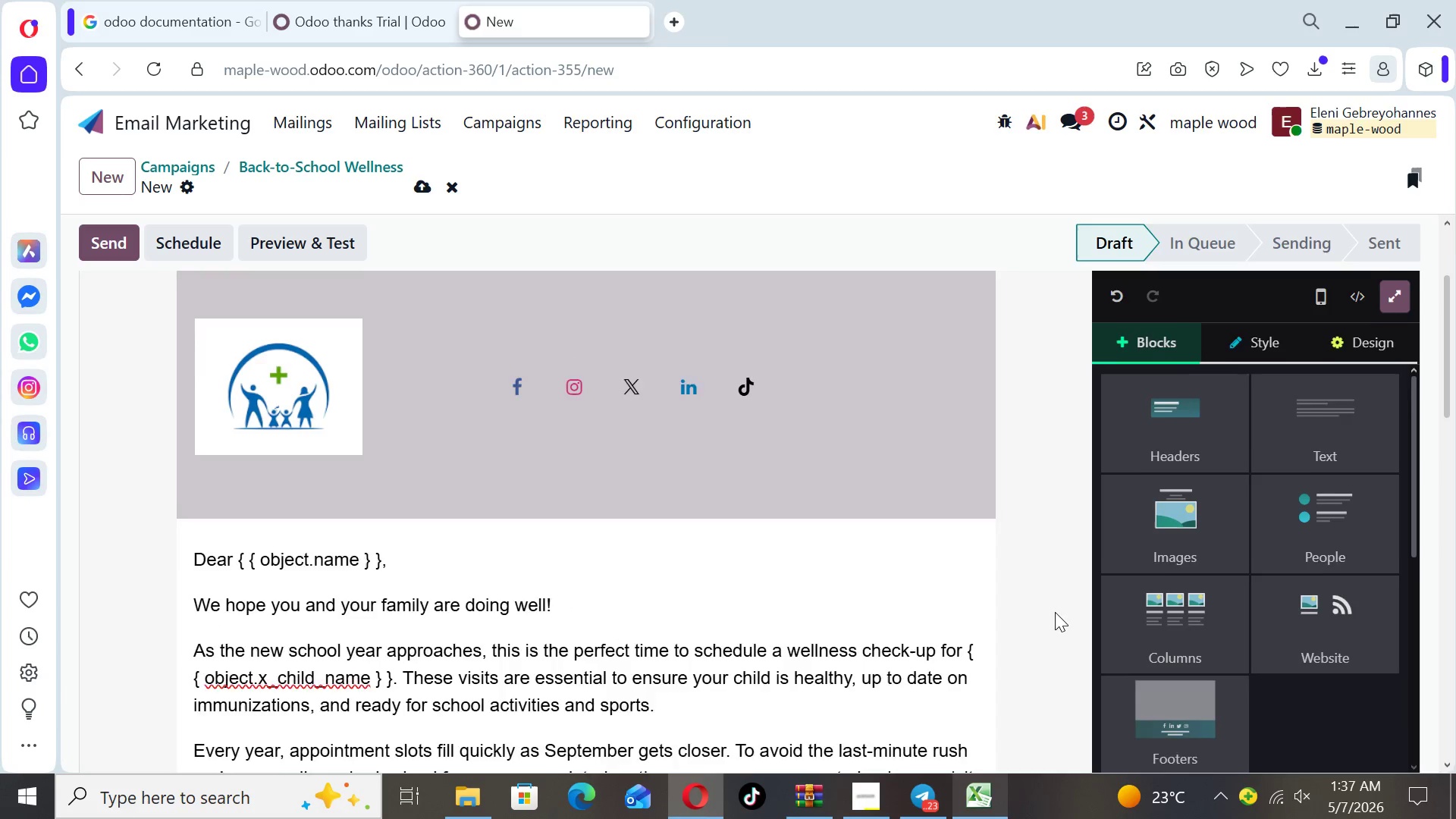 
key(ArrowUp)
 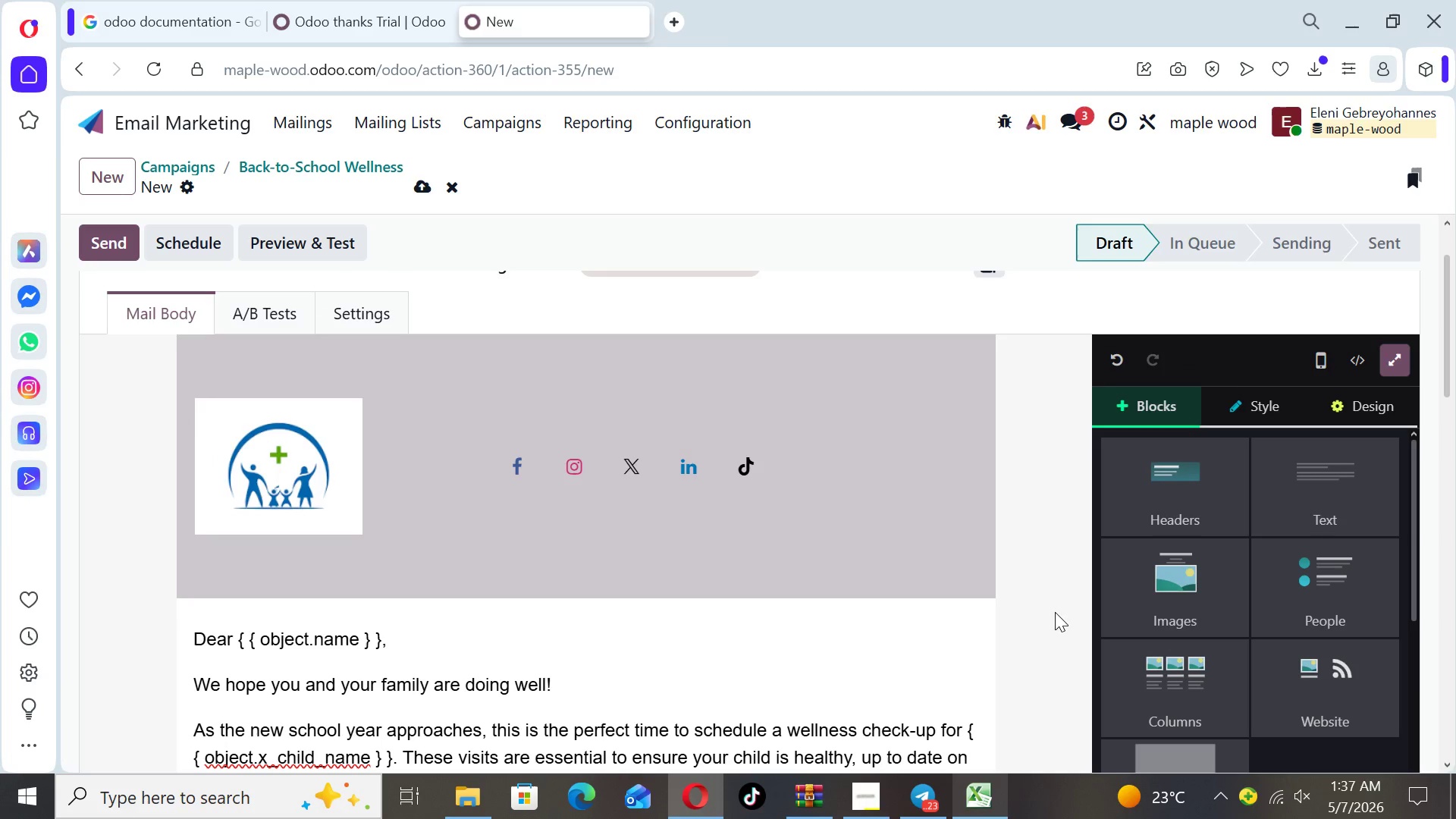 
key(ArrowDown)
 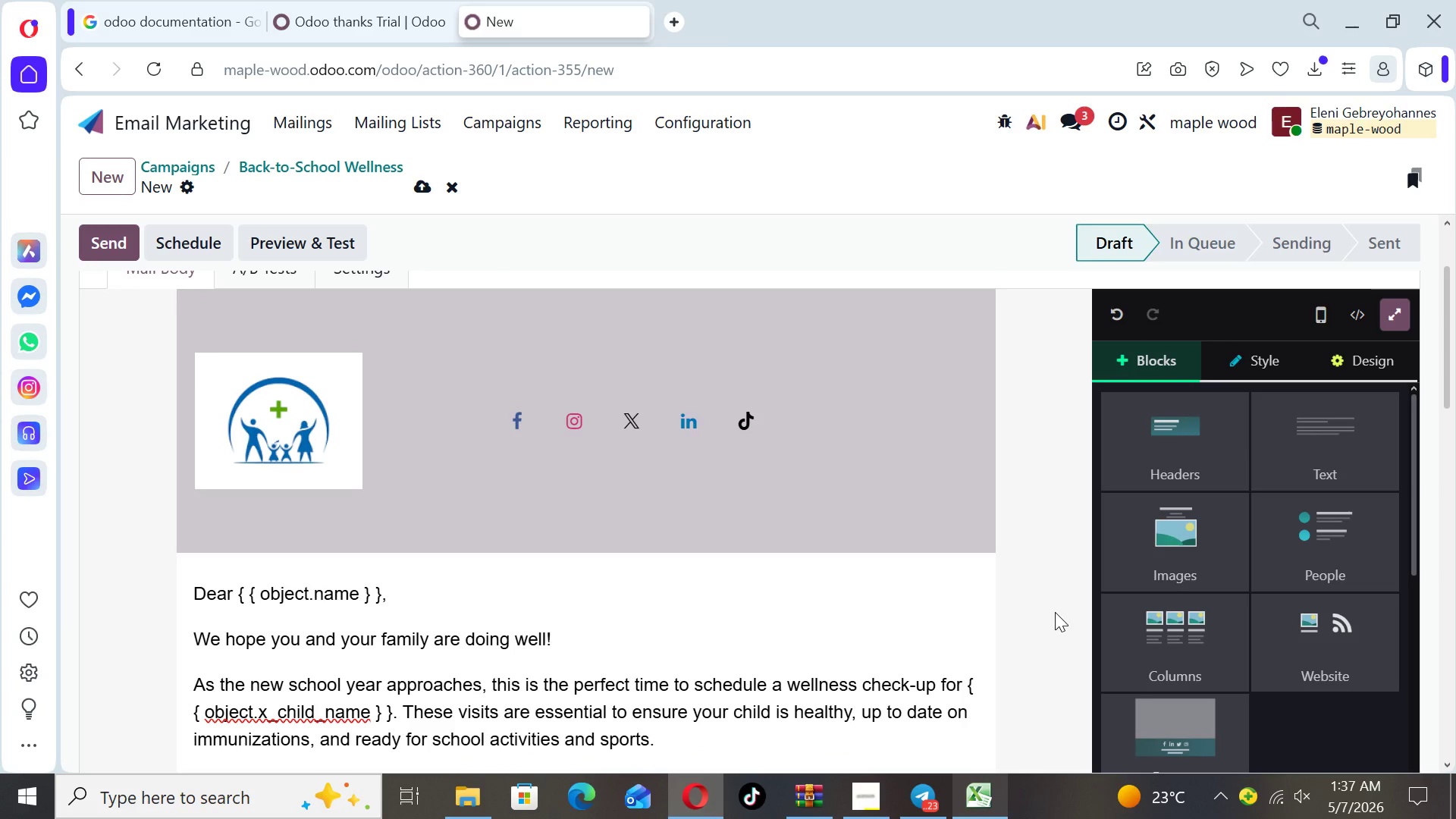 
key(ArrowDown)
 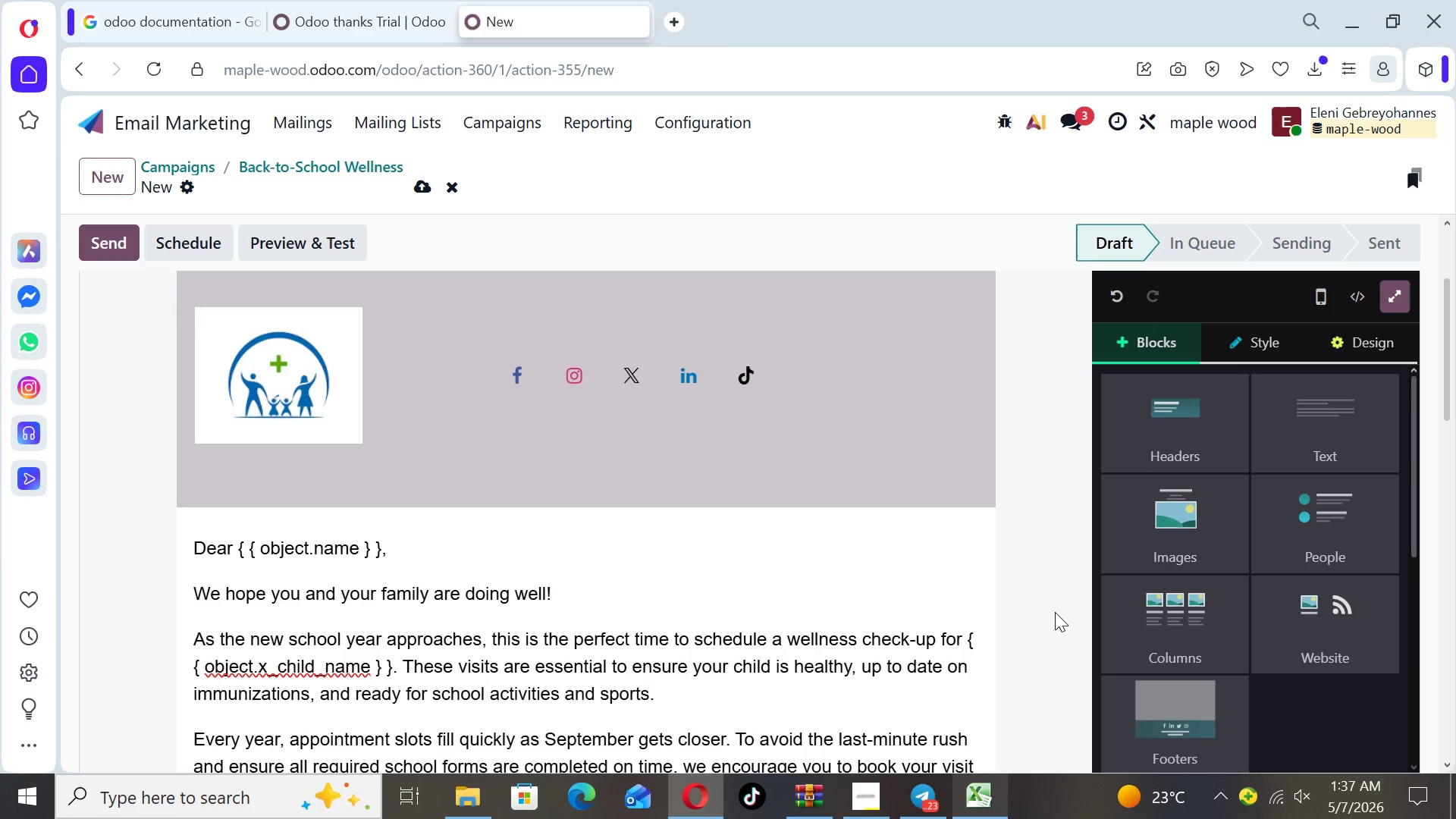 
key(ArrowDown)
 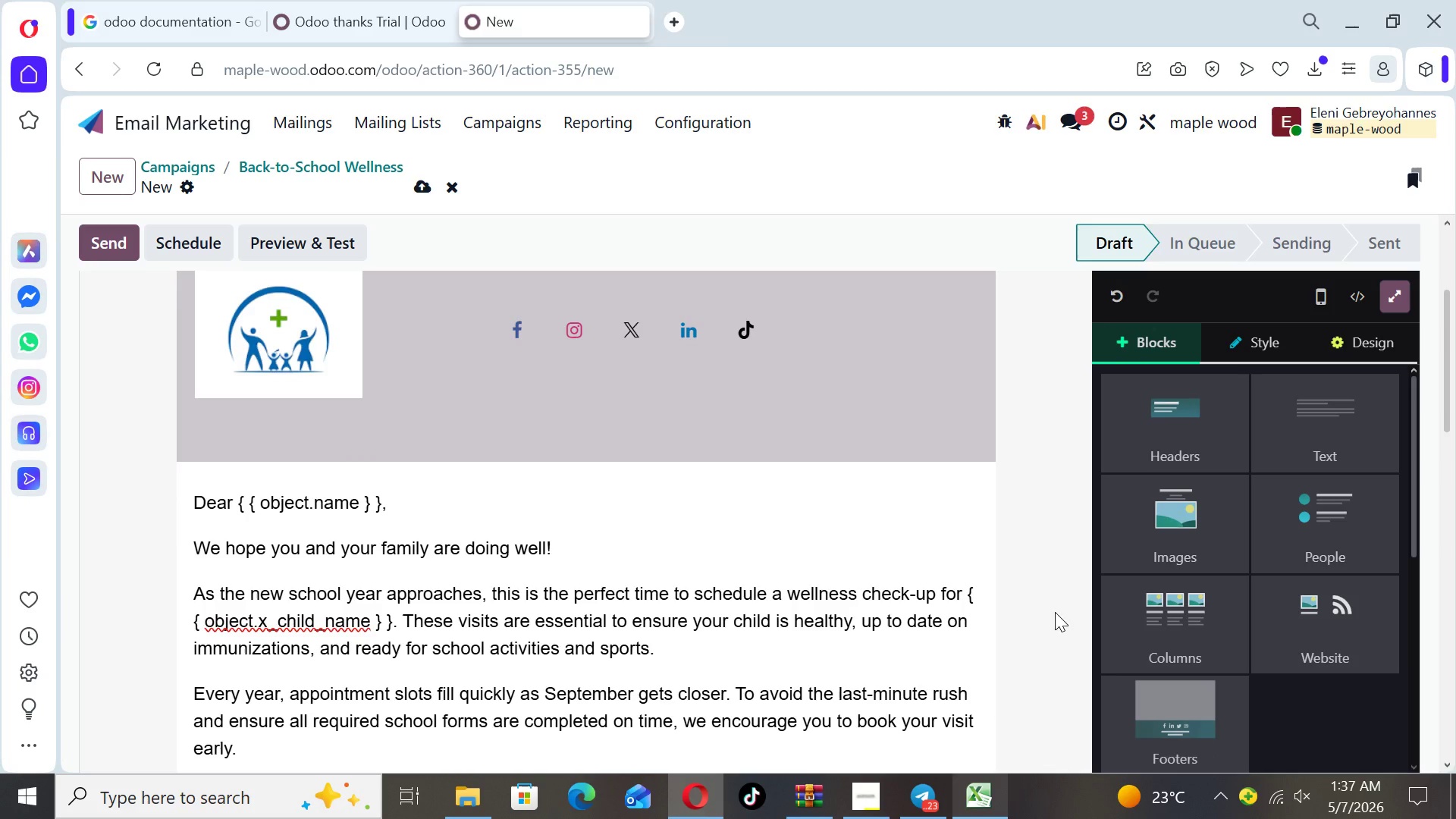 
wait(8.01)
 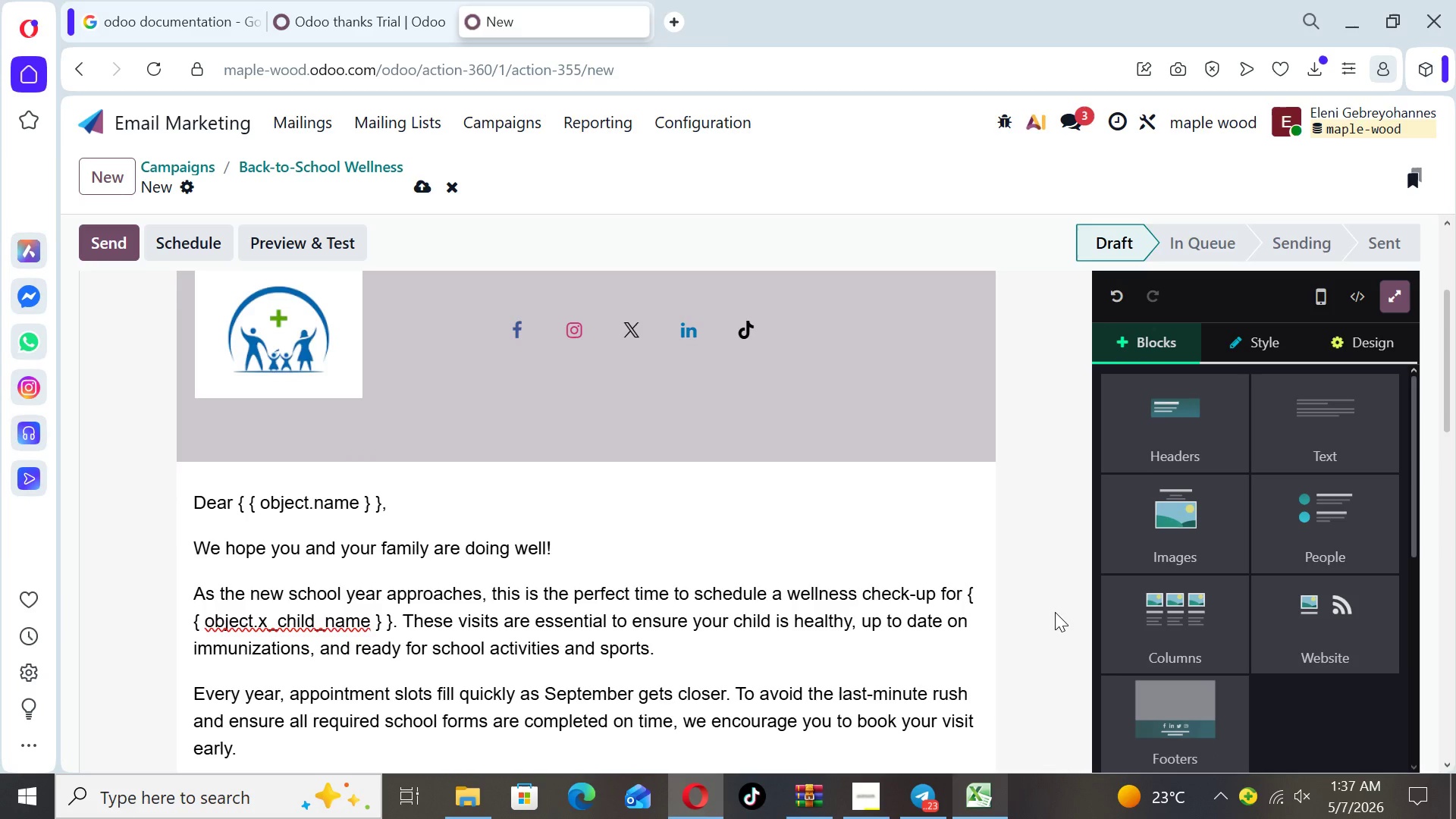 
left_click([1170, 539])
 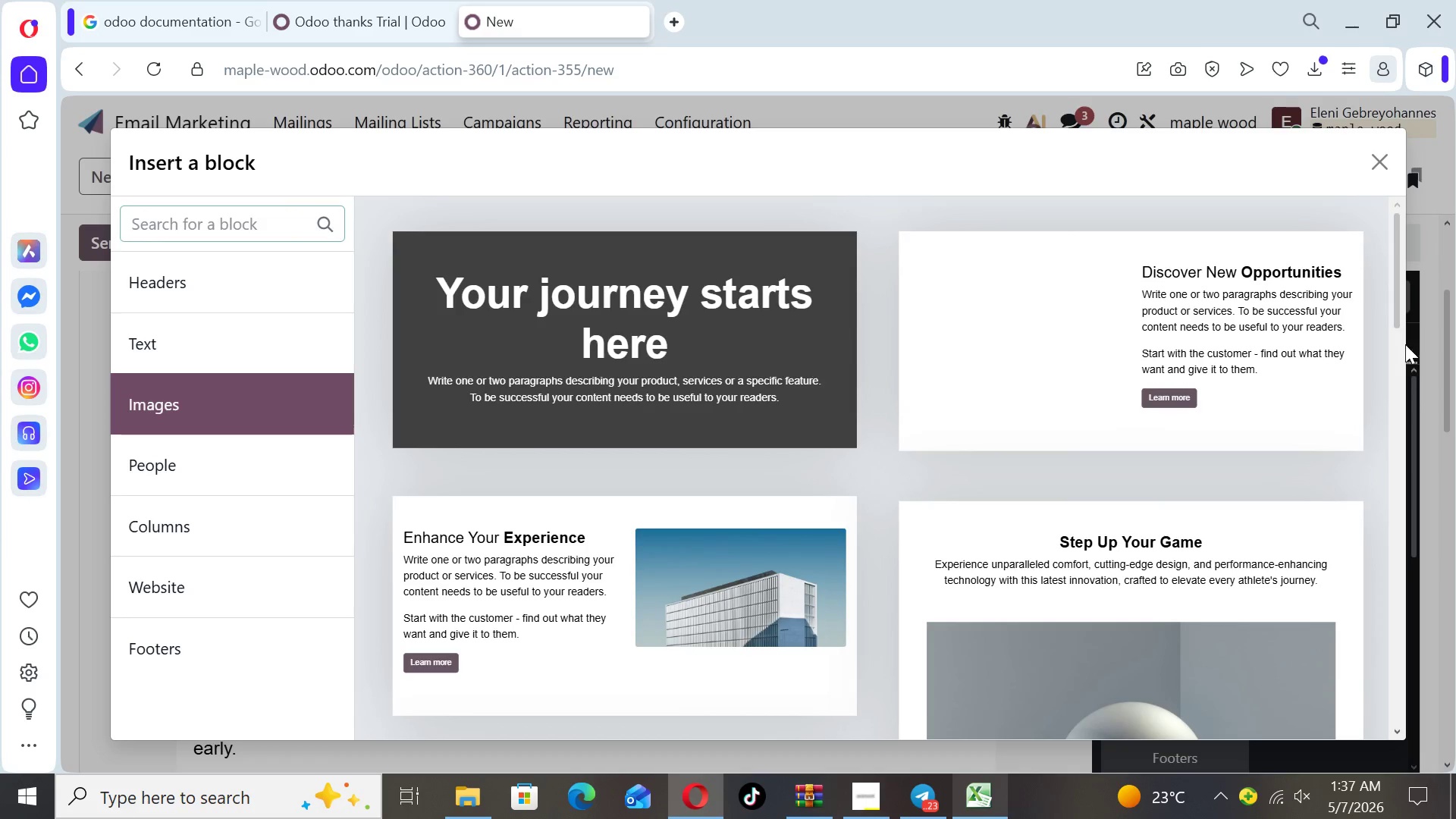 
left_click_drag(start_coordinate=[1396, 300], to_coordinate=[1377, 502])
 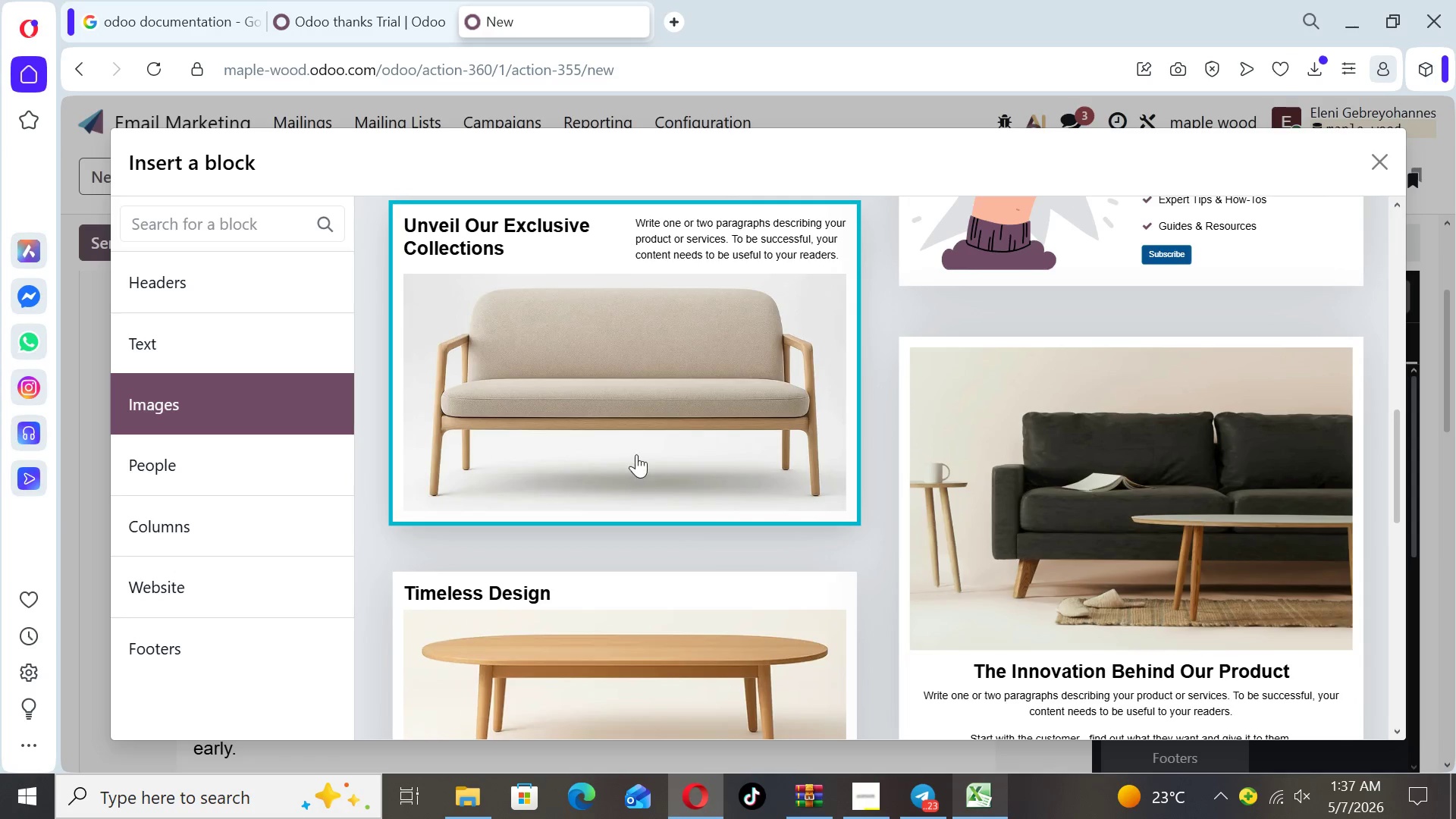 
left_click([636, 453])
 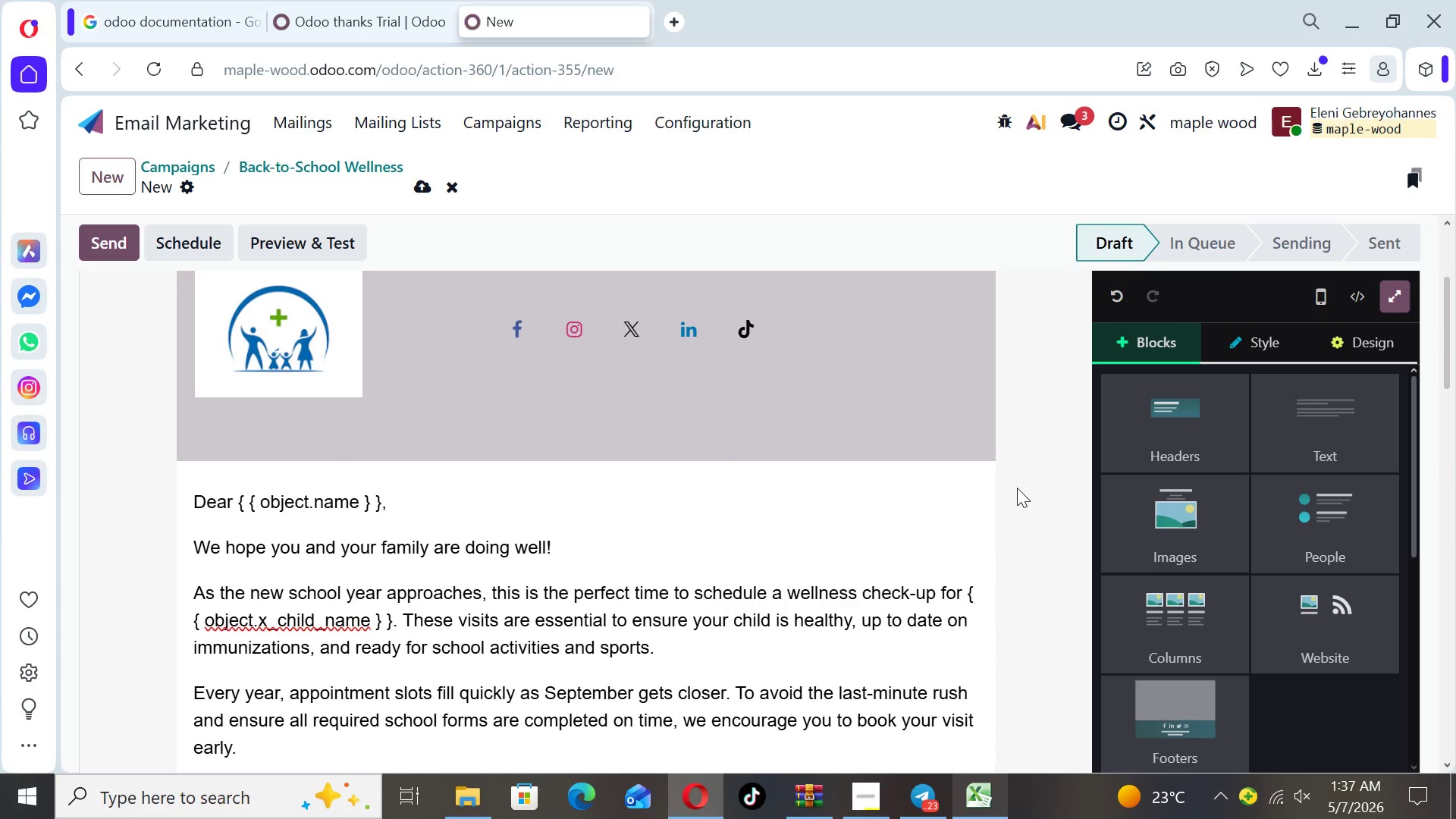 
left_click([1032, 495])
 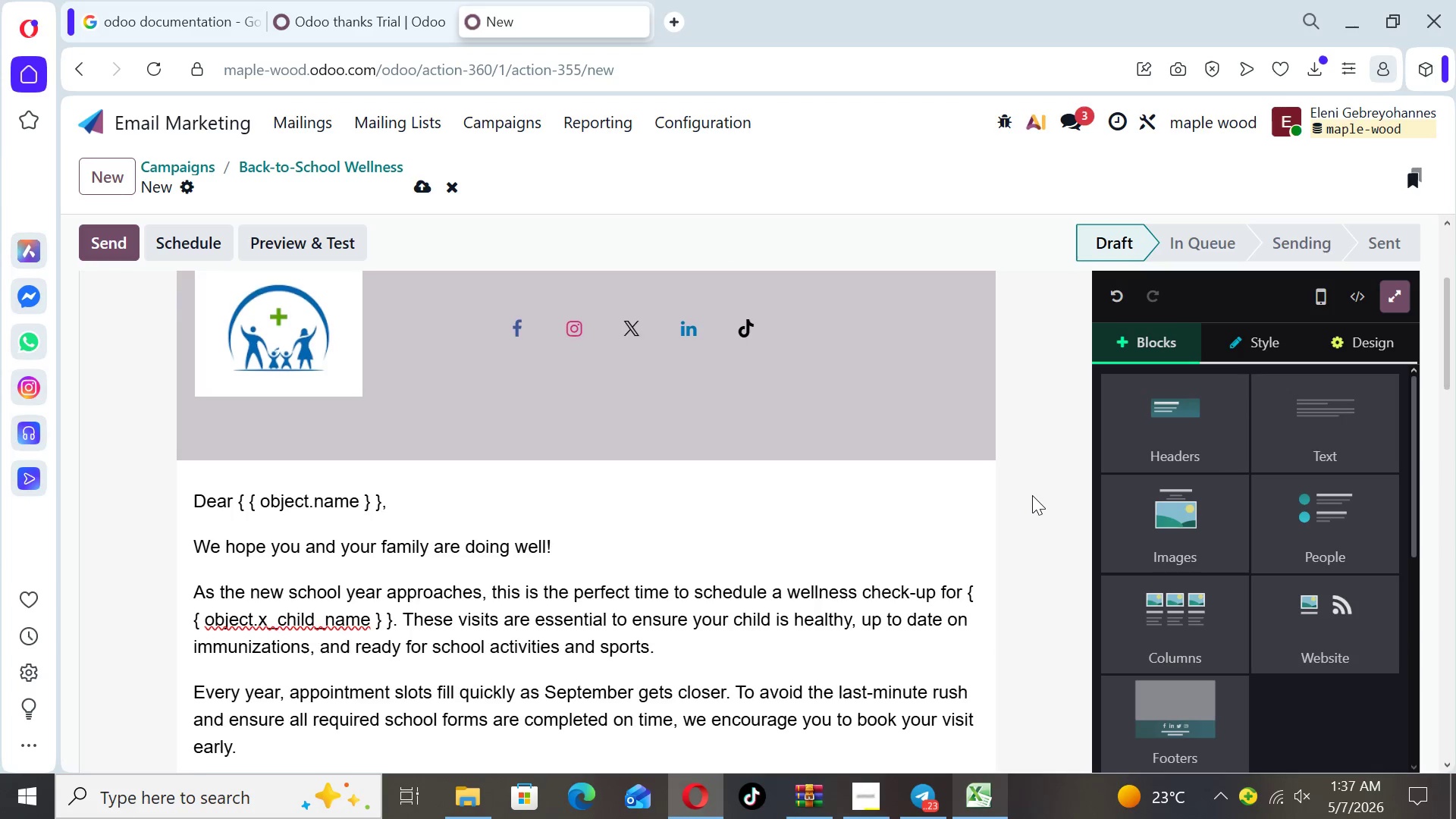 
key(ArrowDown)
 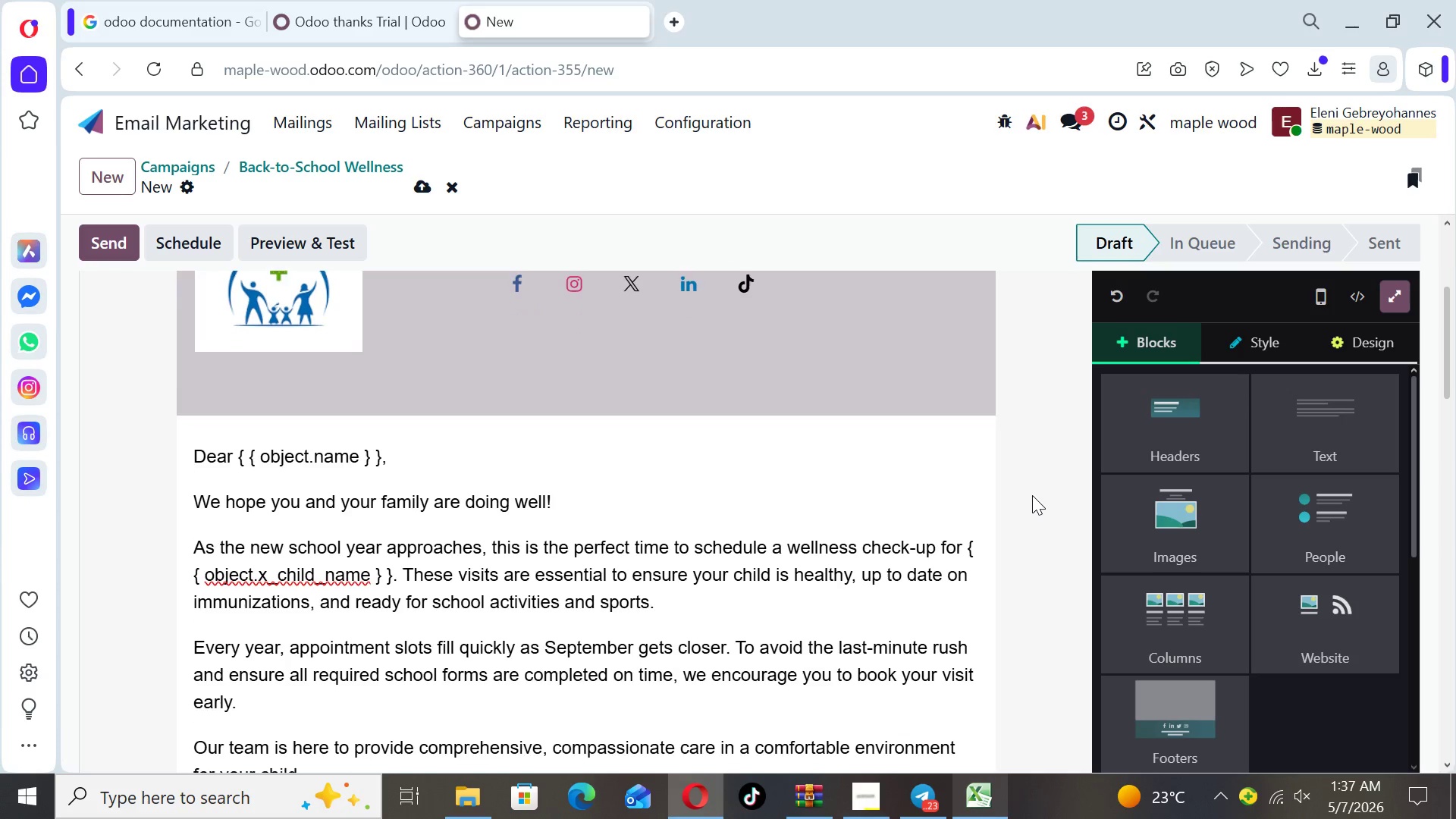 
key(ArrowDown)
 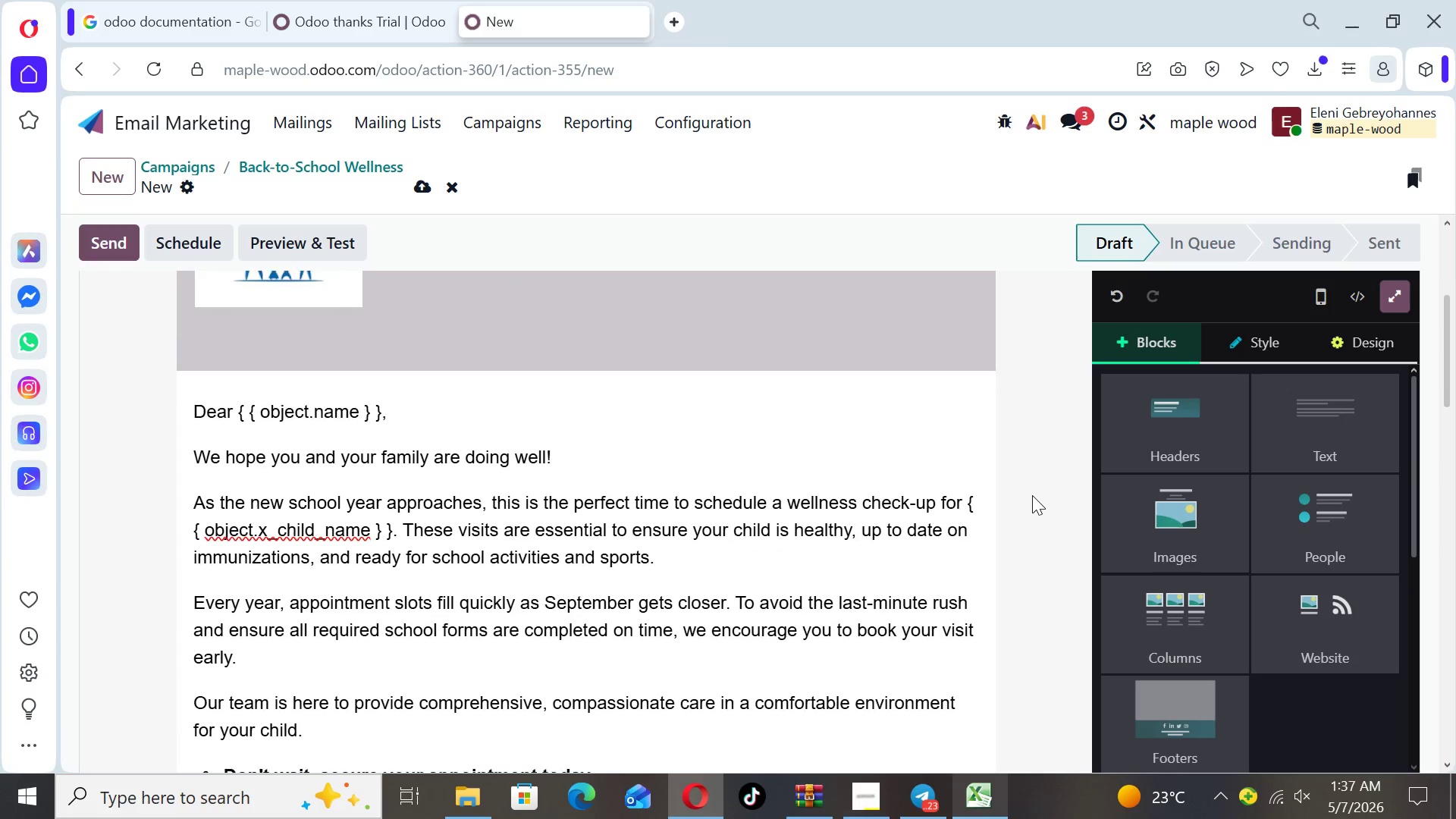 
key(ArrowDown)
 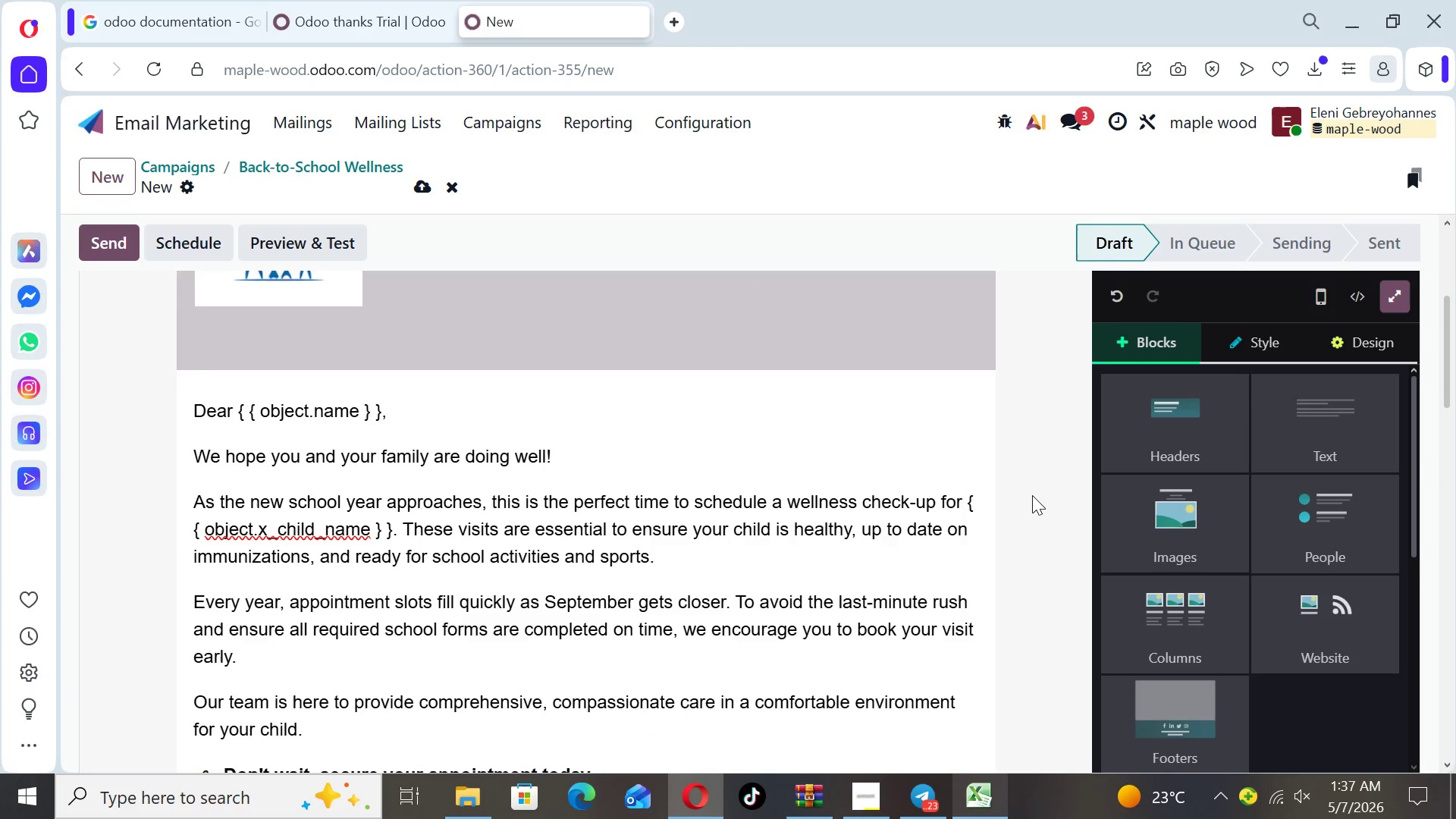 
key(ArrowDown)
 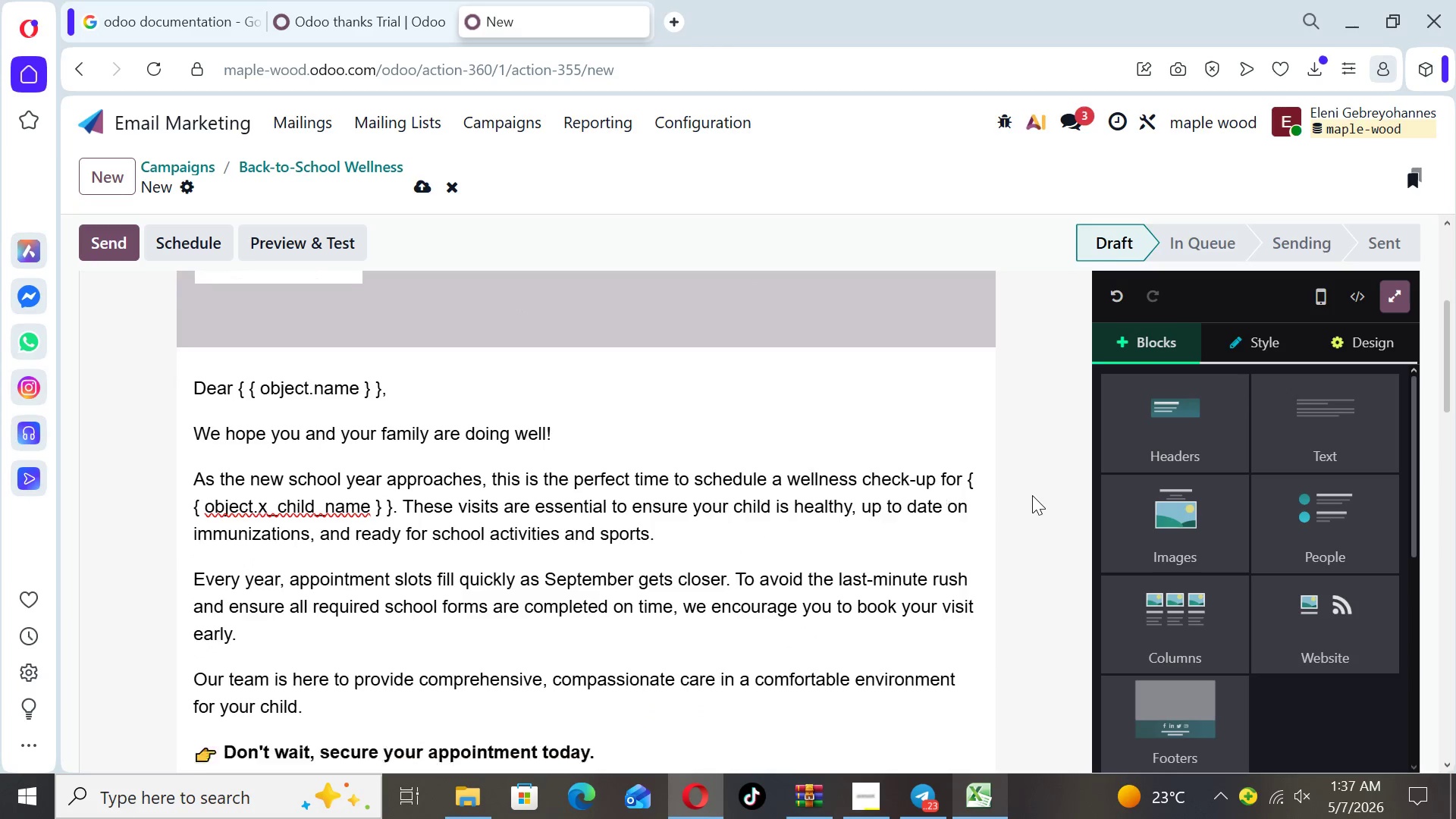 
key(ArrowDown)
 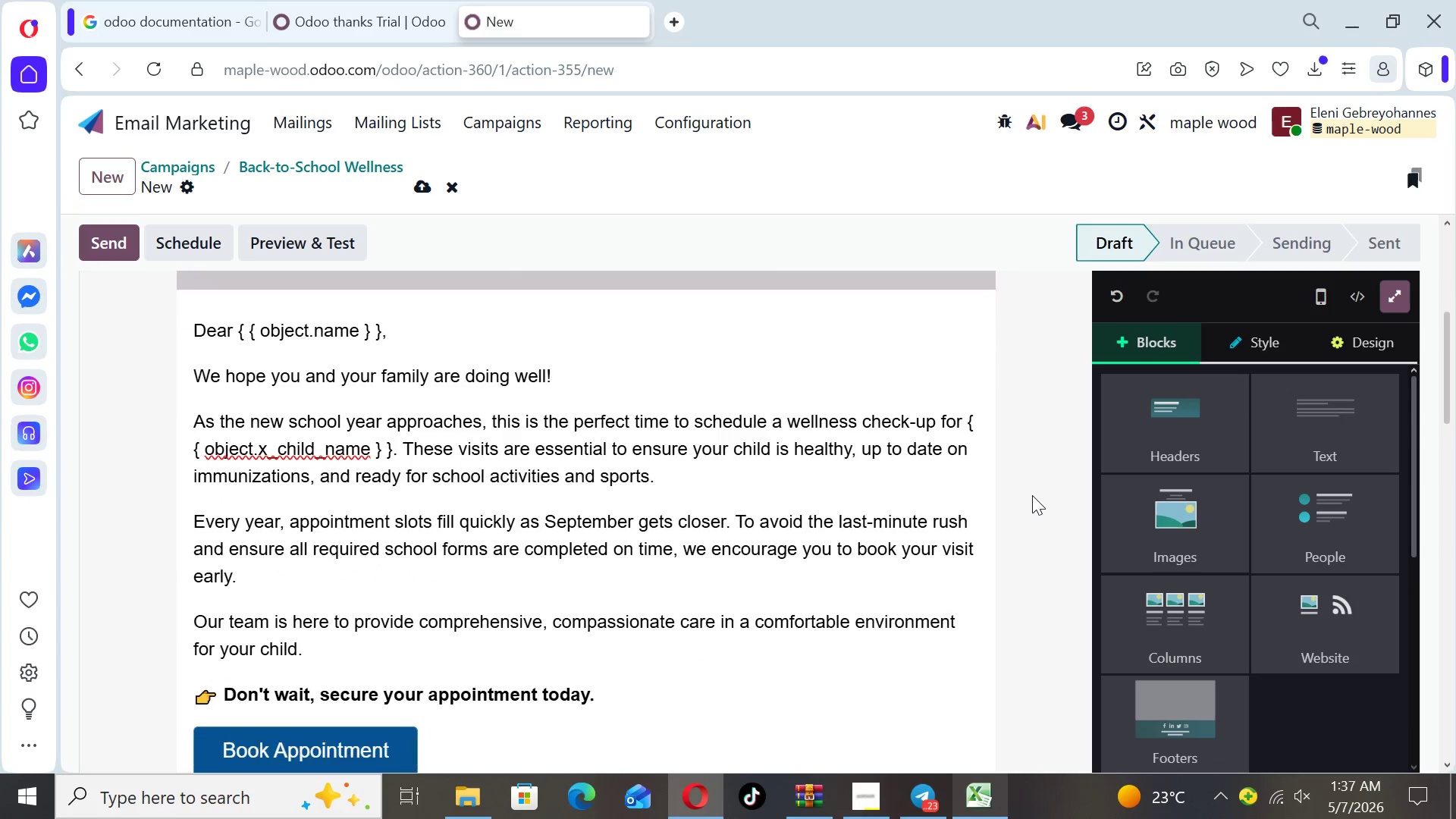 
key(ArrowDown)
 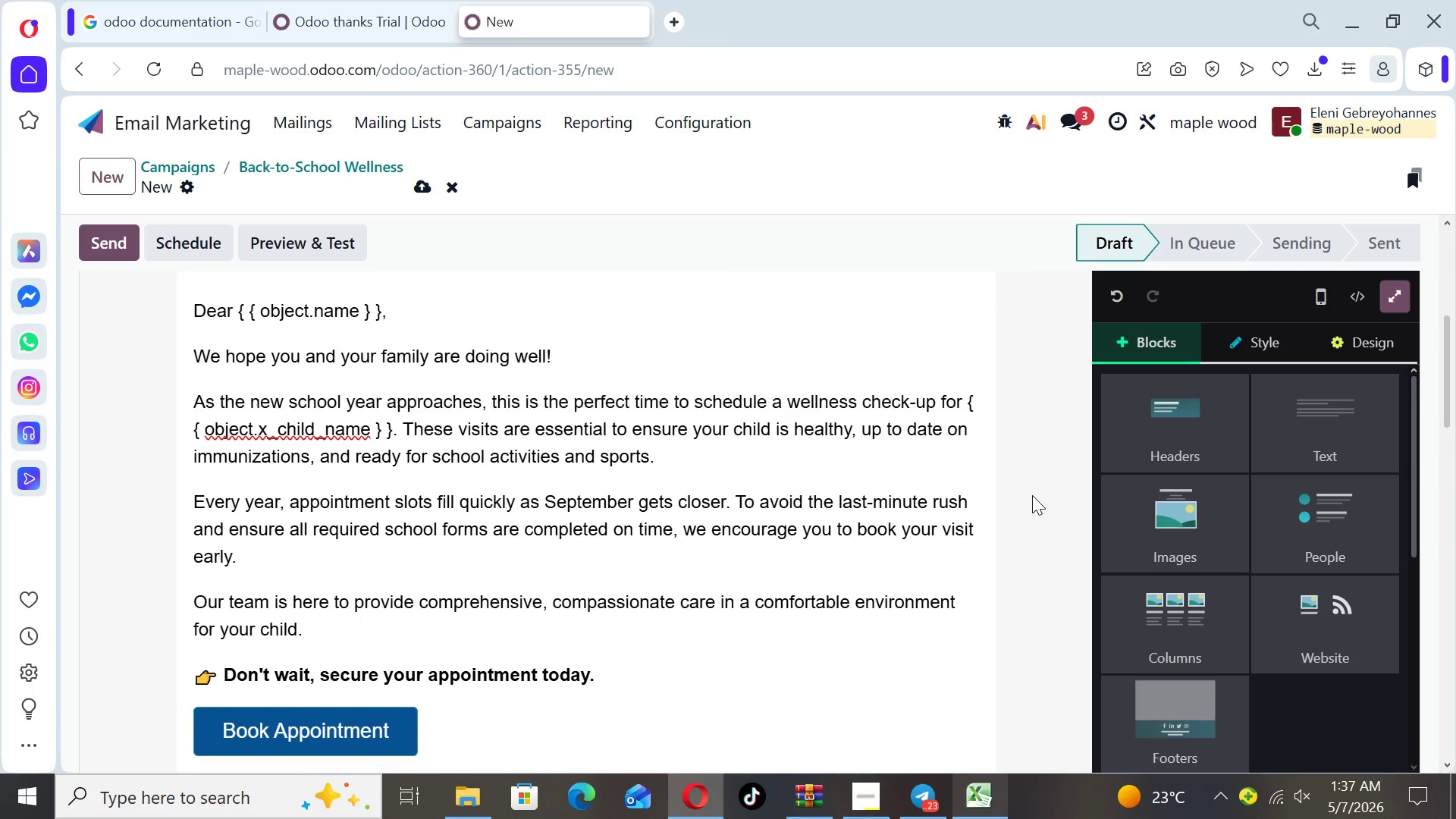 
key(ArrowDown)
 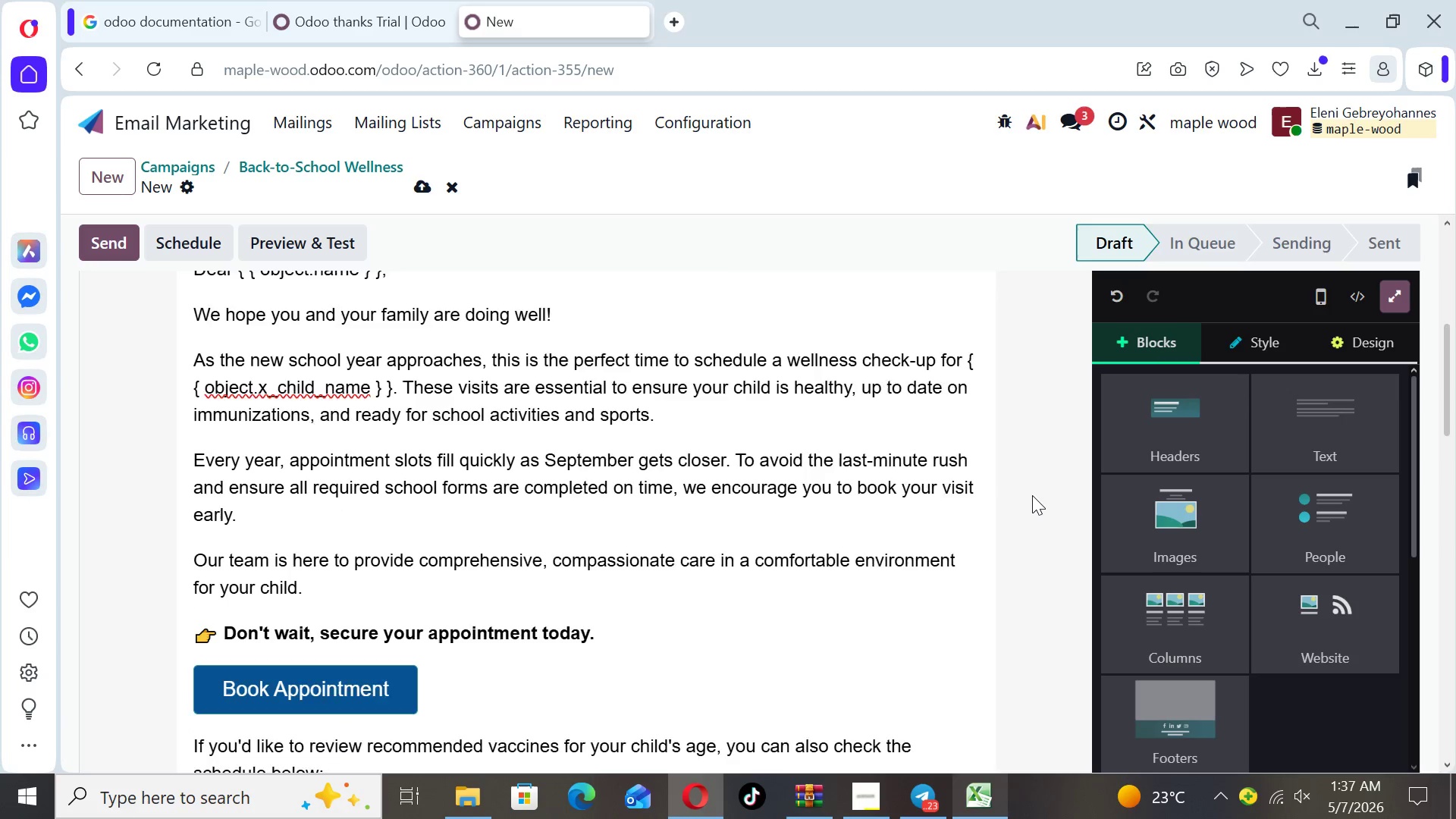 
key(ArrowDown)
 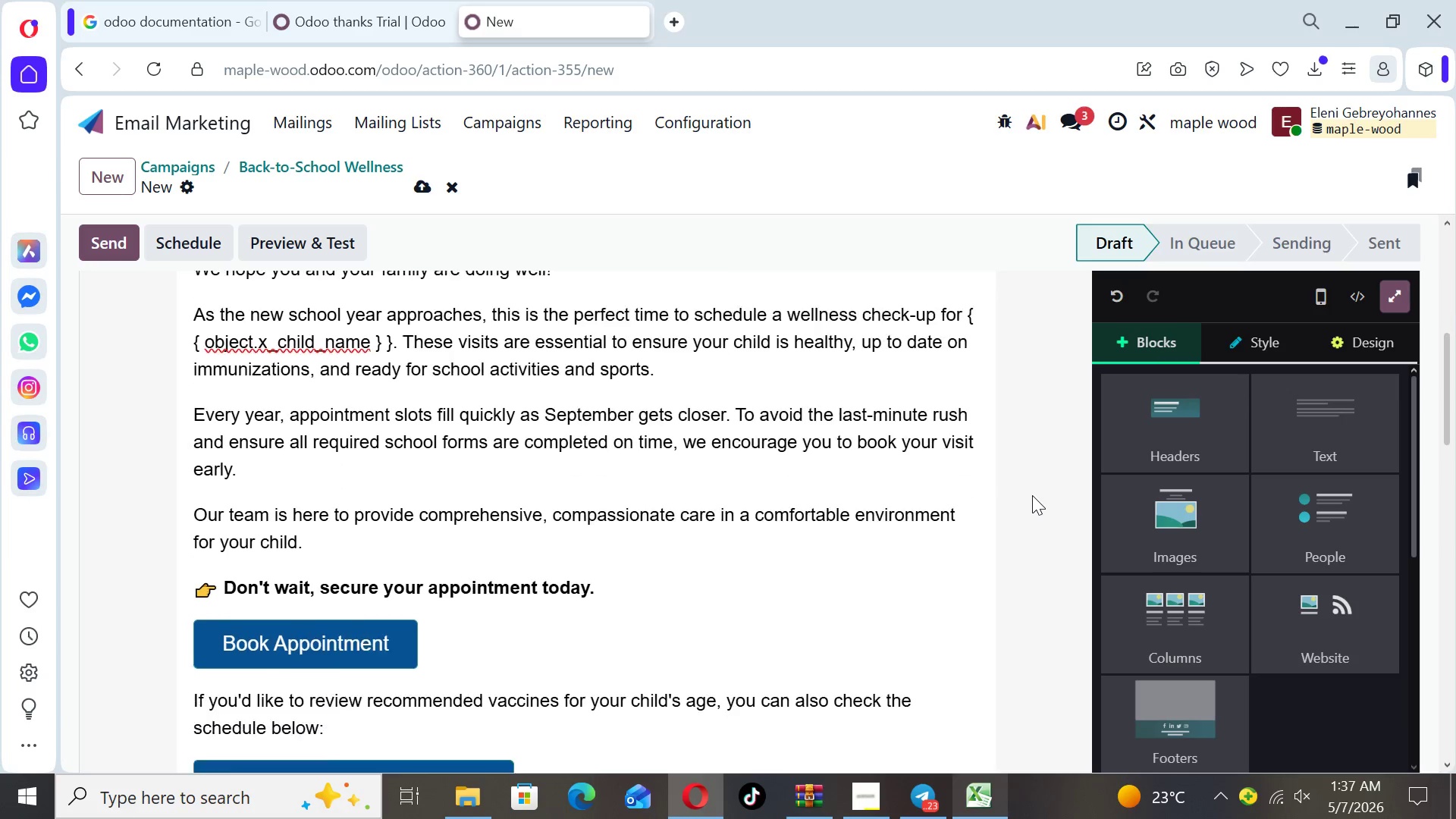 
key(ArrowDown)
 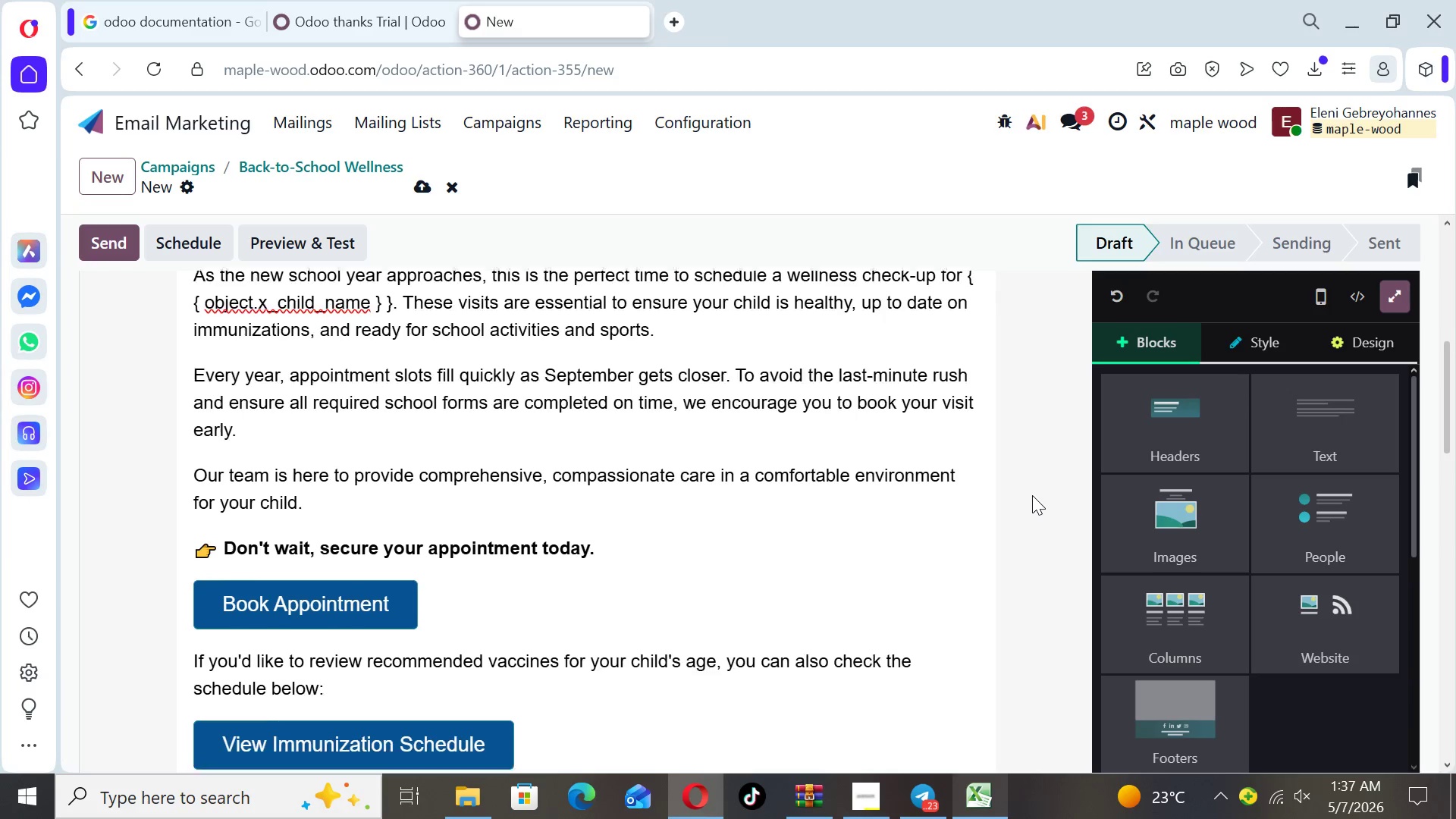 
key(ArrowDown)
 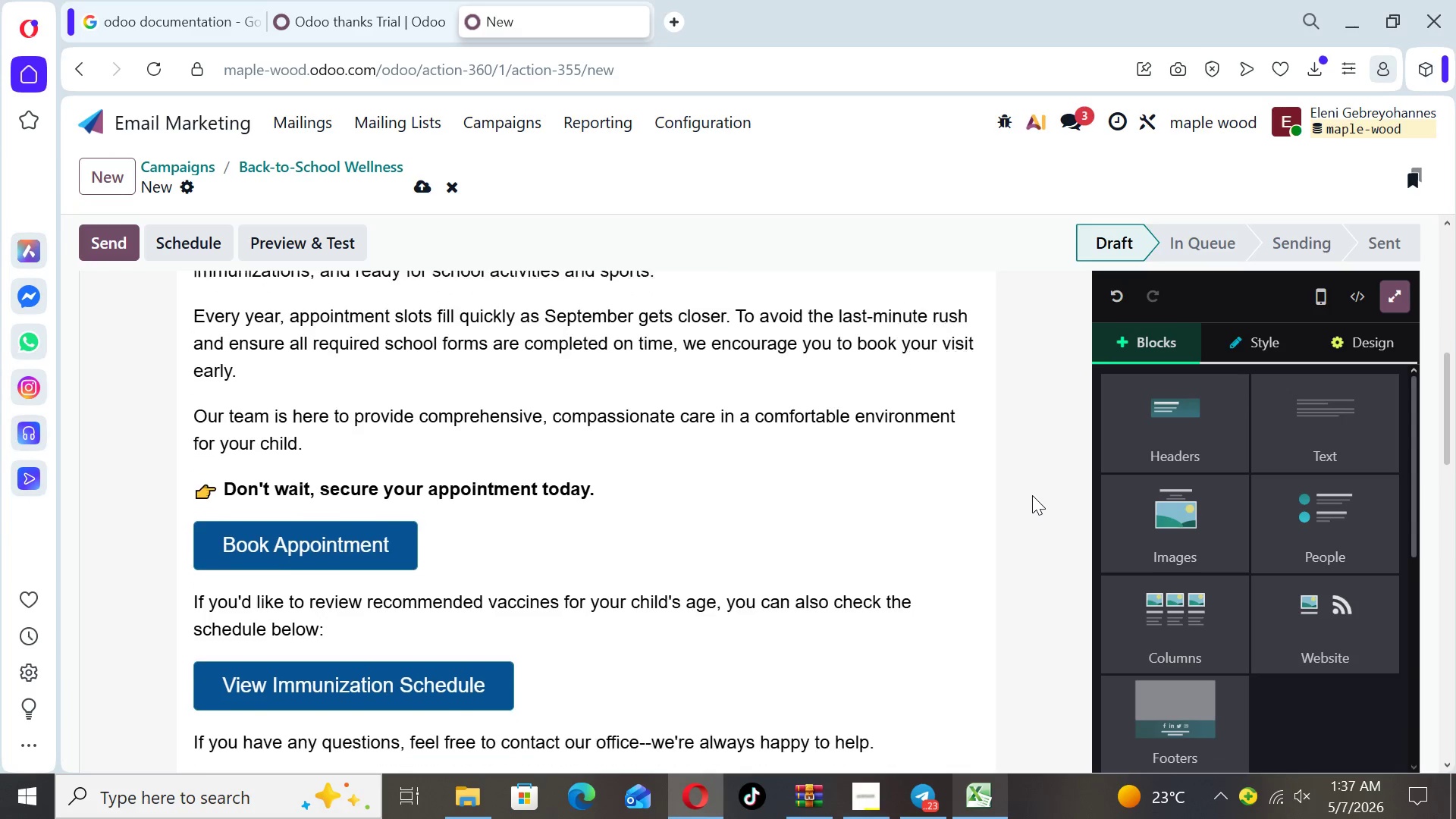 
key(ArrowDown)
 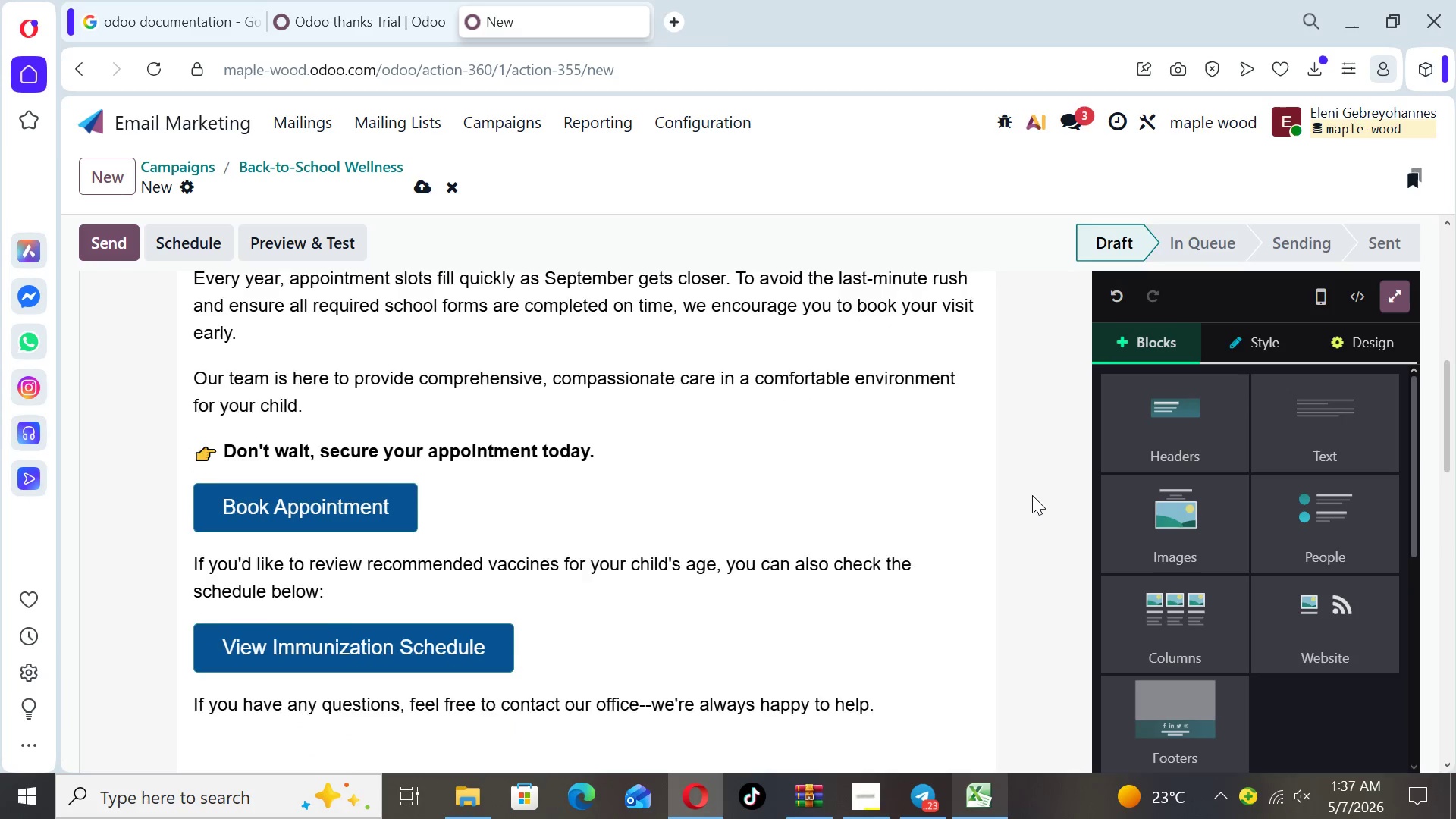 
key(ArrowDown)
 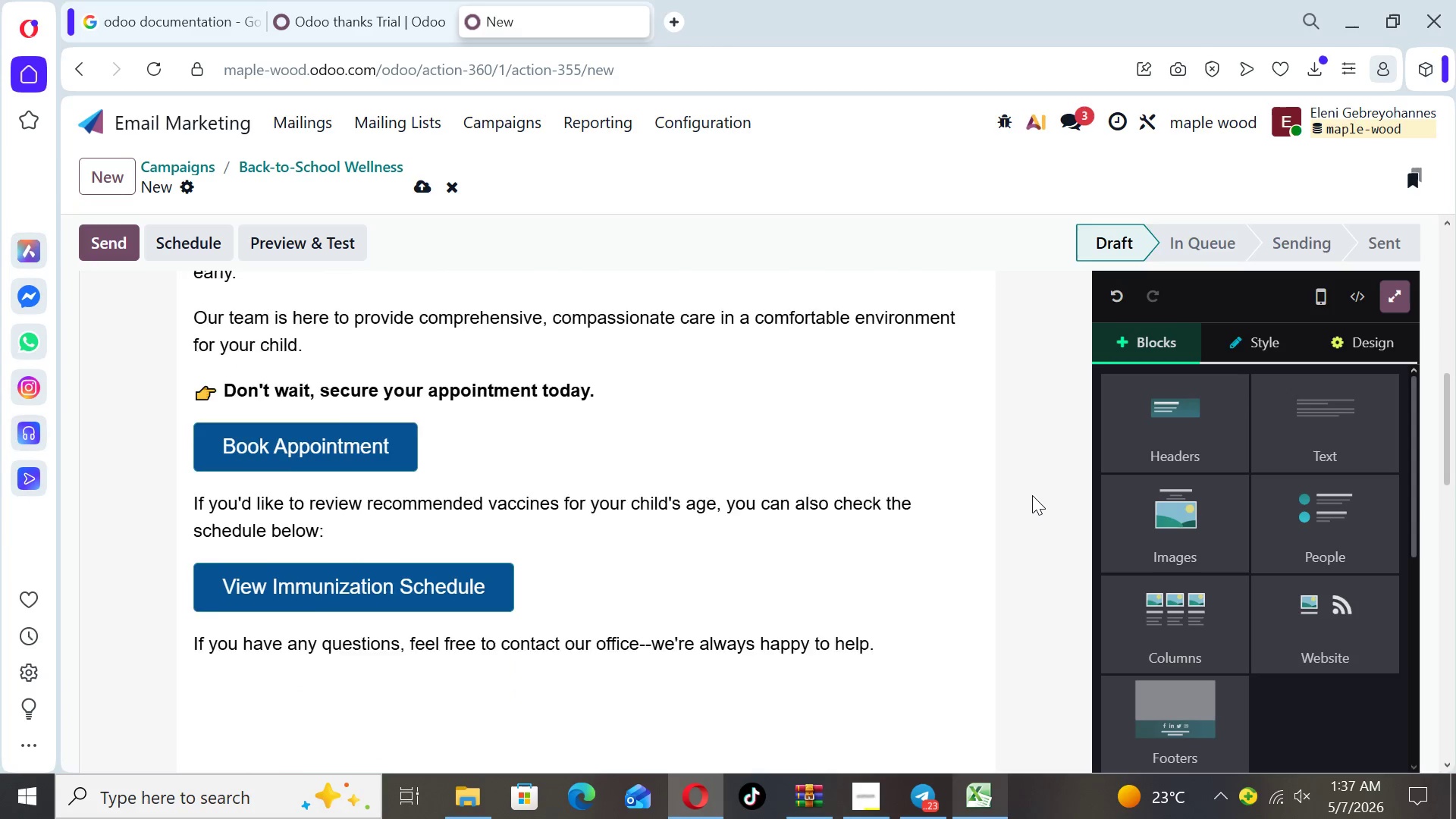 
key(ArrowDown)
 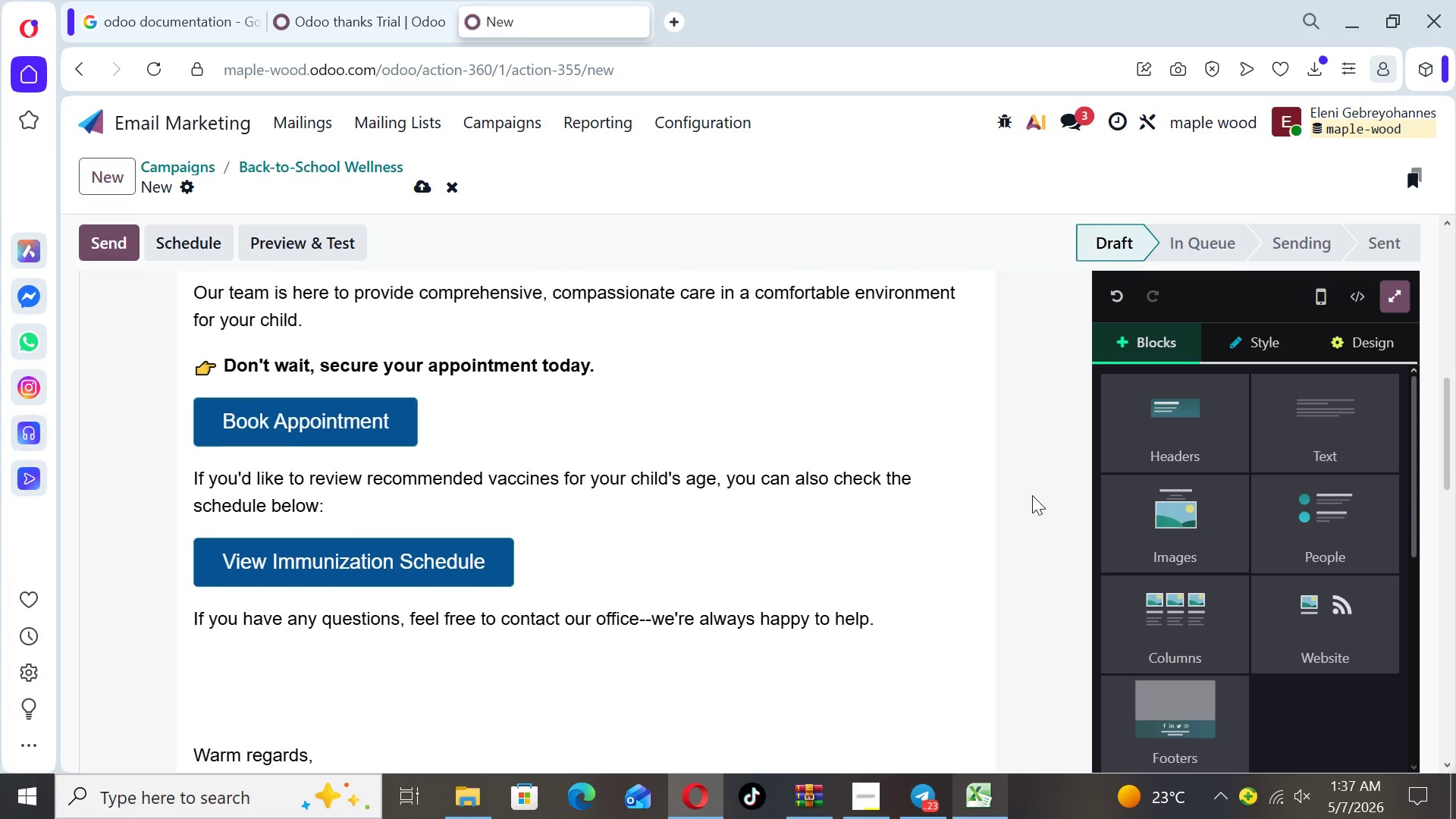 
key(ArrowDown)
 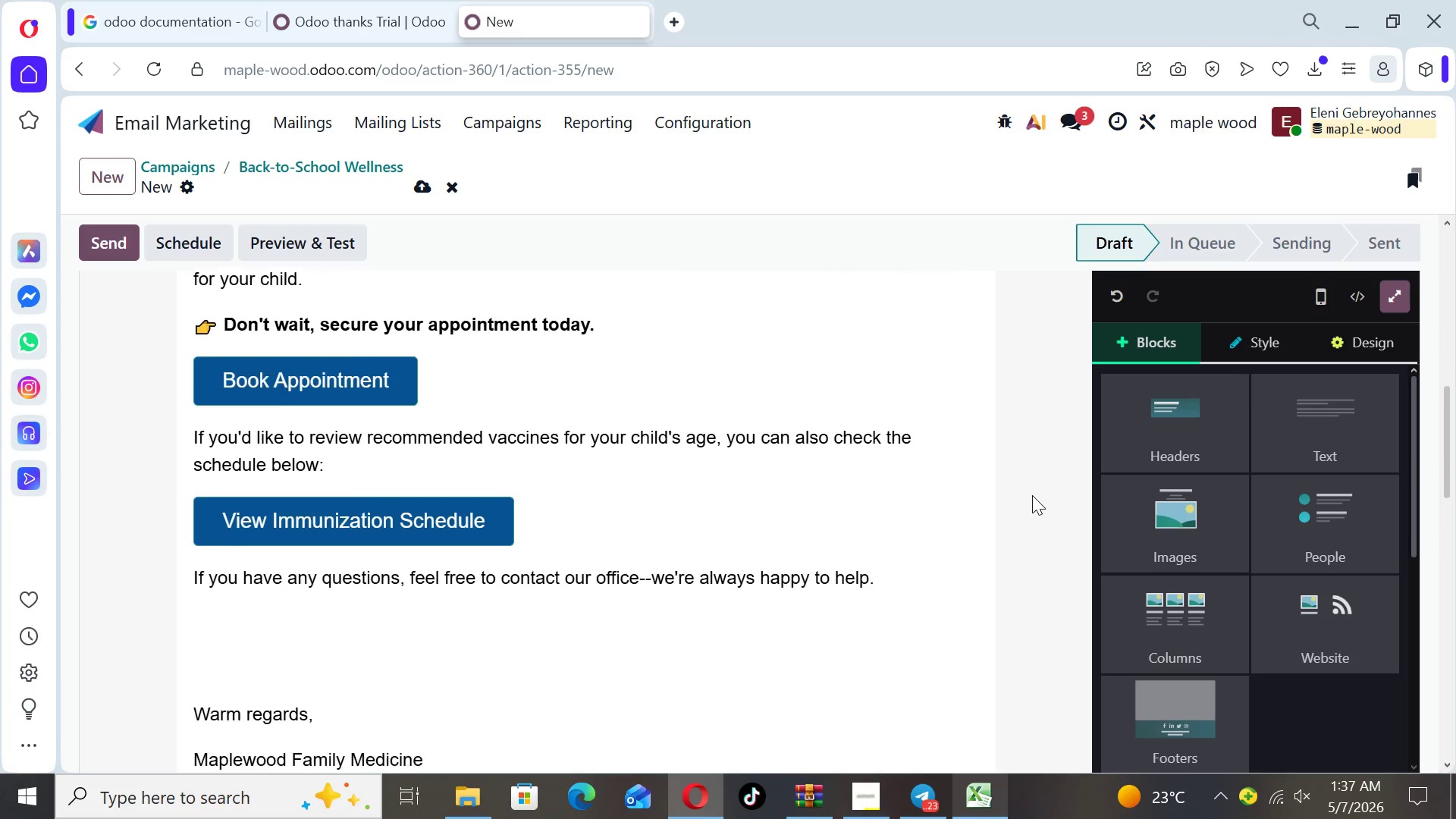 
key(ArrowDown)
 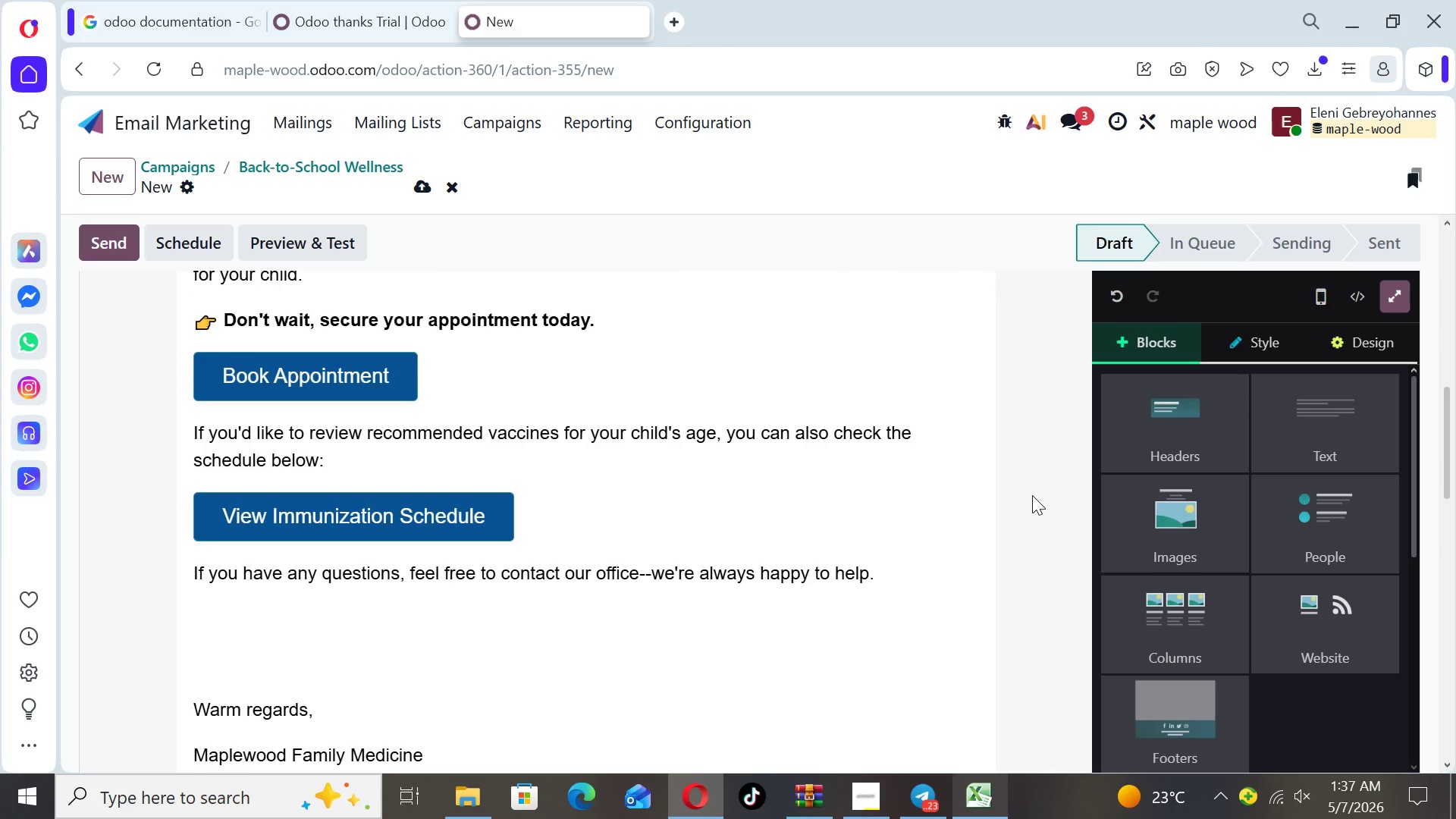 
key(ArrowDown)
 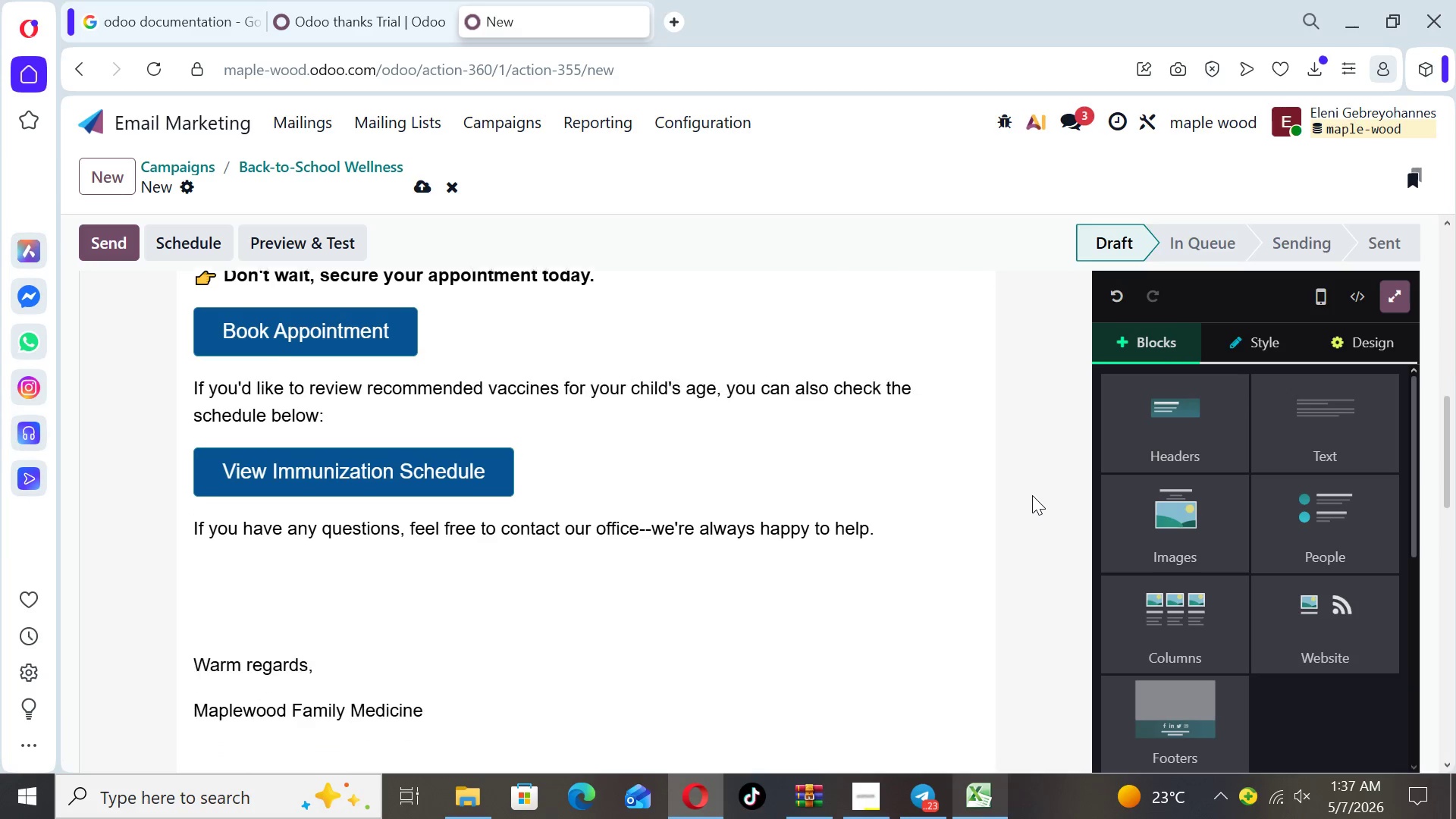 
key(ArrowDown)
 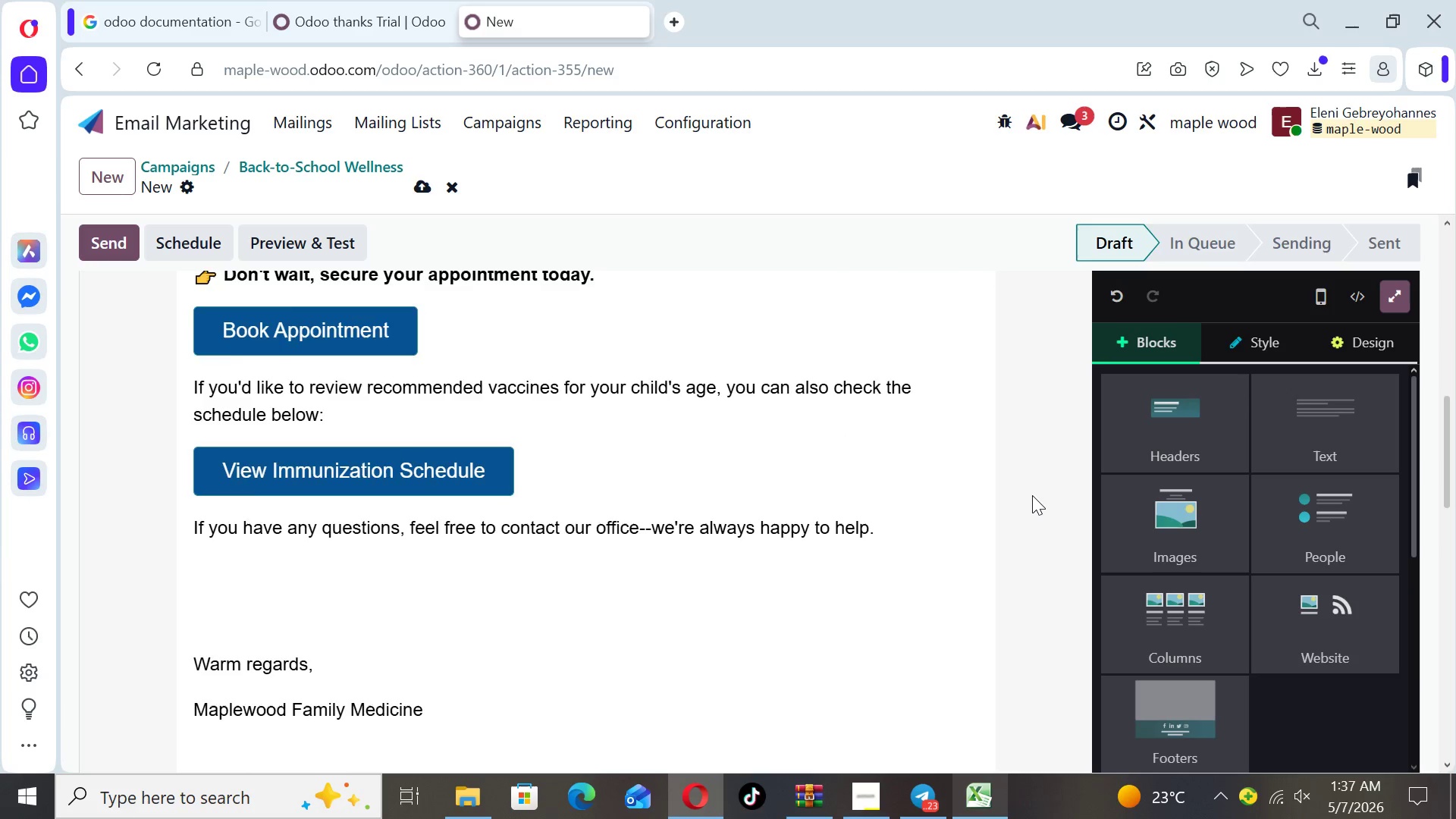 
key(ArrowDown)
 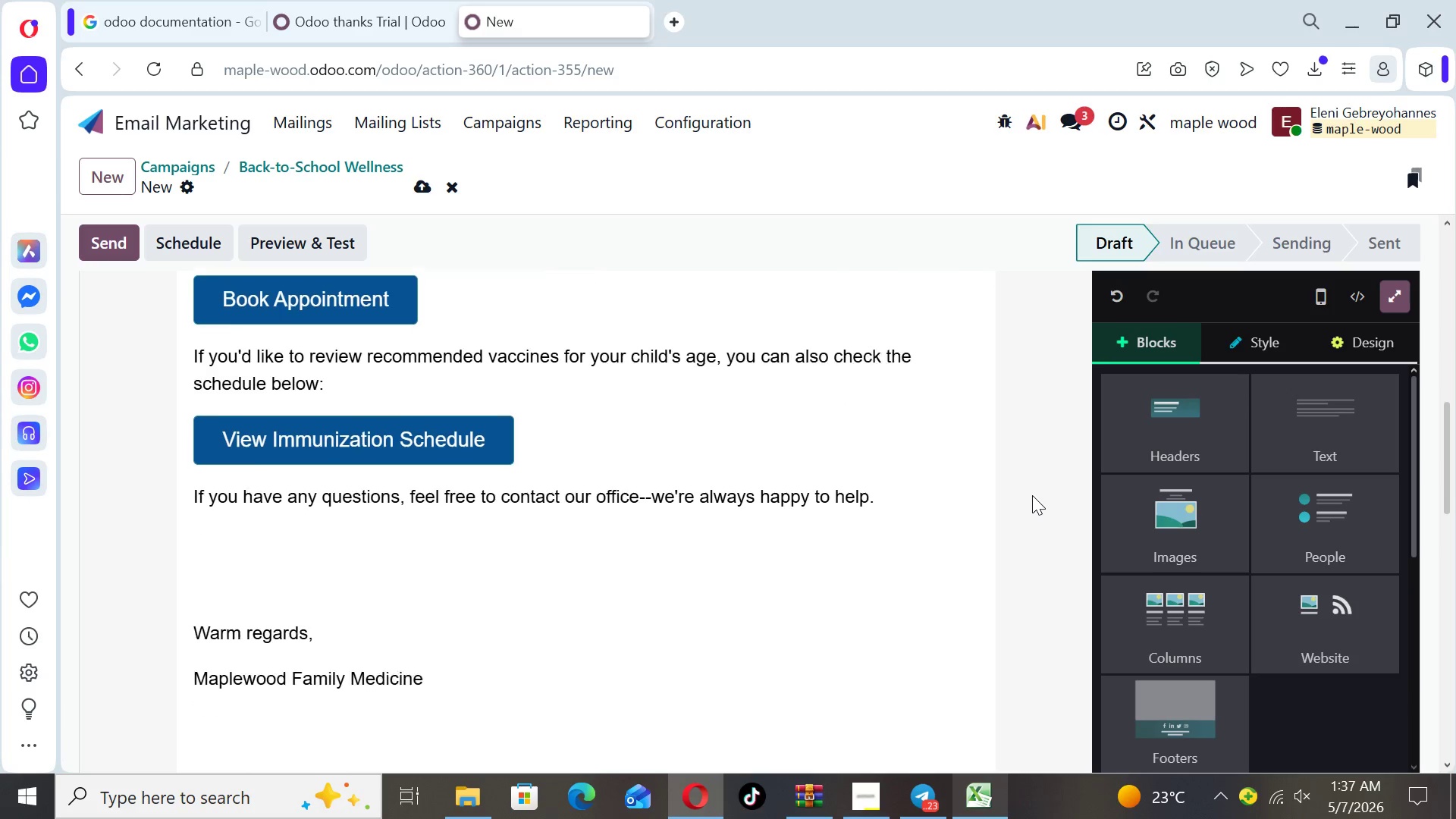 
key(ArrowDown)
 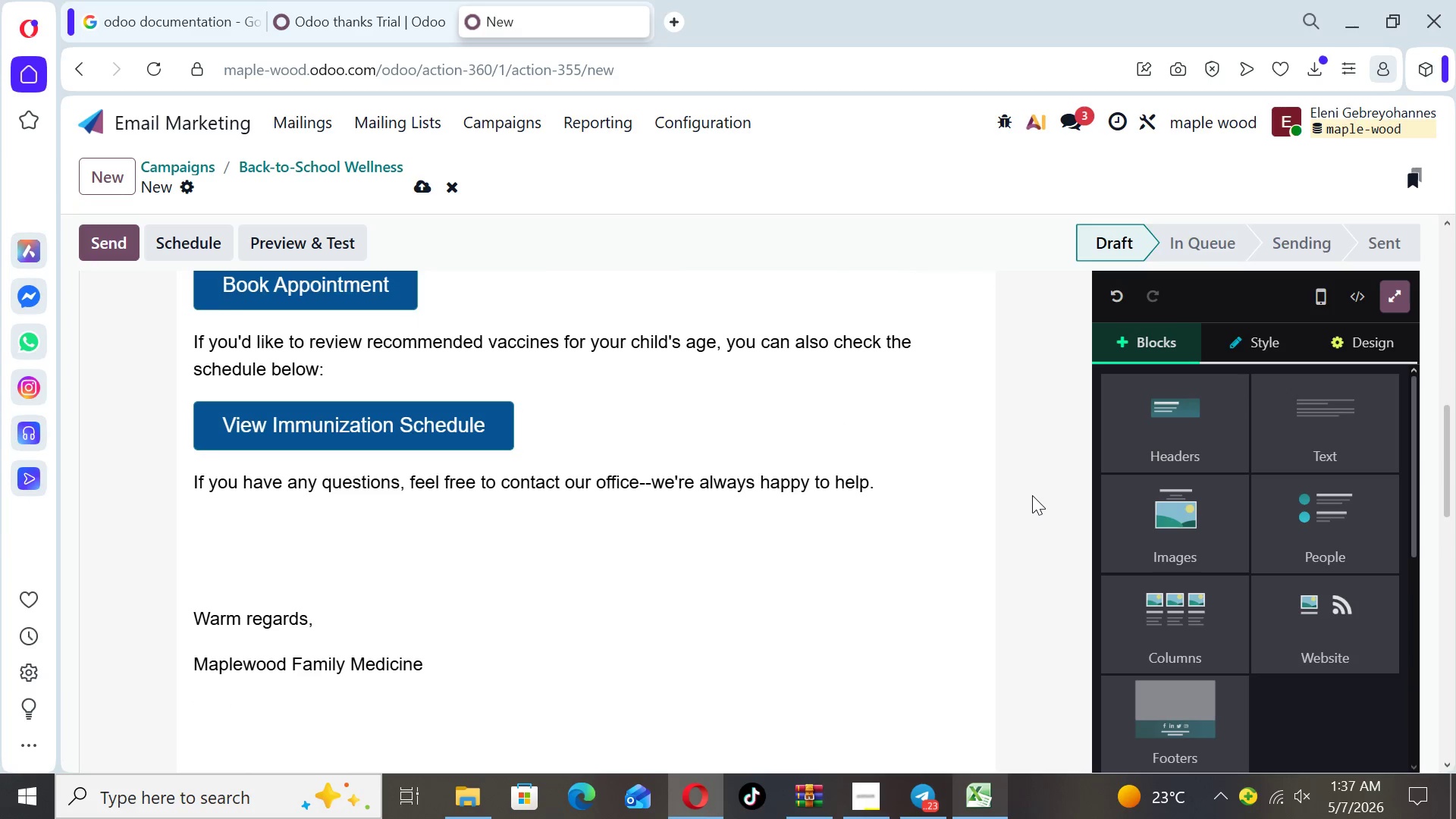 
key(ArrowDown)
 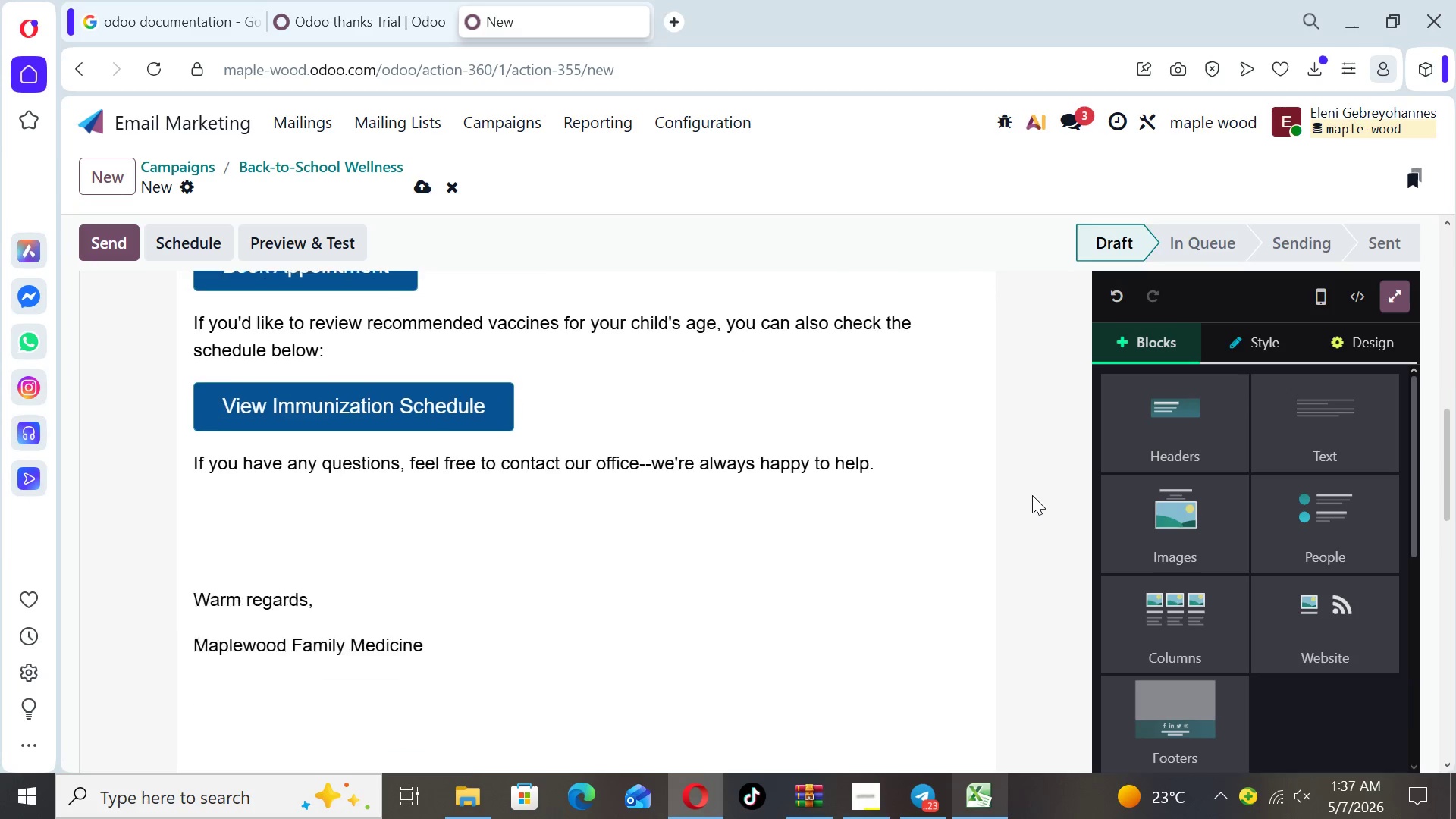 
key(ArrowDown)
 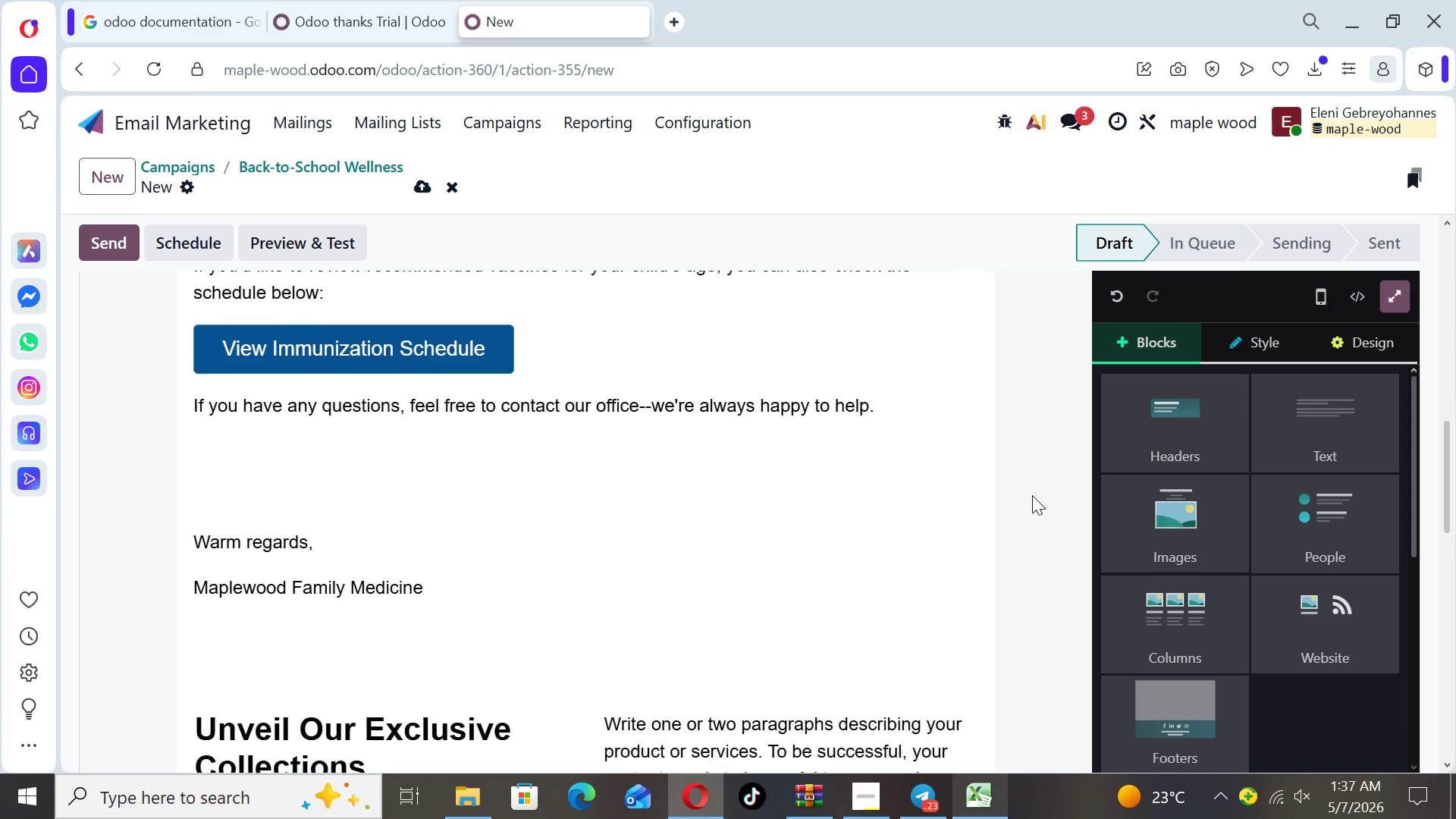 
key(ArrowDown)
 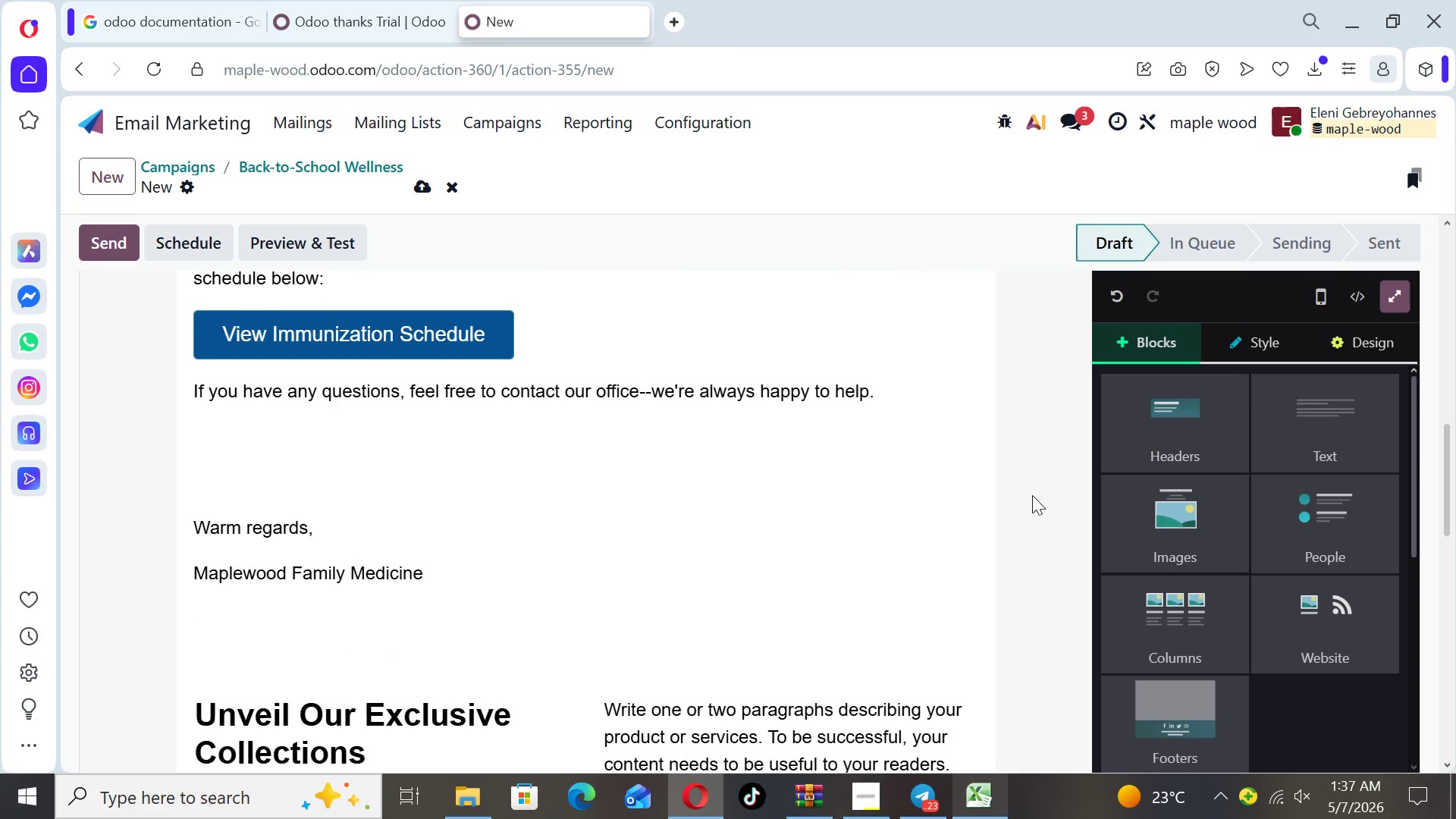 
key(ArrowDown)
 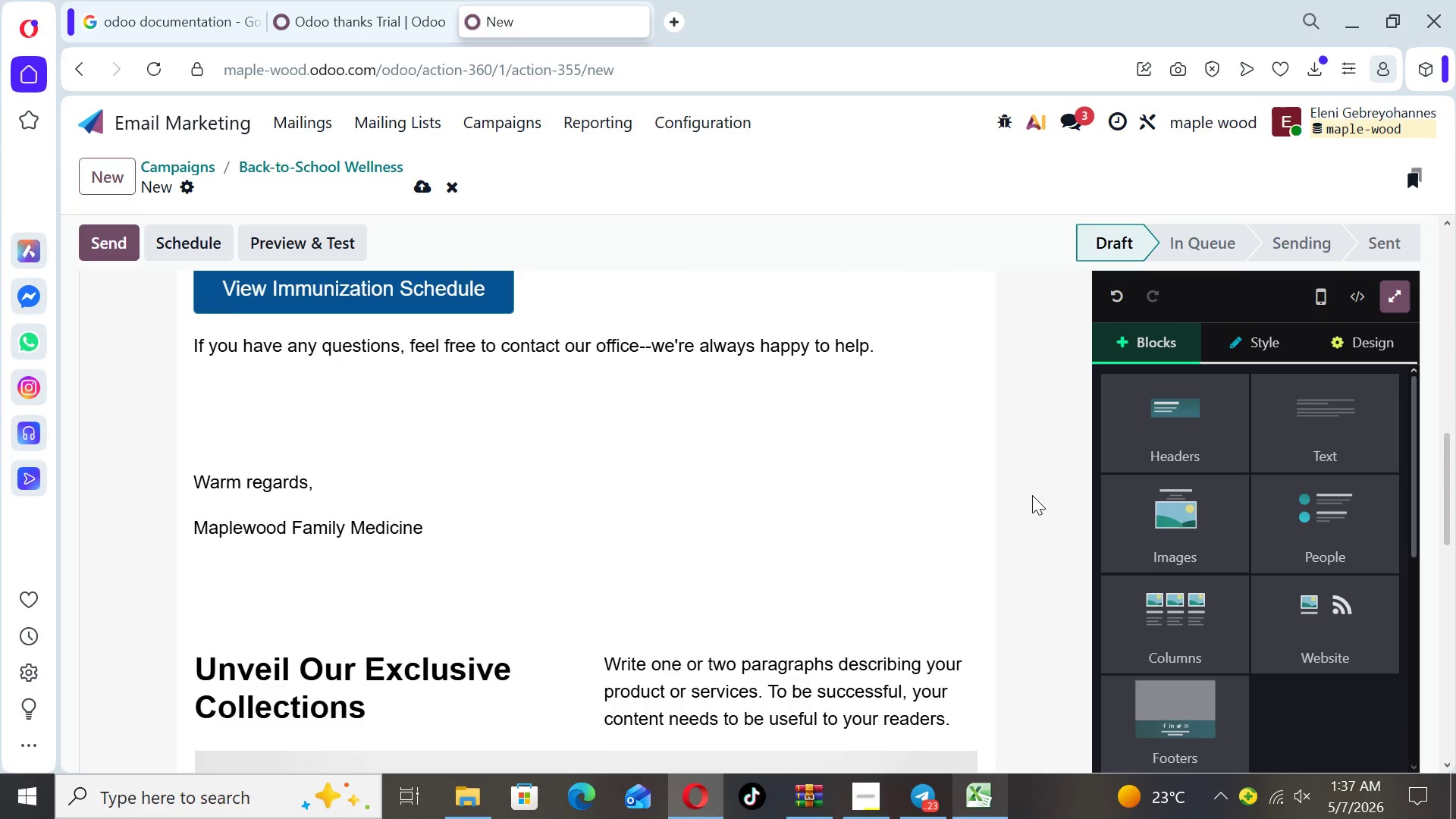 
key(ArrowDown)
 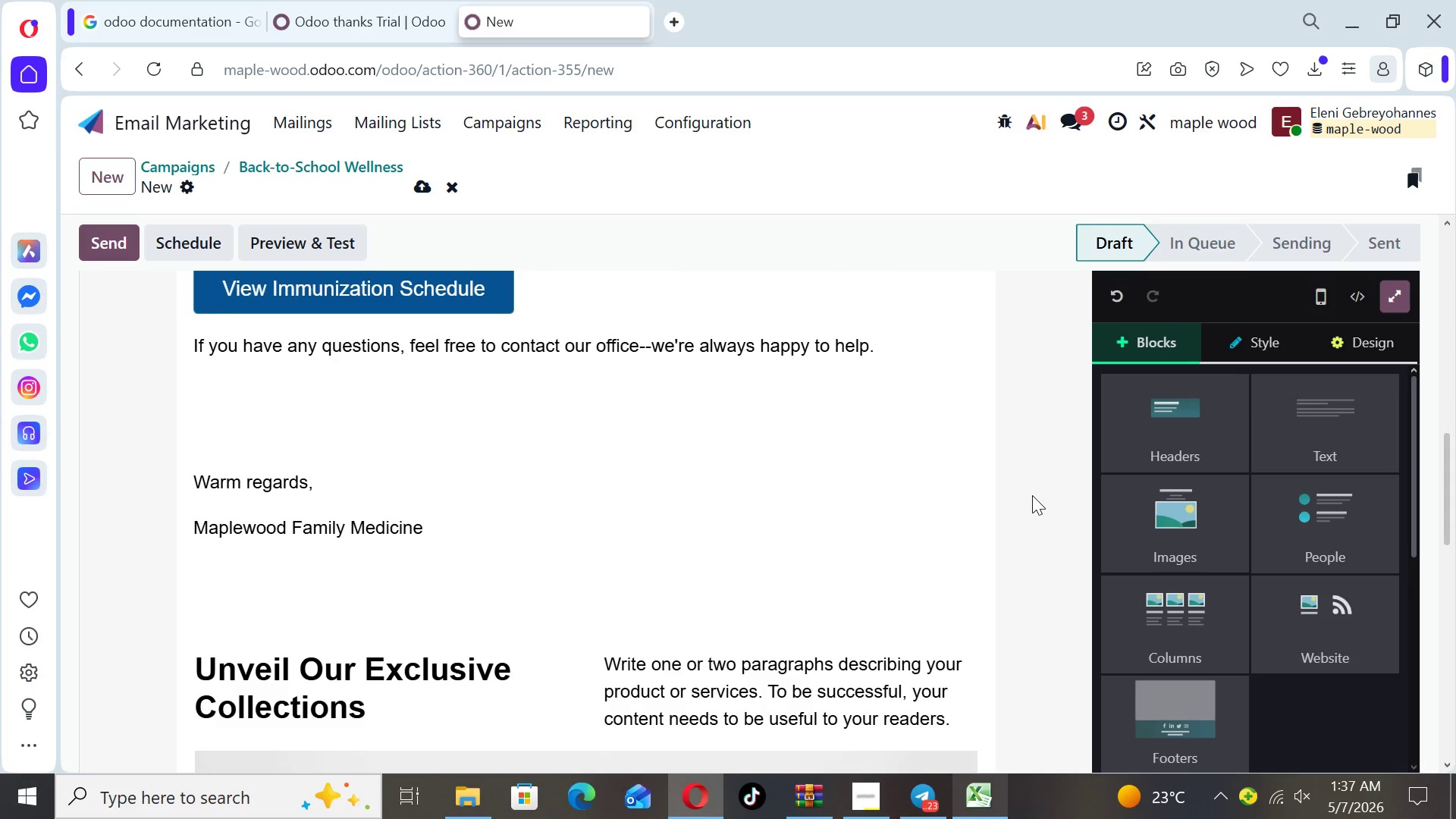 
hold_key(key=ArrowDown, duration=0.58)
 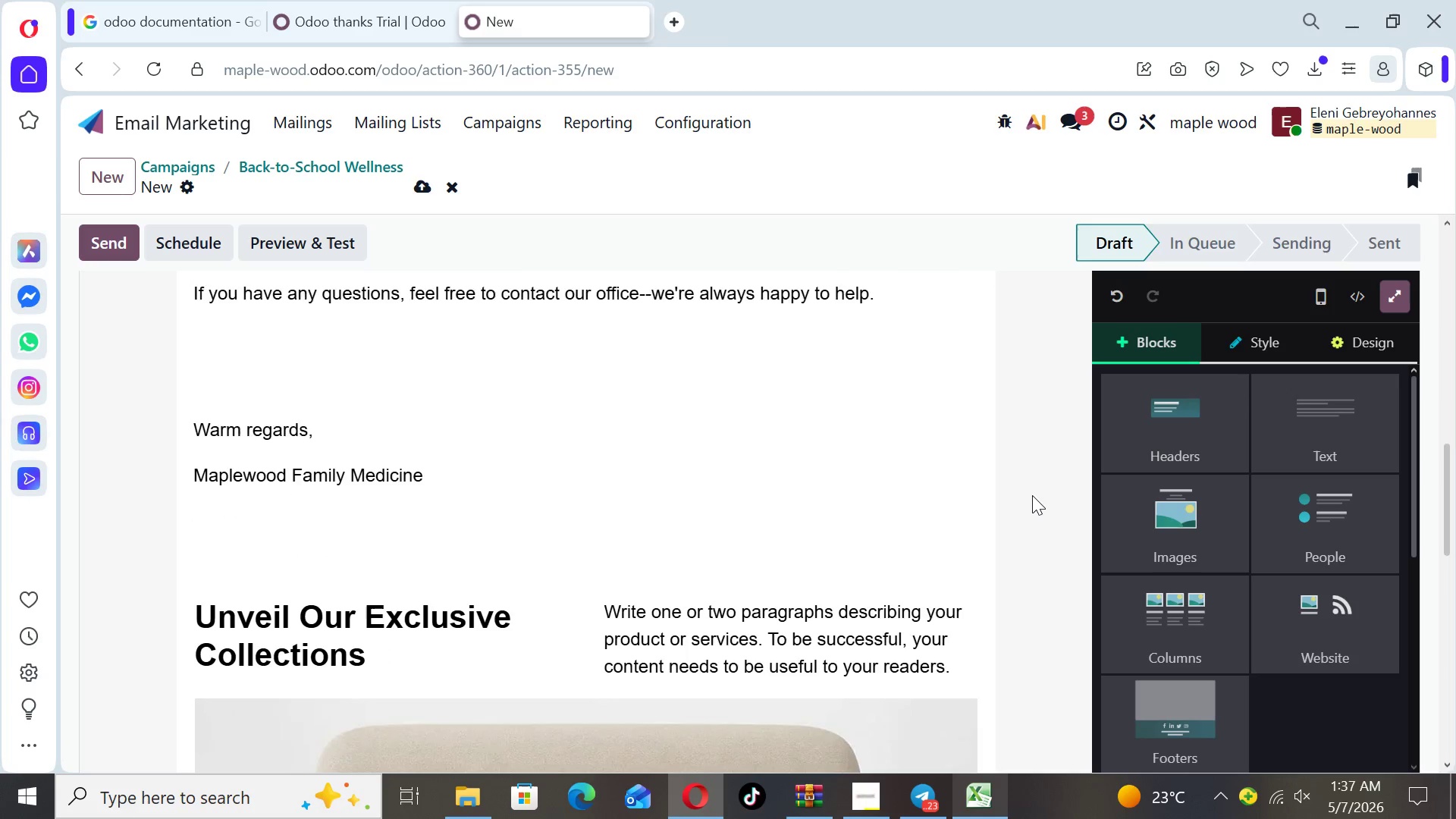 
key(ArrowDown)
 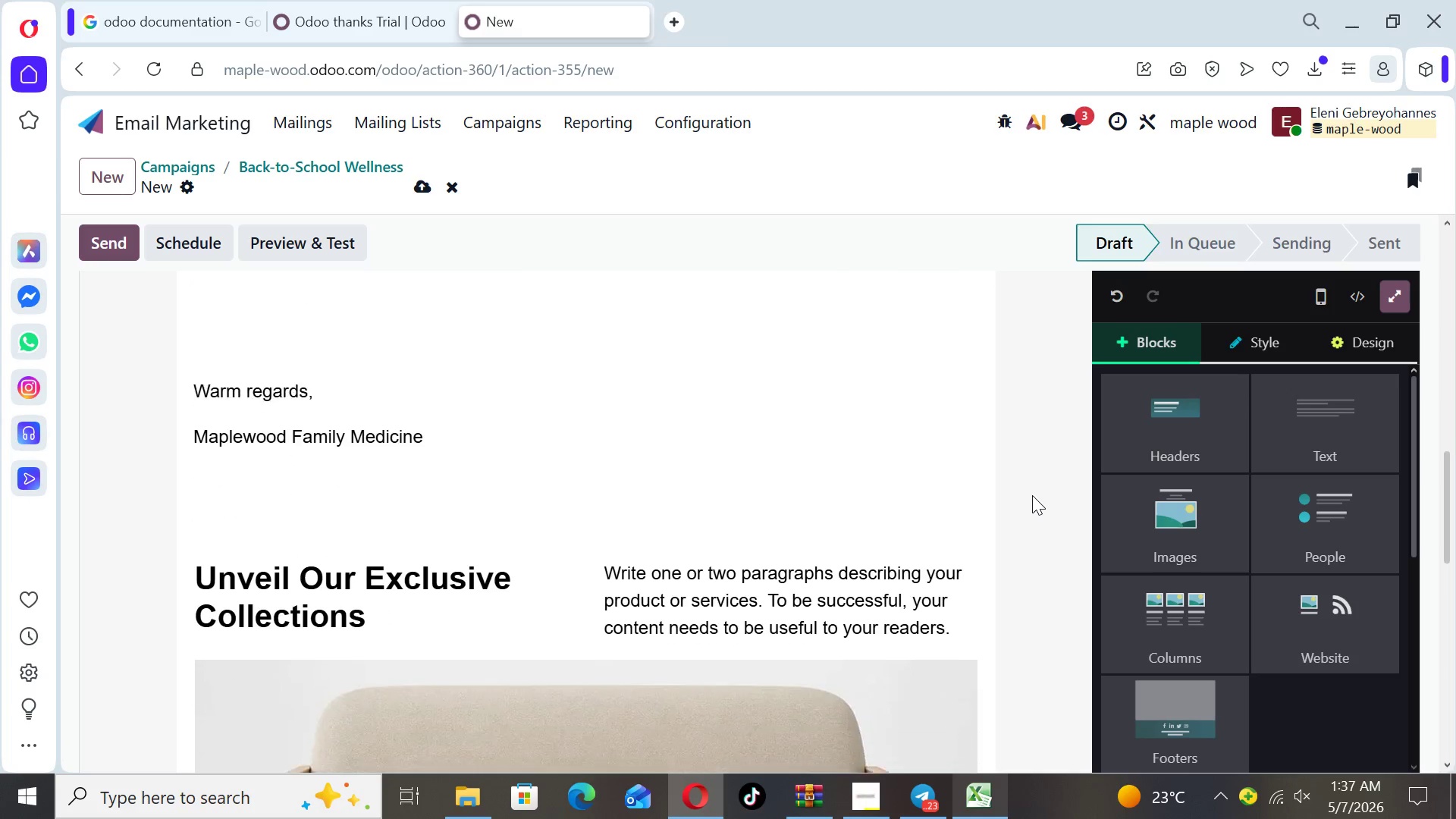 
key(ArrowDown)
 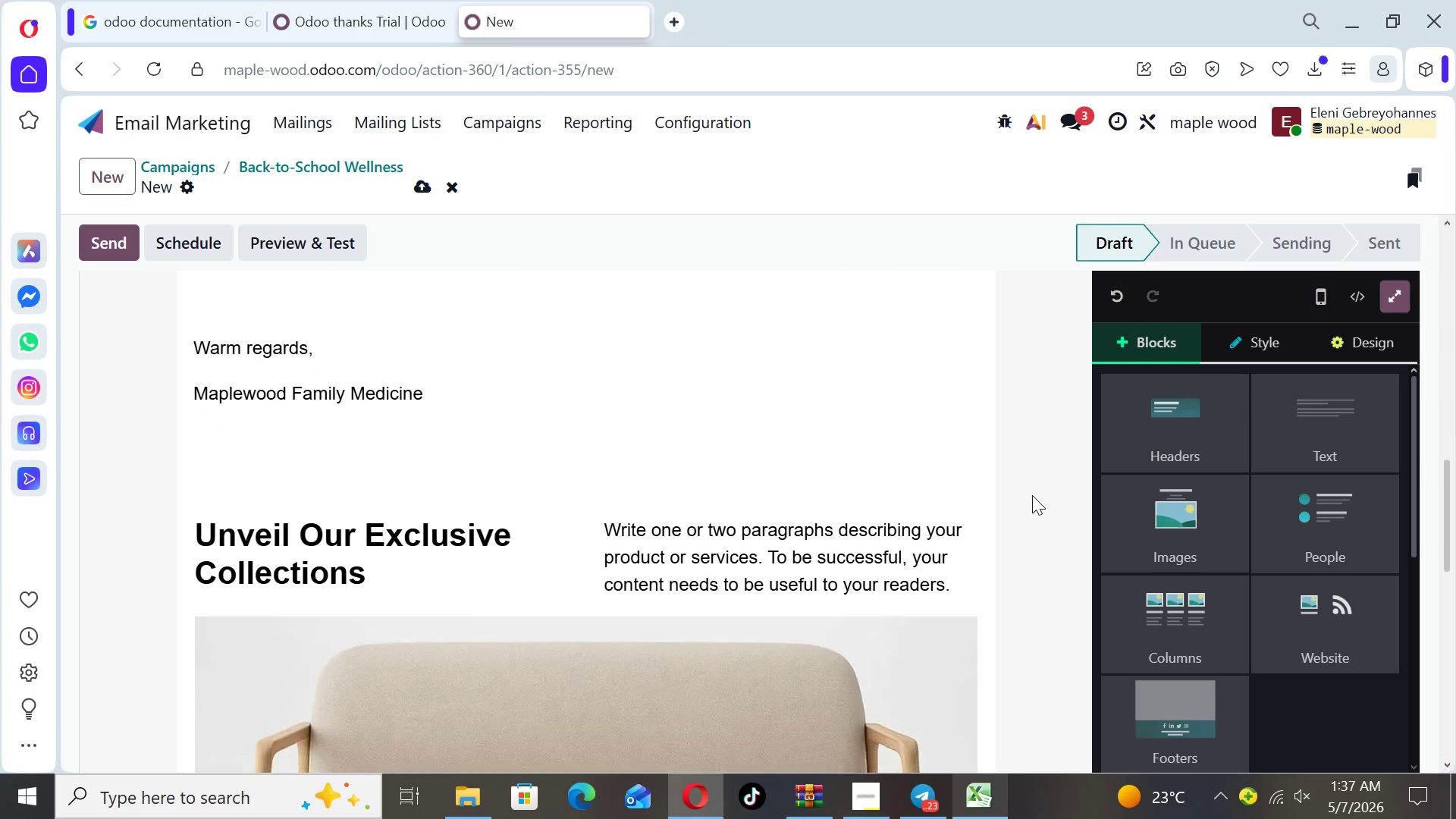 
key(ArrowDown)
 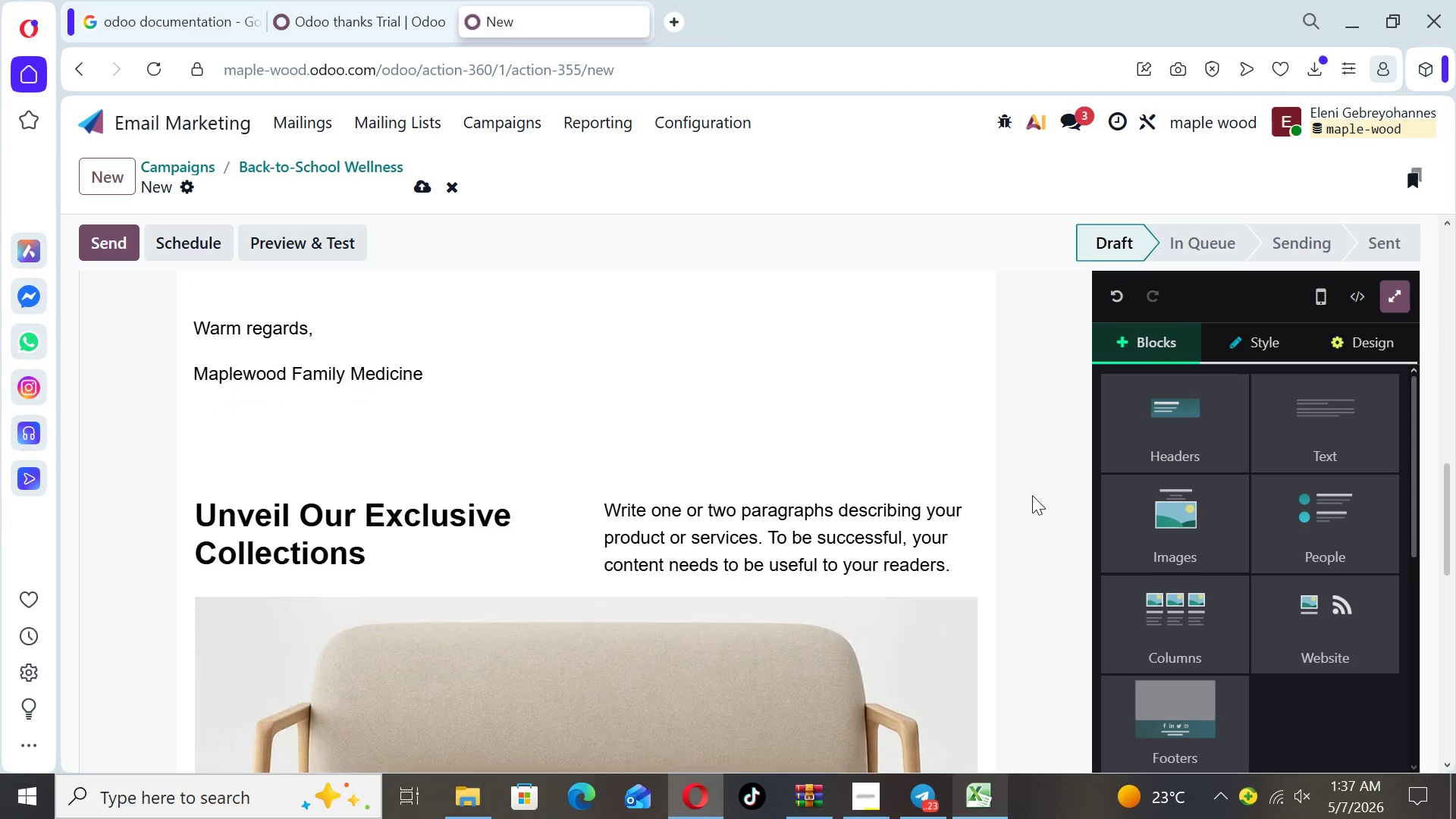 
key(ArrowDown)
 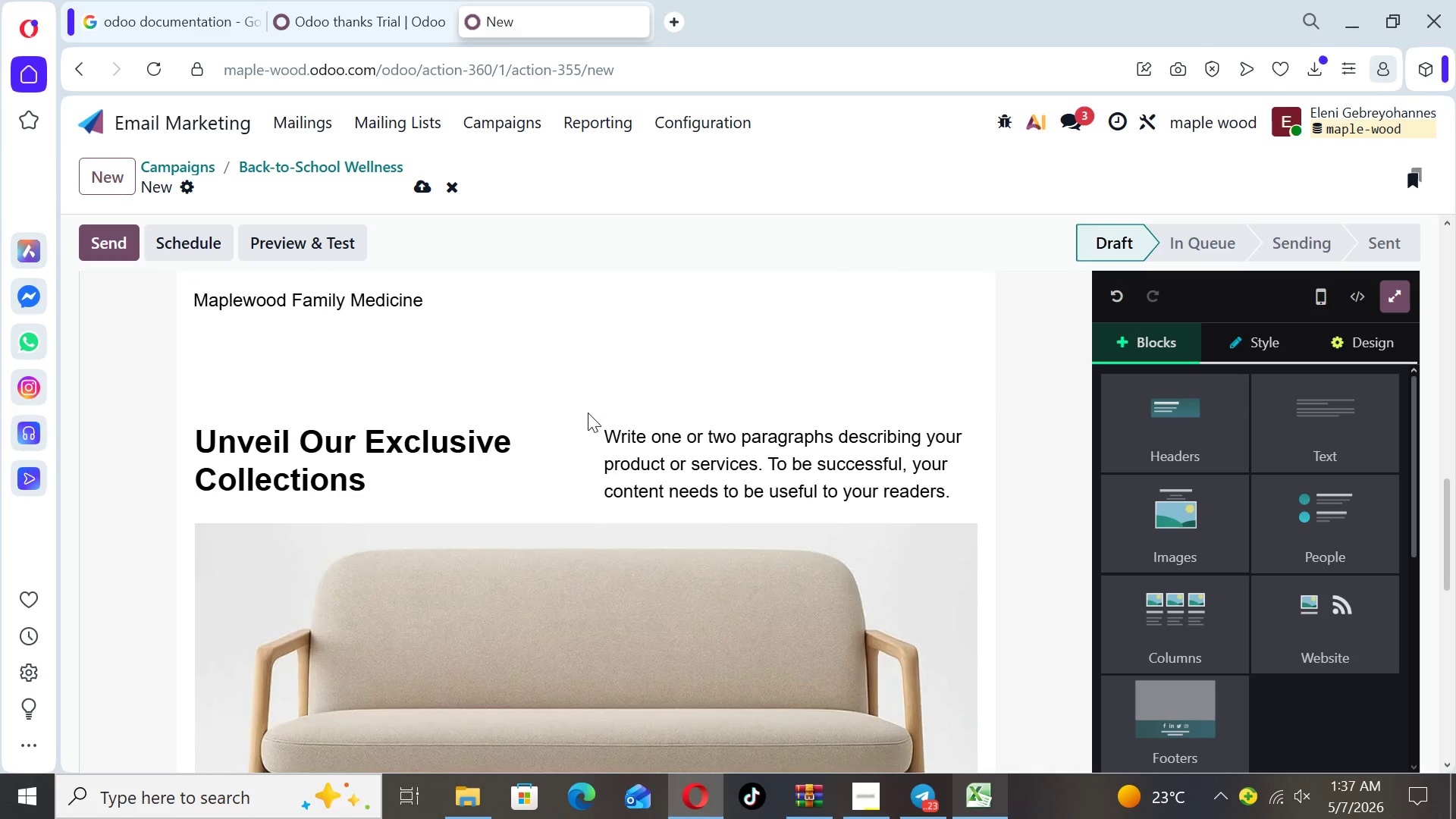 
left_click([582, 417])
 